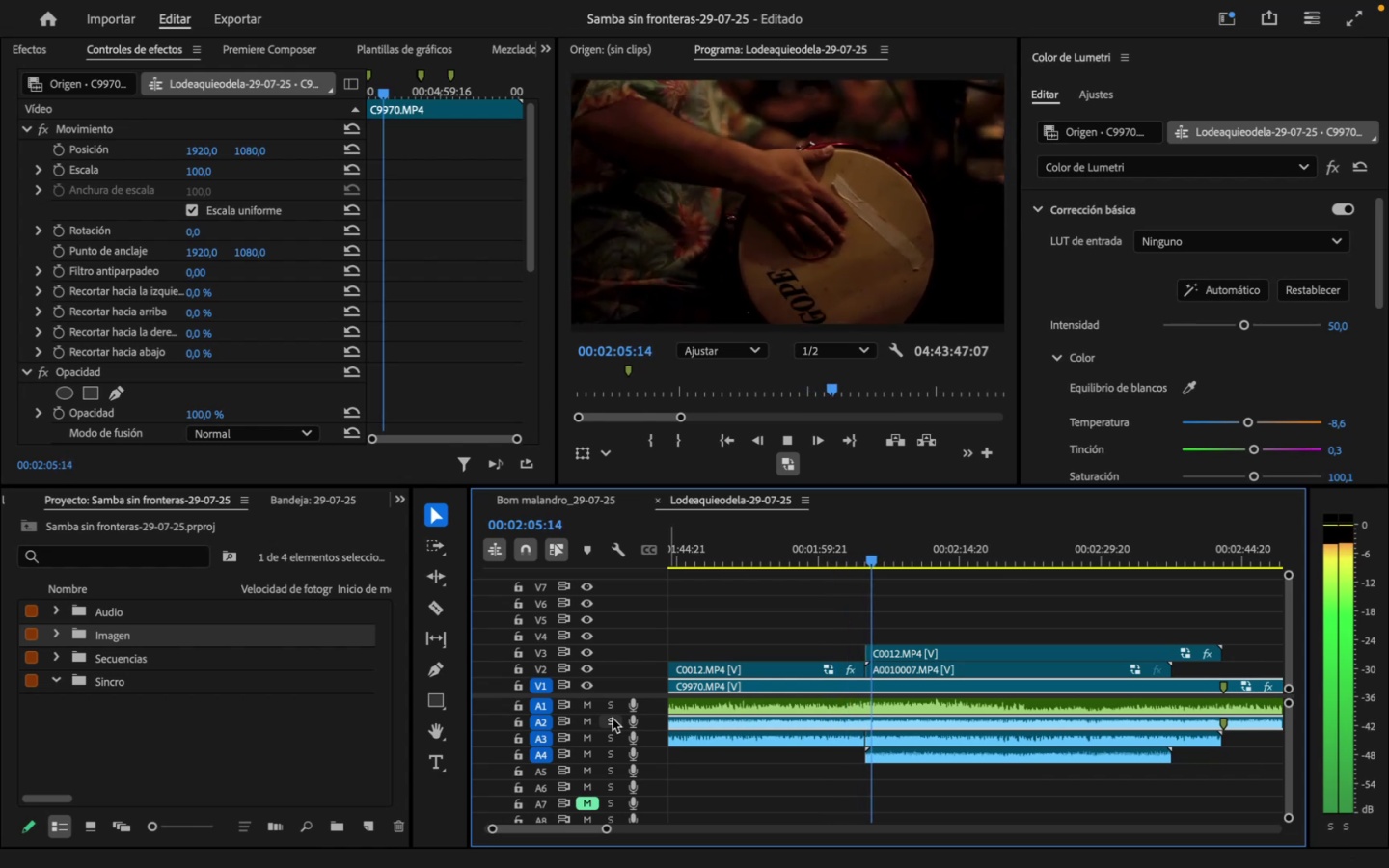 
wait(7.28)
 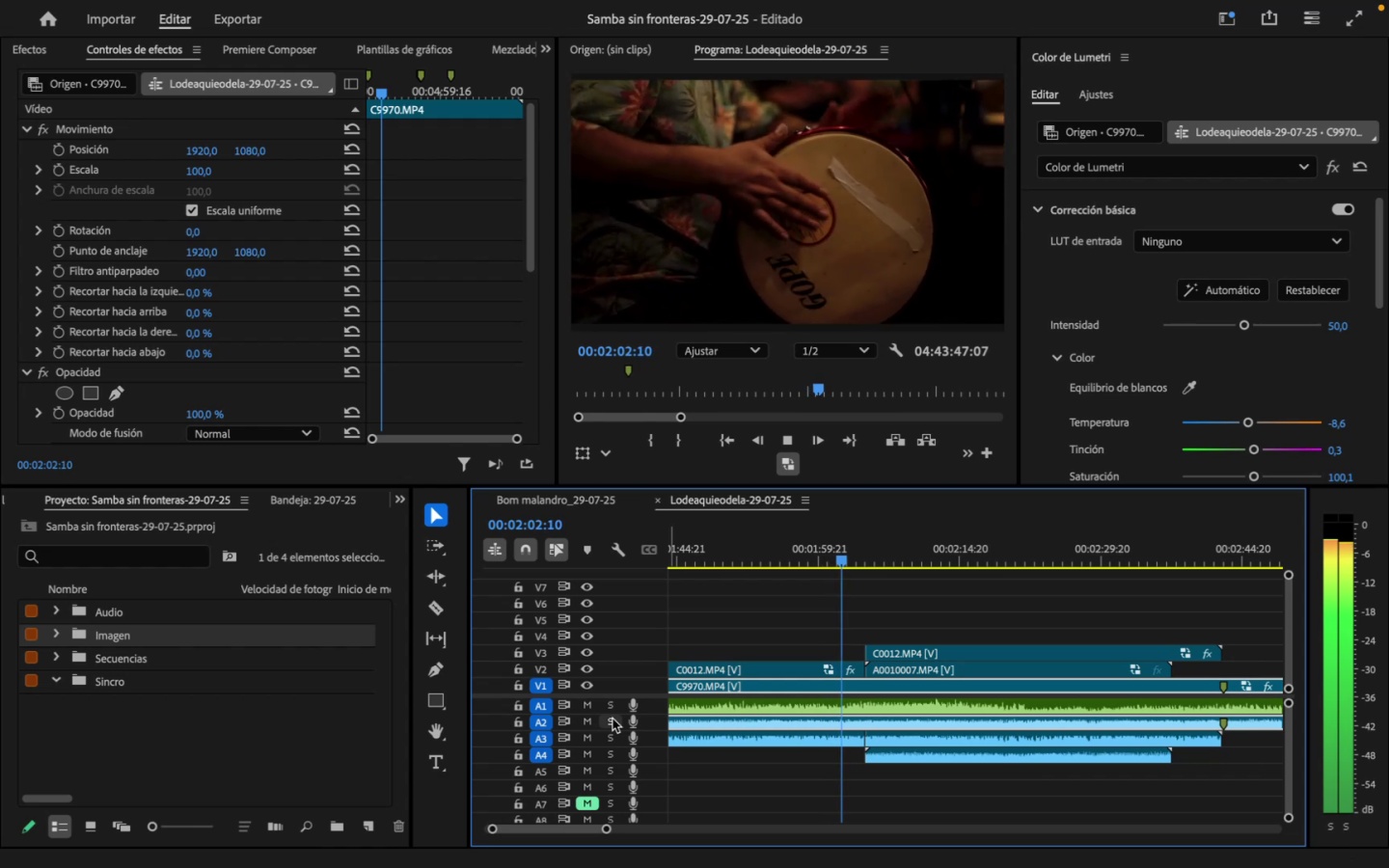 
key(Space)
 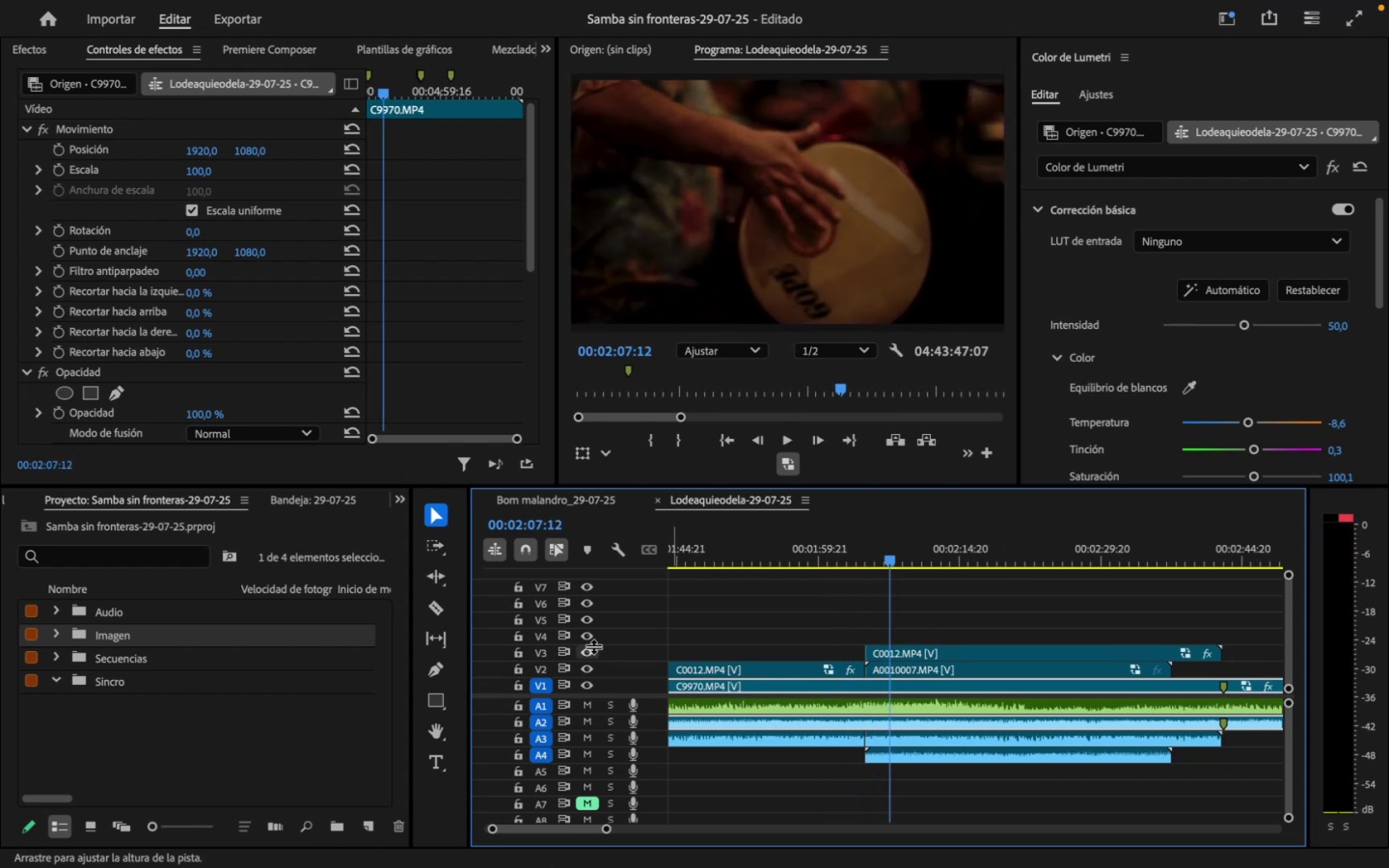 
left_click([587, 651])
 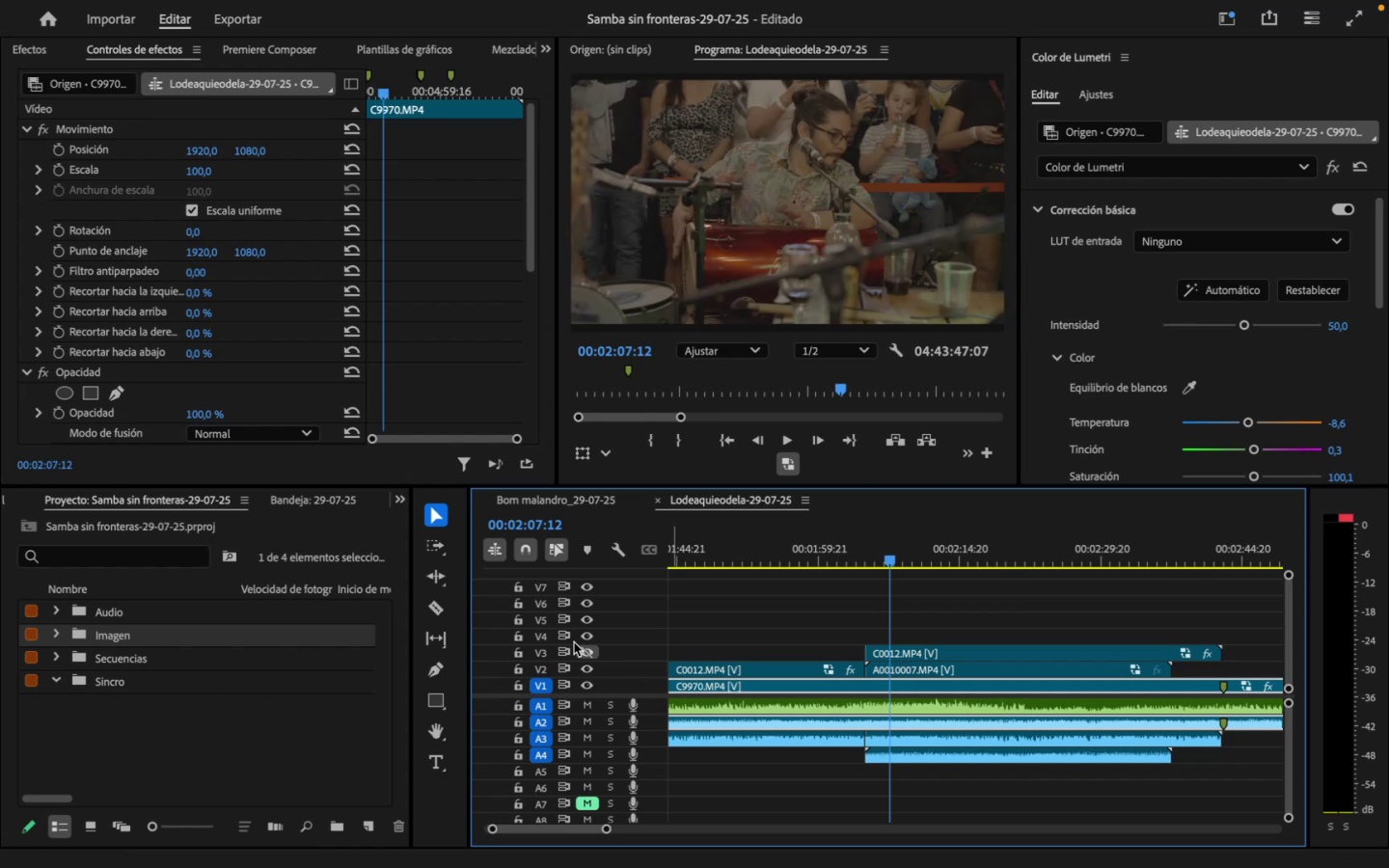 
wait(17.29)
 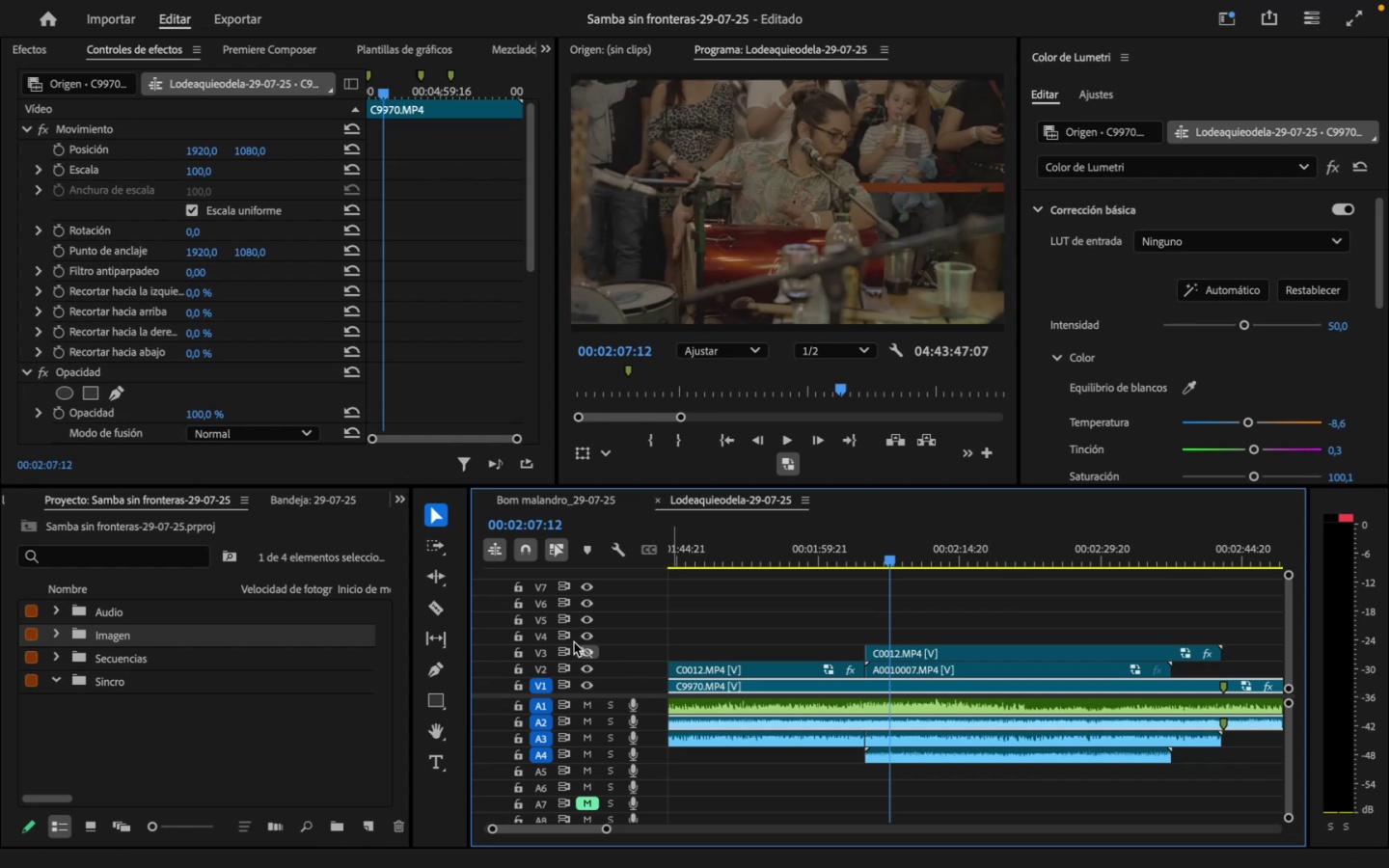 
left_click_drag(start_coordinate=[872, 556], to_coordinate=[907, 620])
 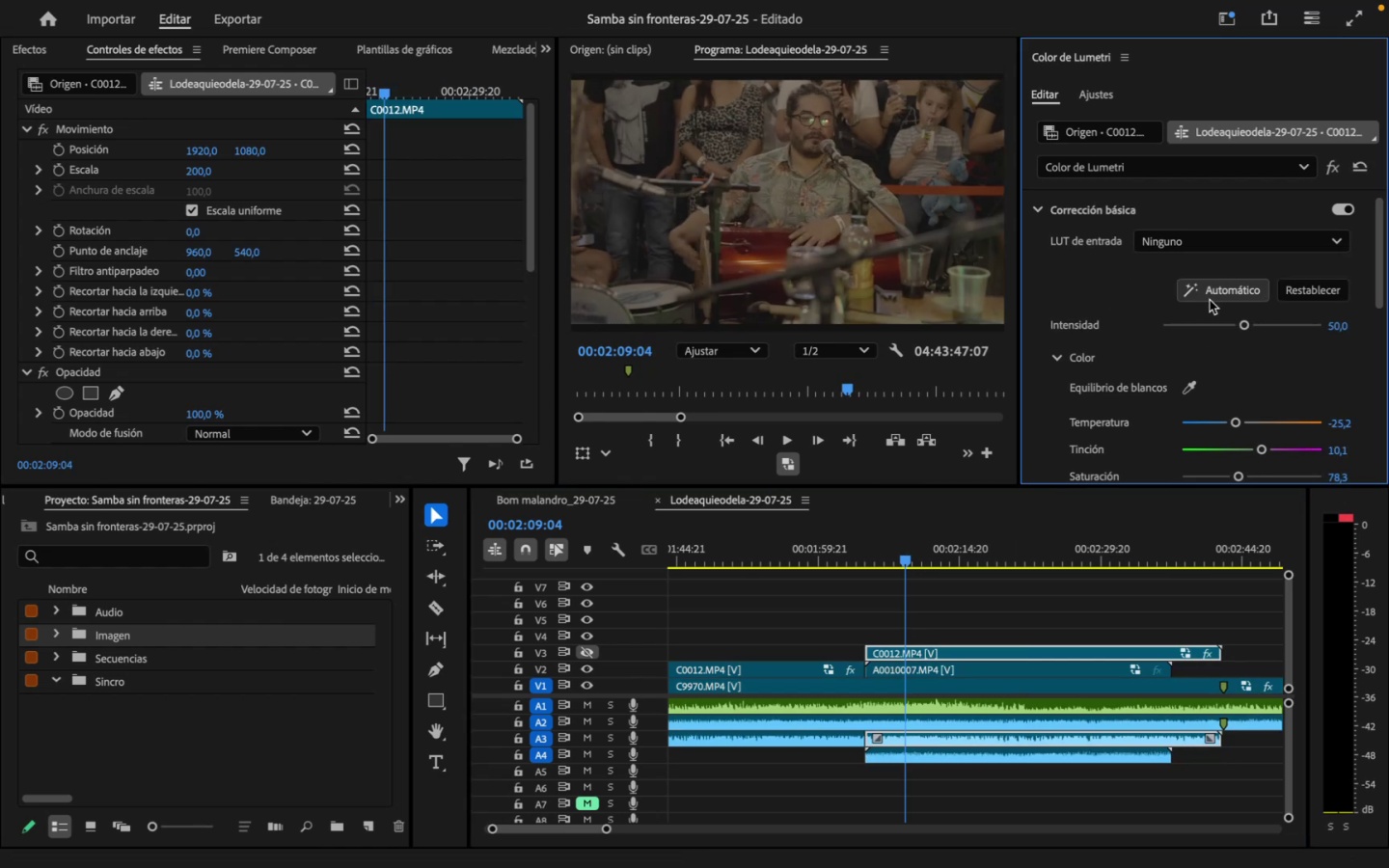 
wait(14.42)
 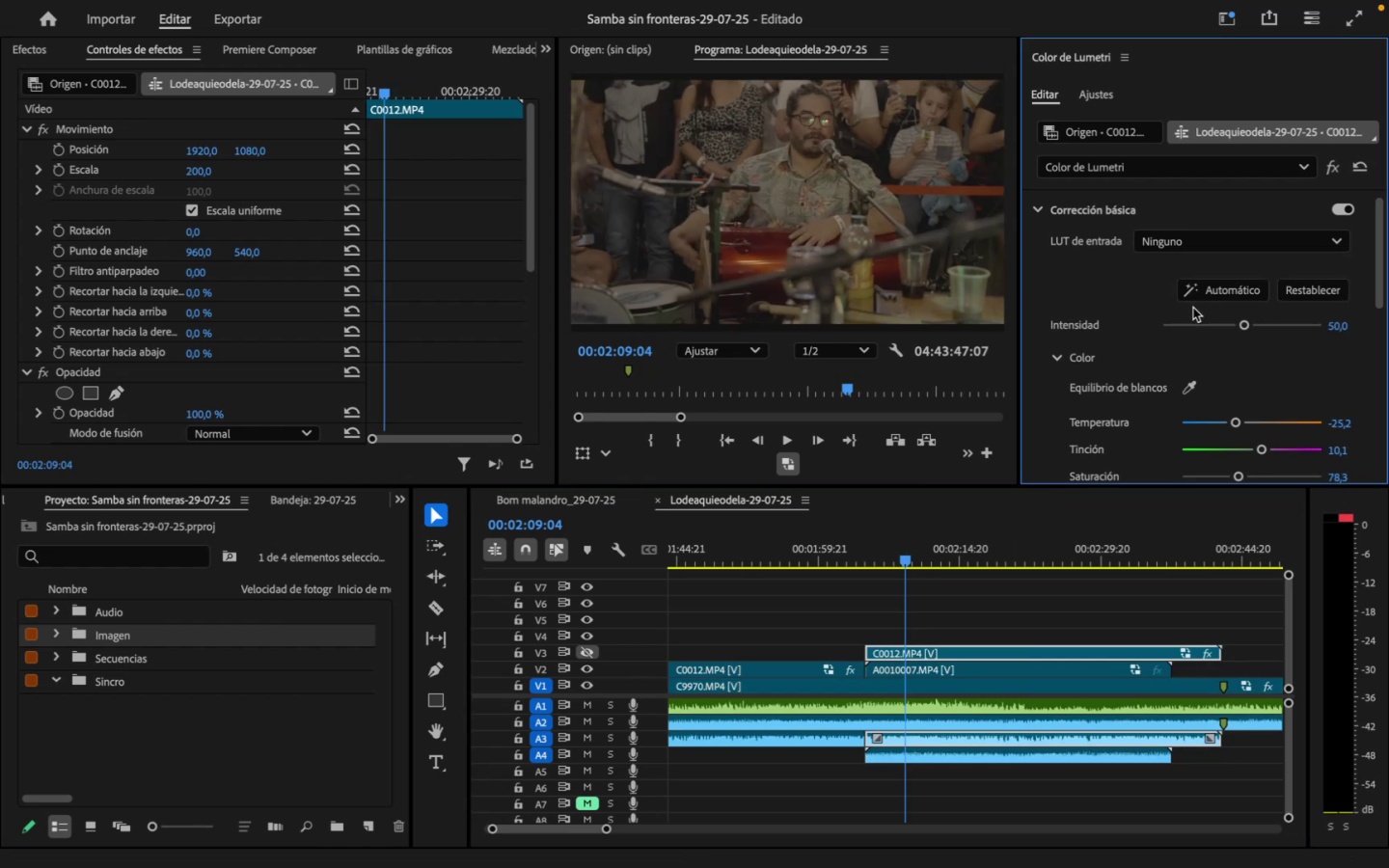 
key(Meta+Z)
 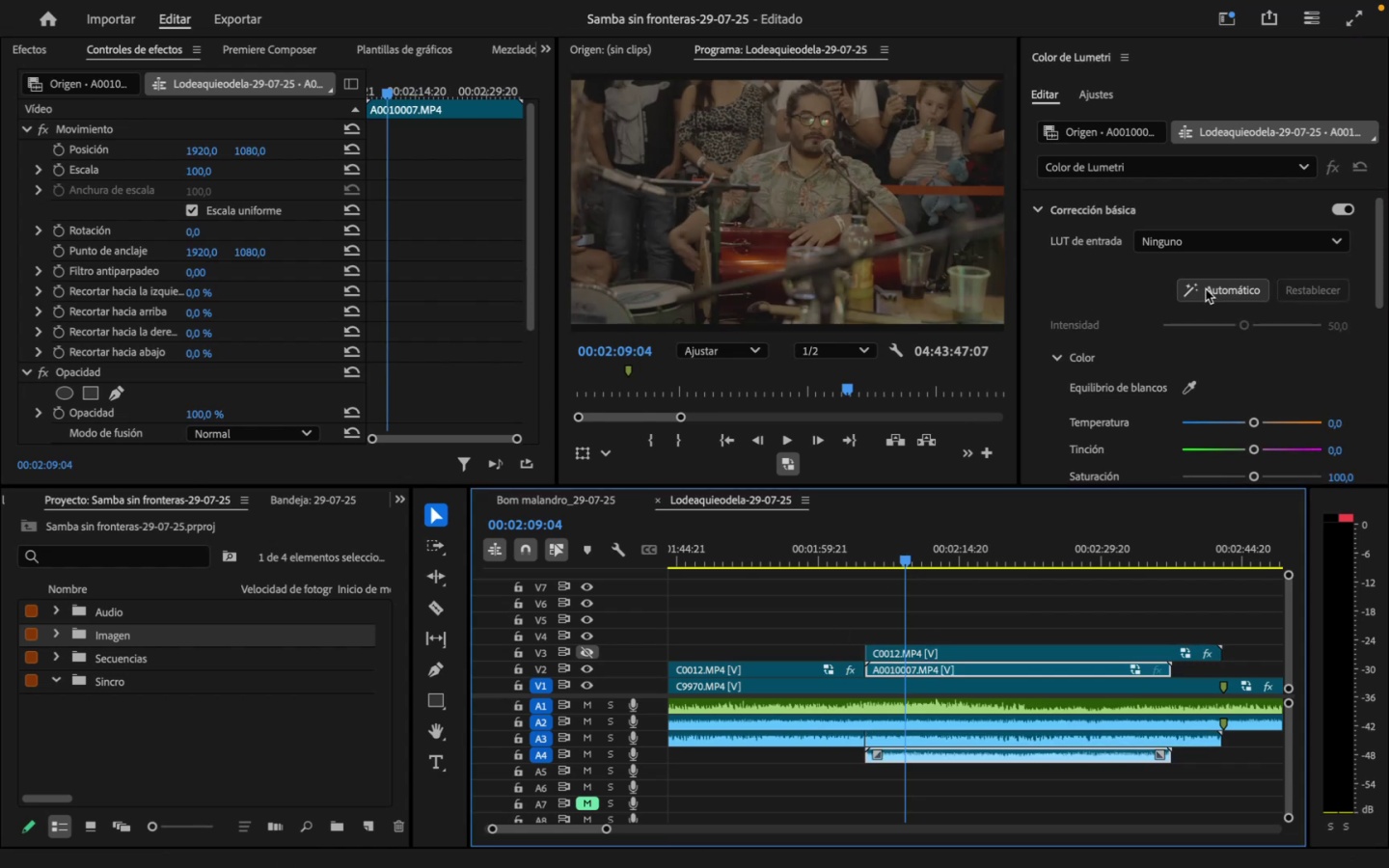 
wait(8.39)
 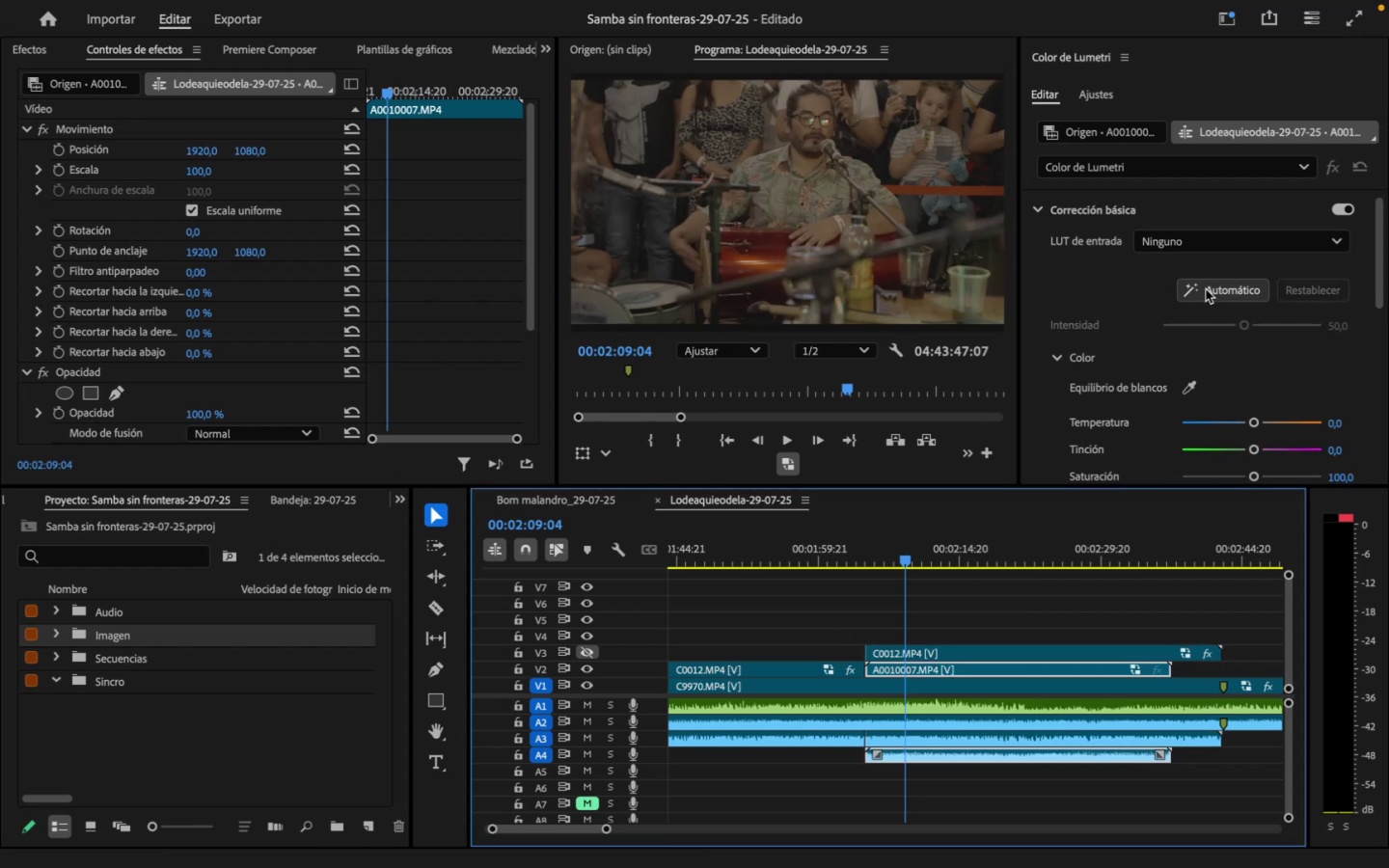 
scroll: coordinate [1041, 402], scroll_direction: down, amount: 18.0
 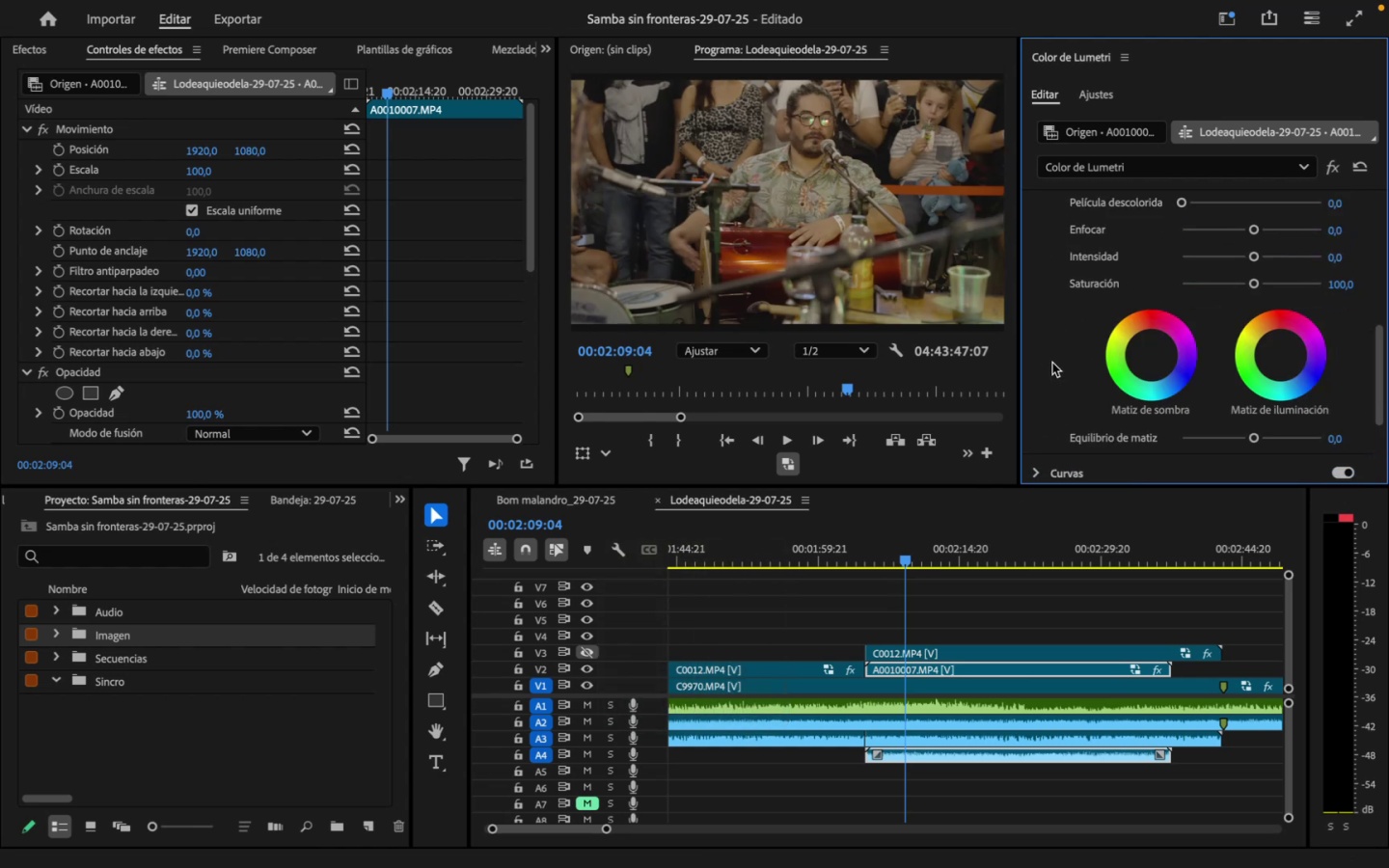 
scroll: coordinate [1054, 368], scroll_direction: up, amount: 17.0
 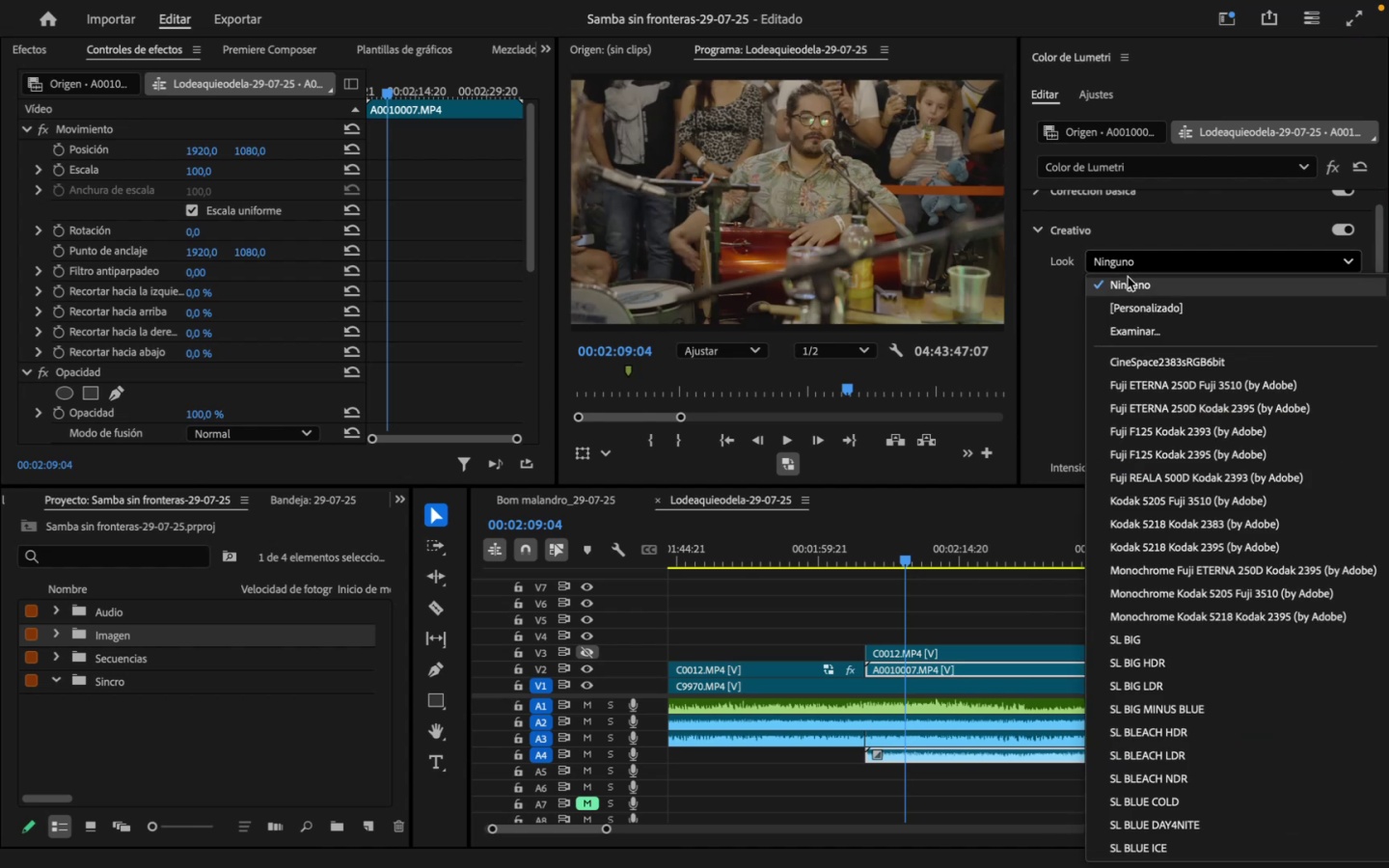 
wait(6.07)
 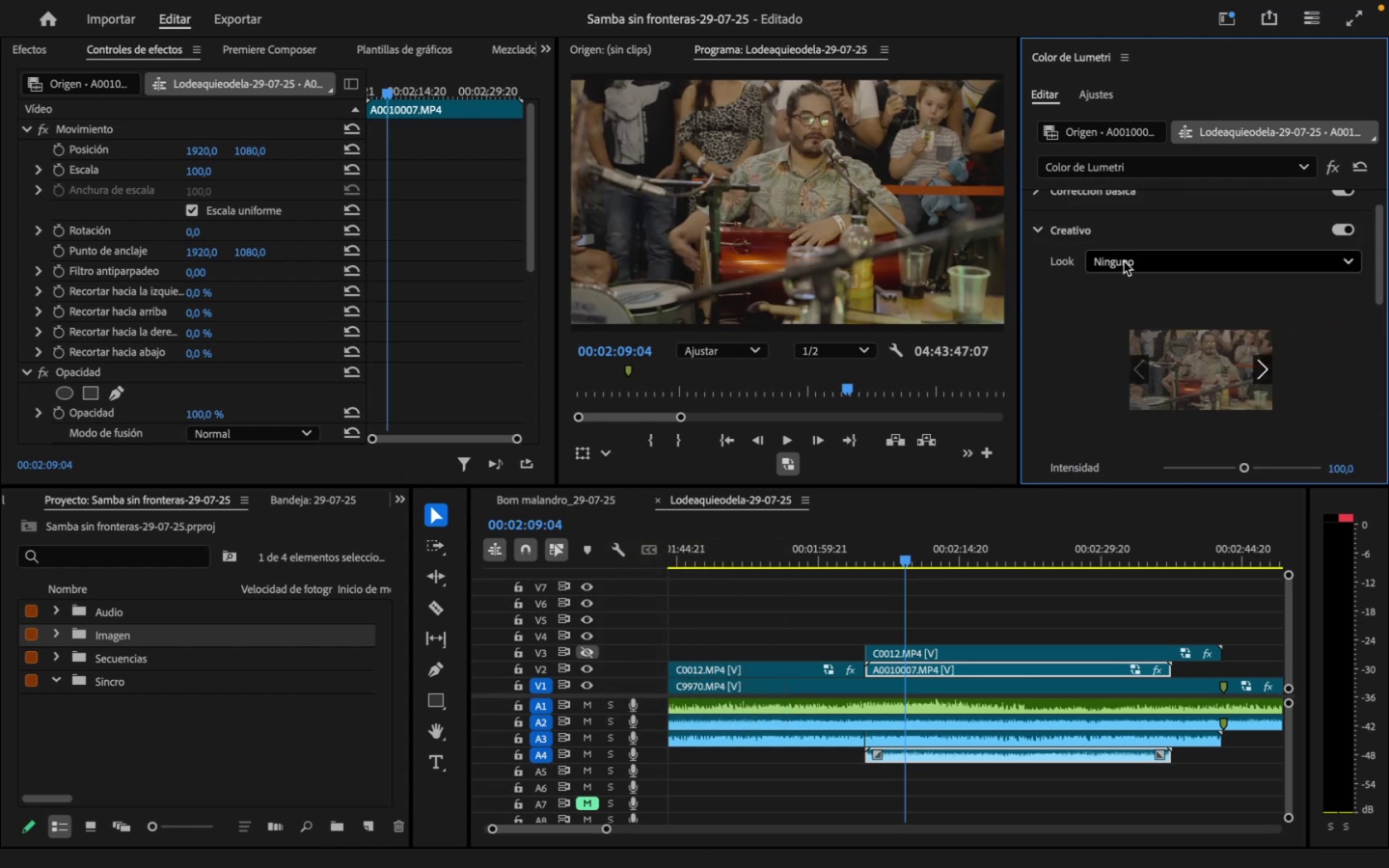 
scroll: coordinate [1217, 705], scroll_direction: down, amount: 32.0
 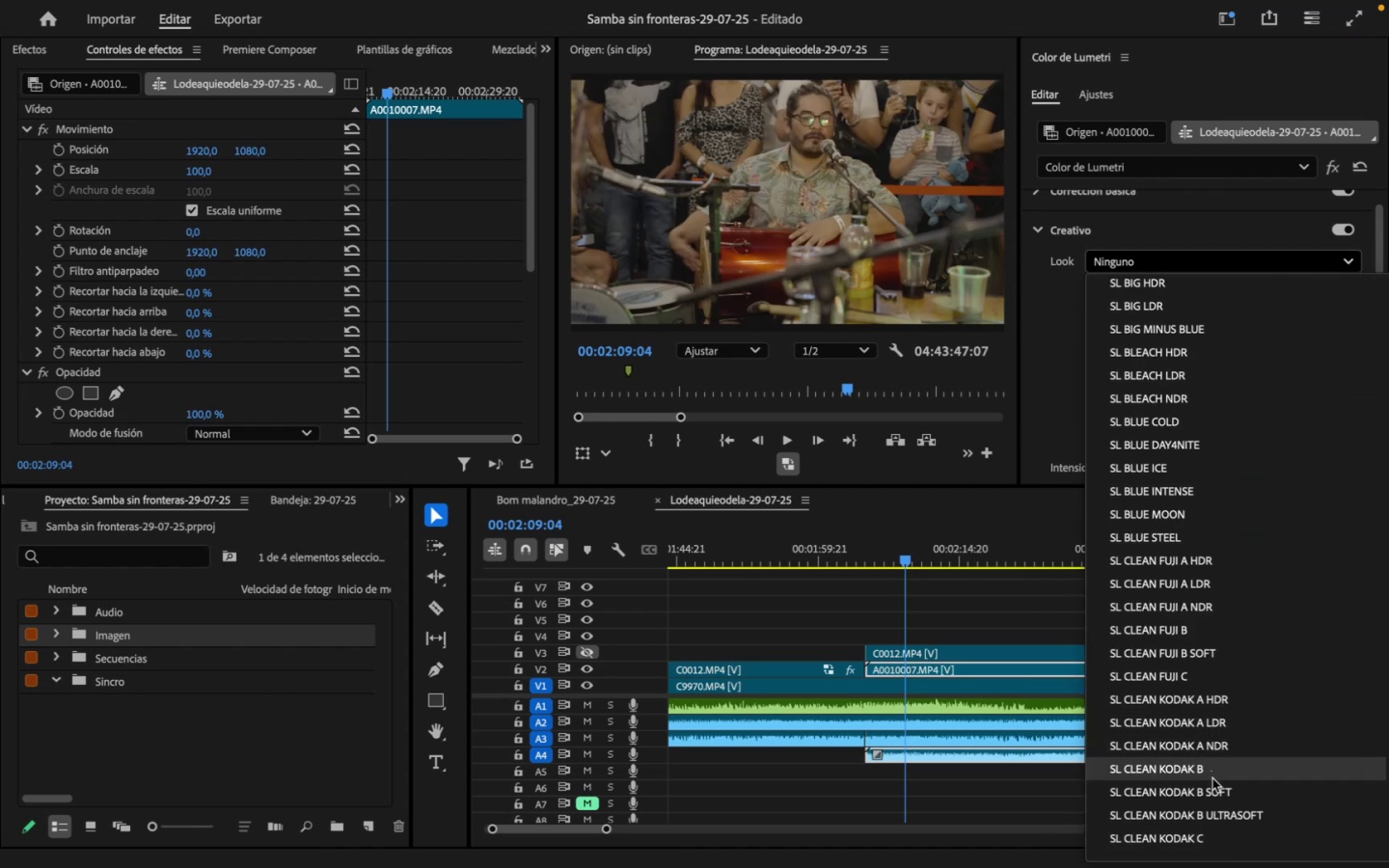 
left_click([1222, 769])
 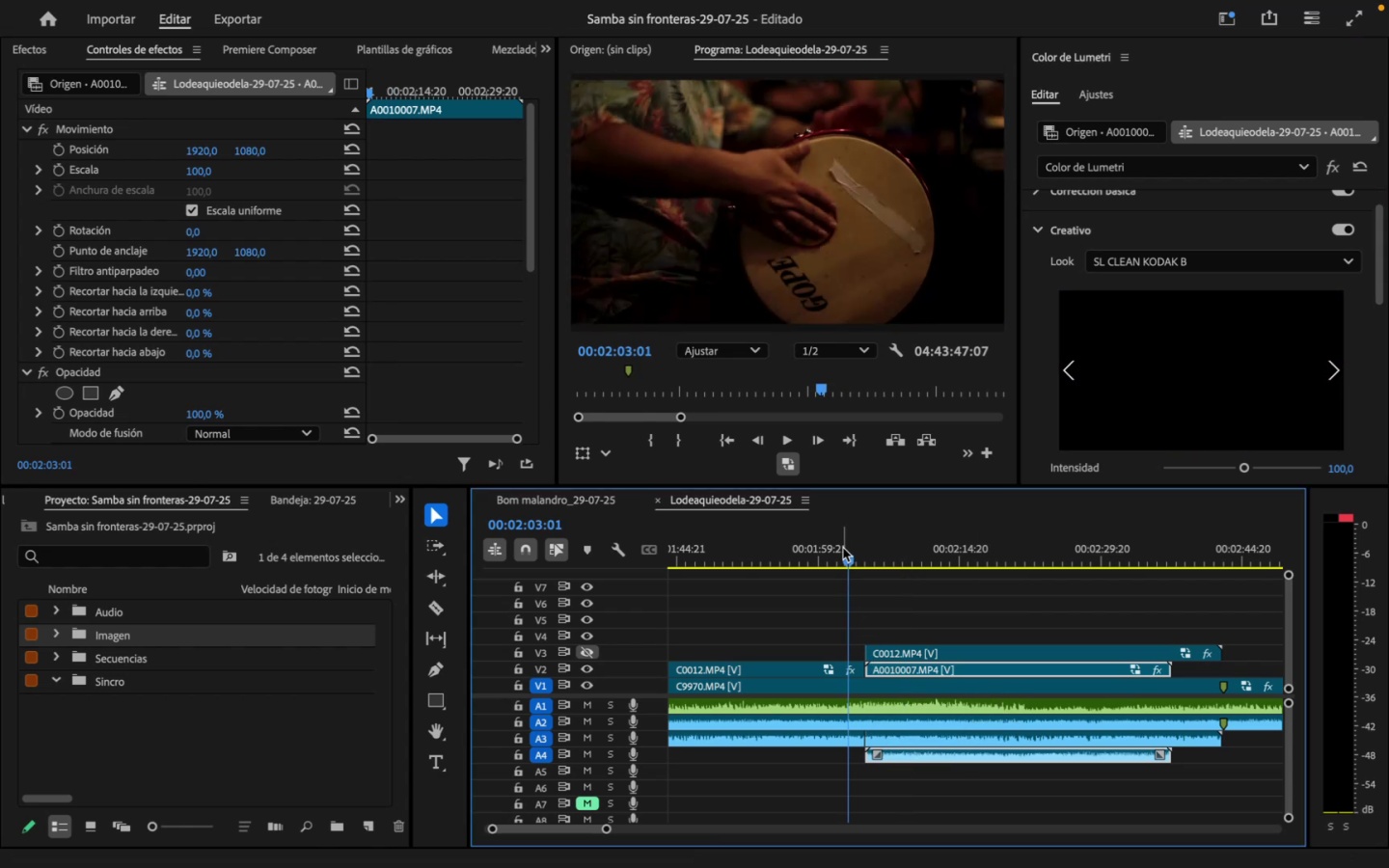 
wait(5.2)
 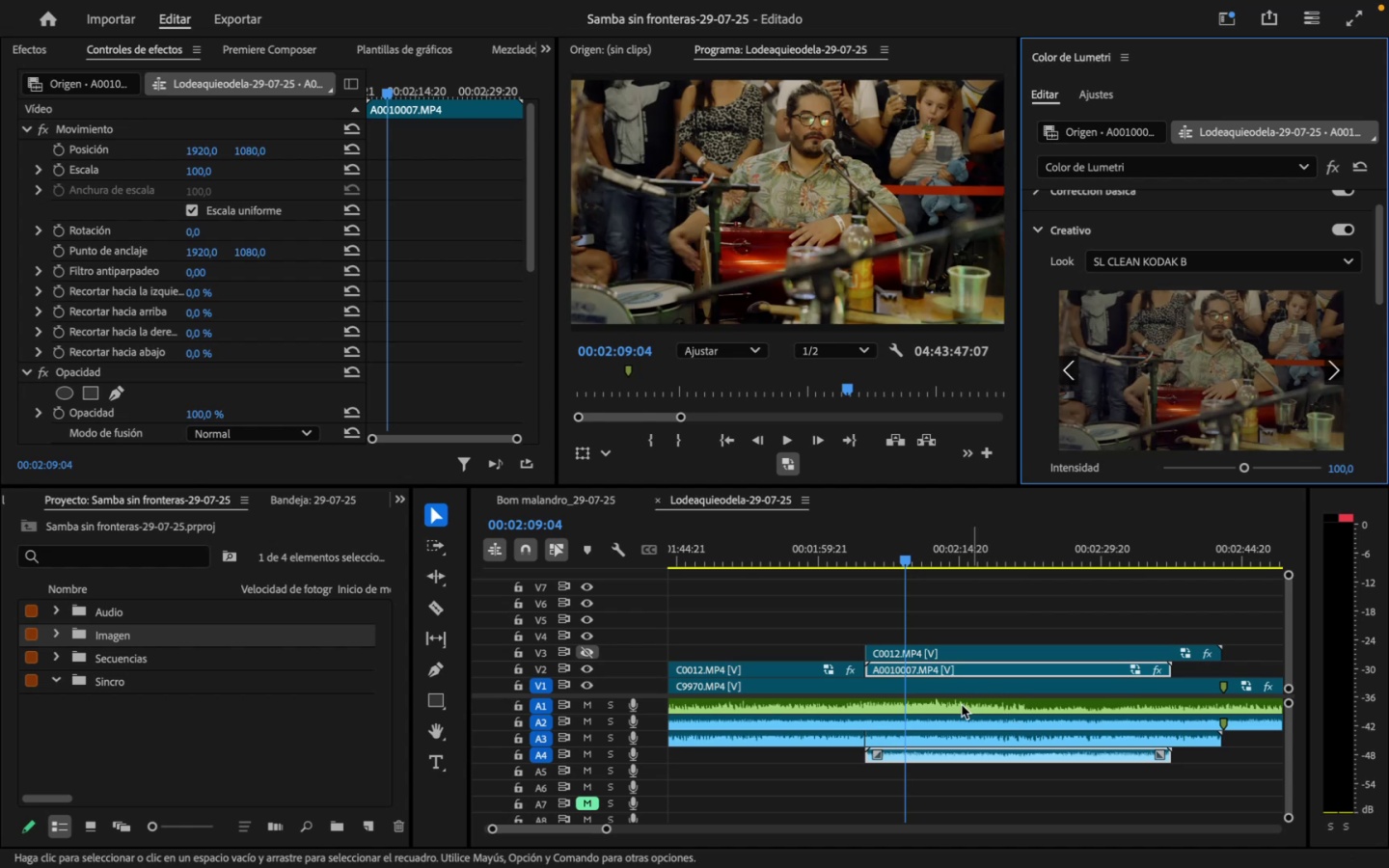 
key(Space)
 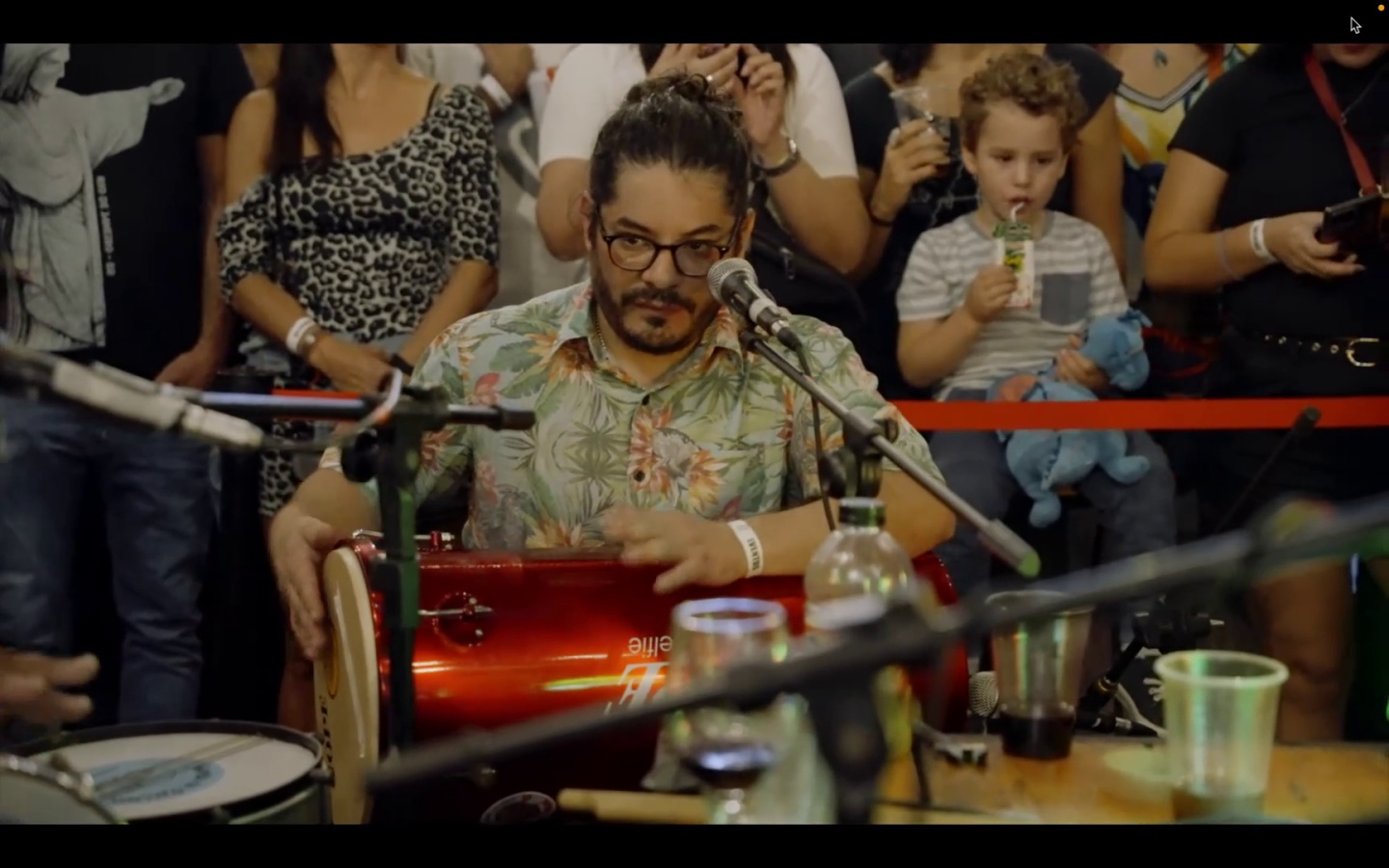 
wait(14.8)
 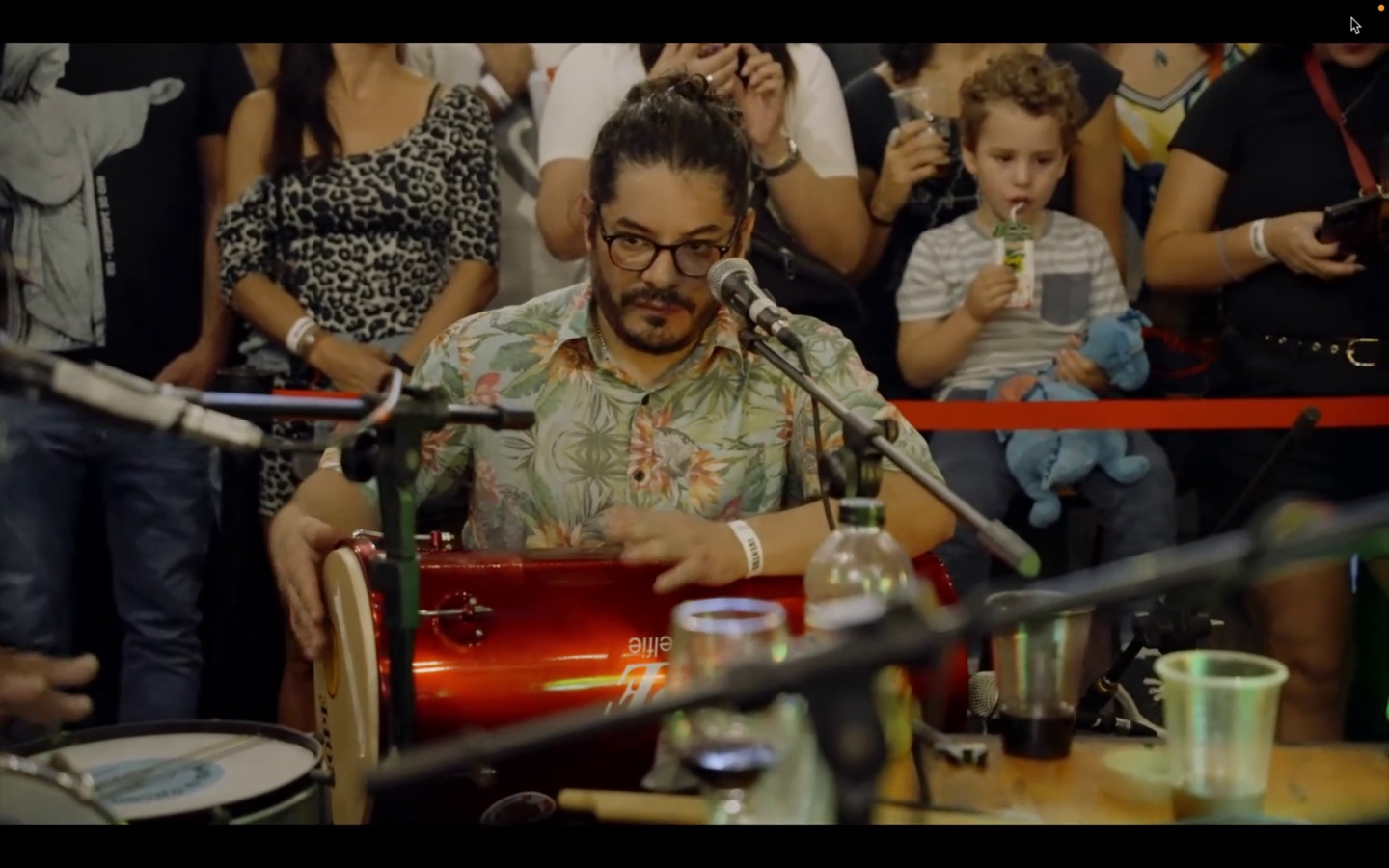 
key(Space)
 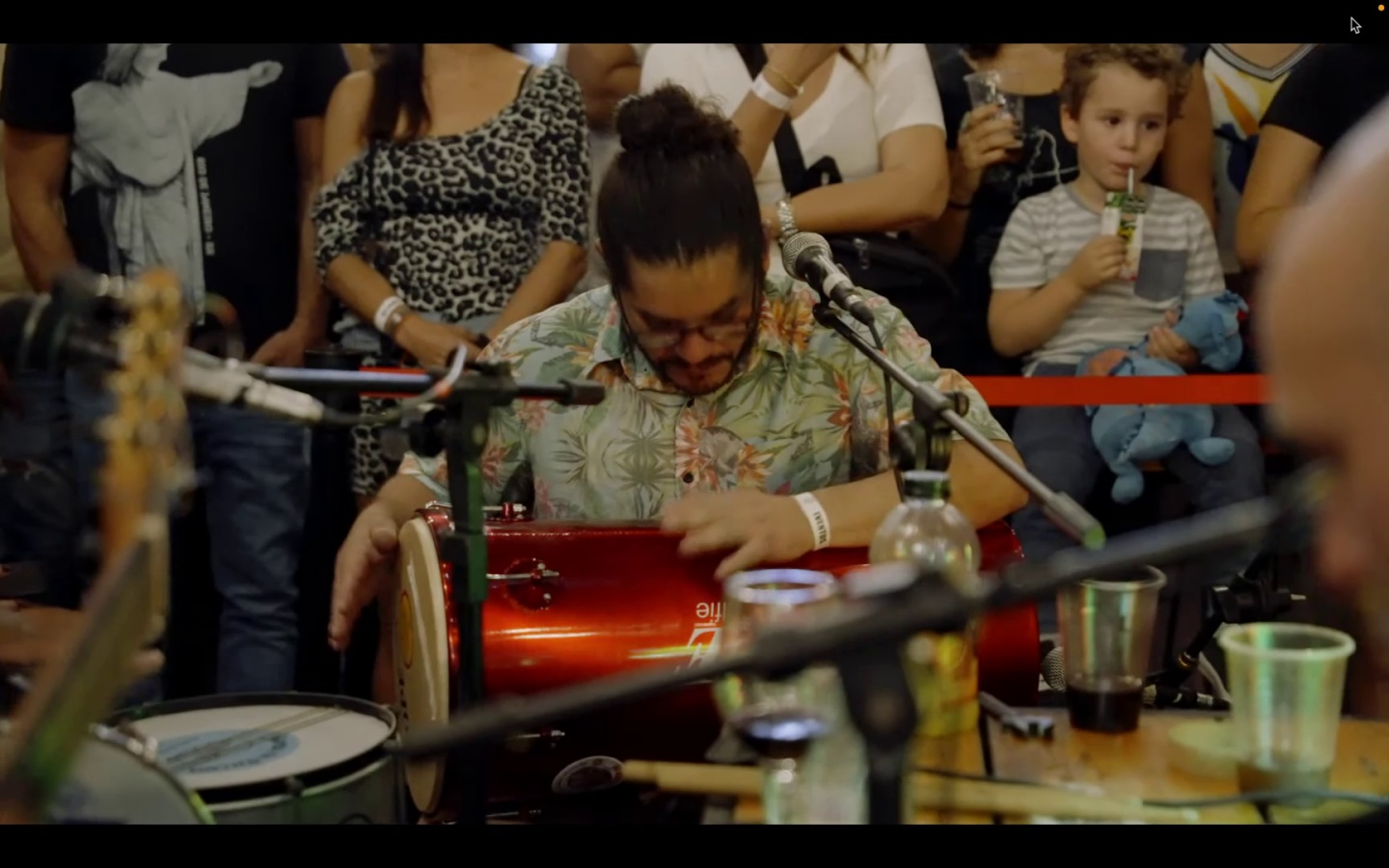 
wait(12.99)
 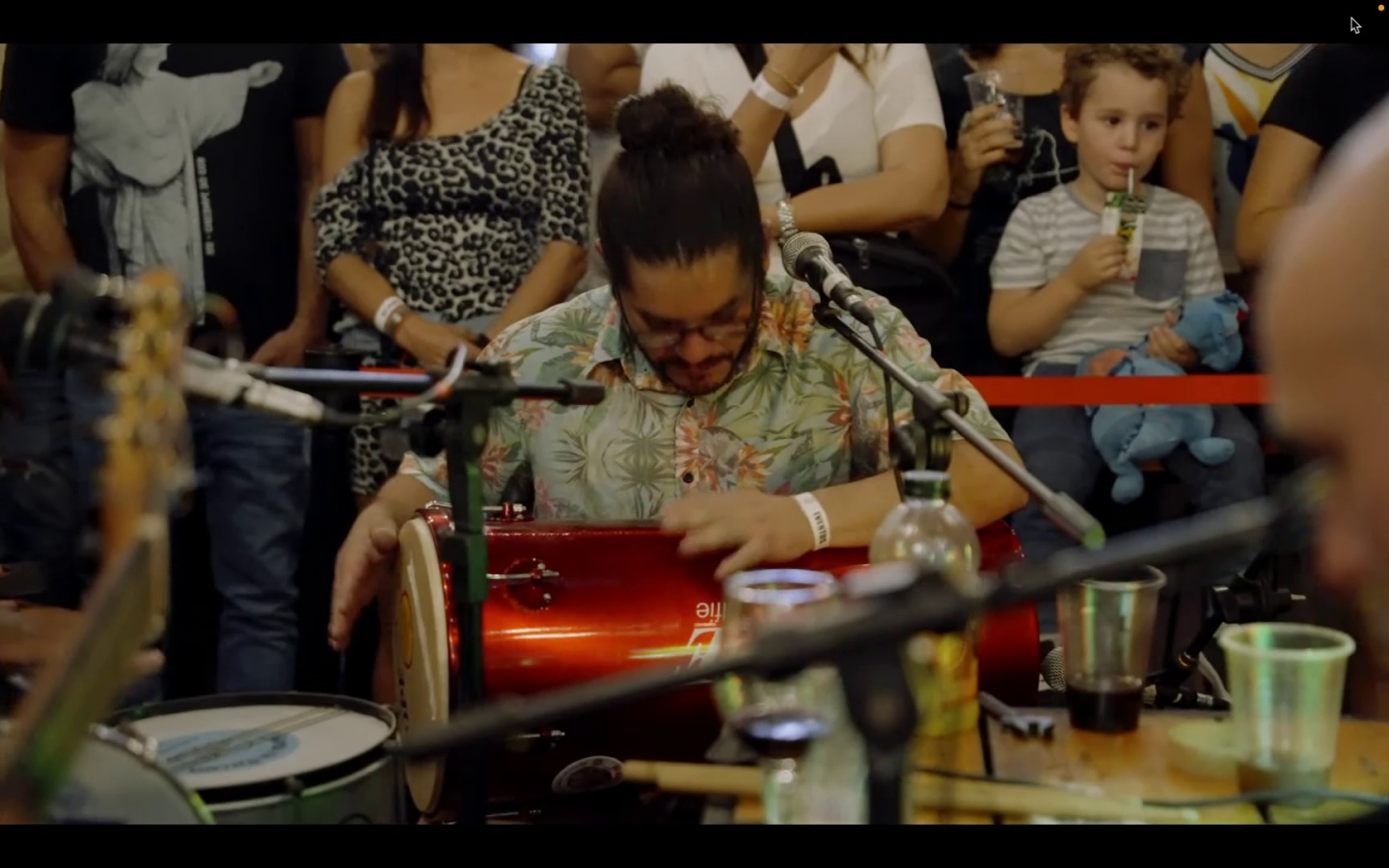 
key(Space)
 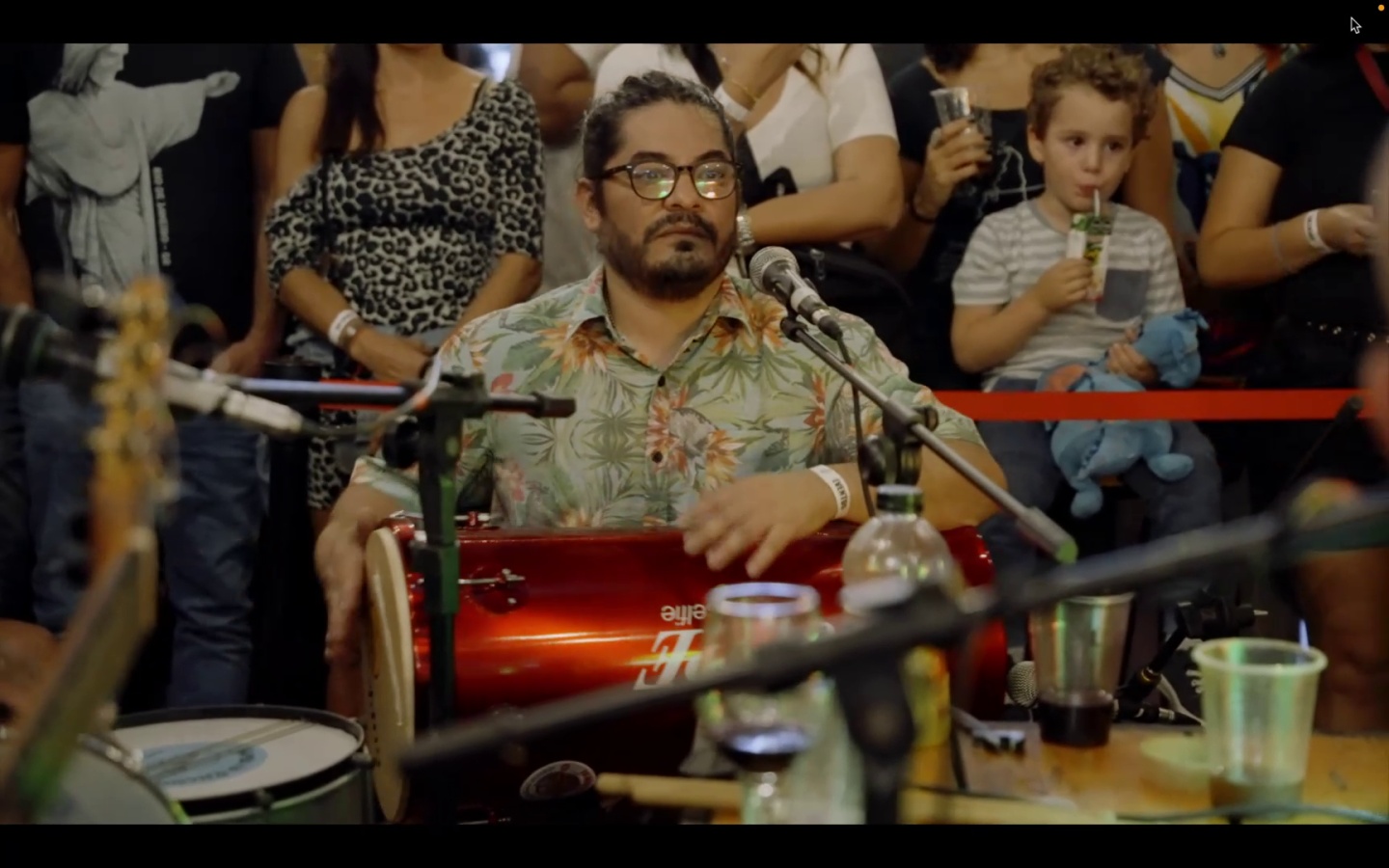 
key(Space)
 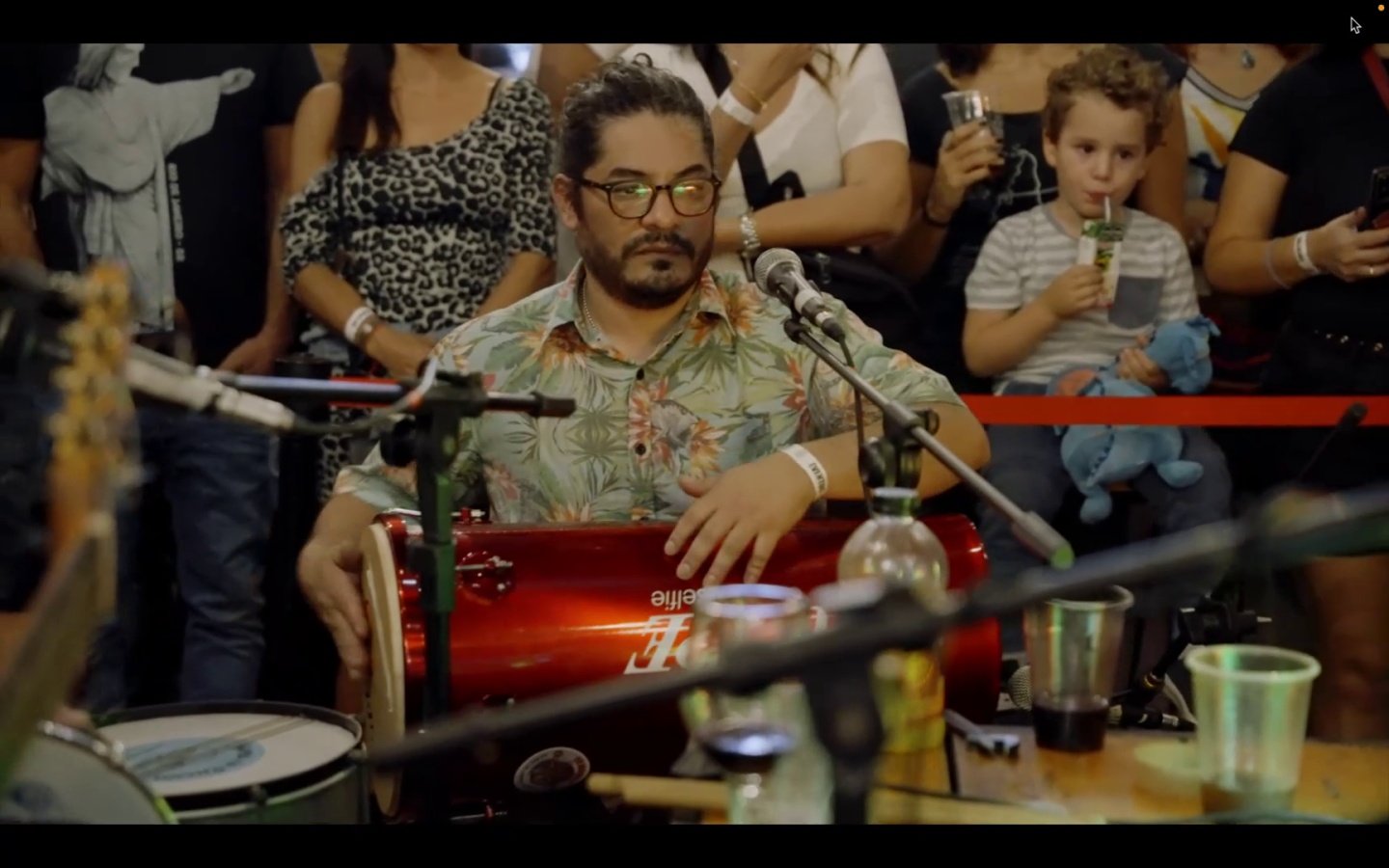 
key(Escape)
 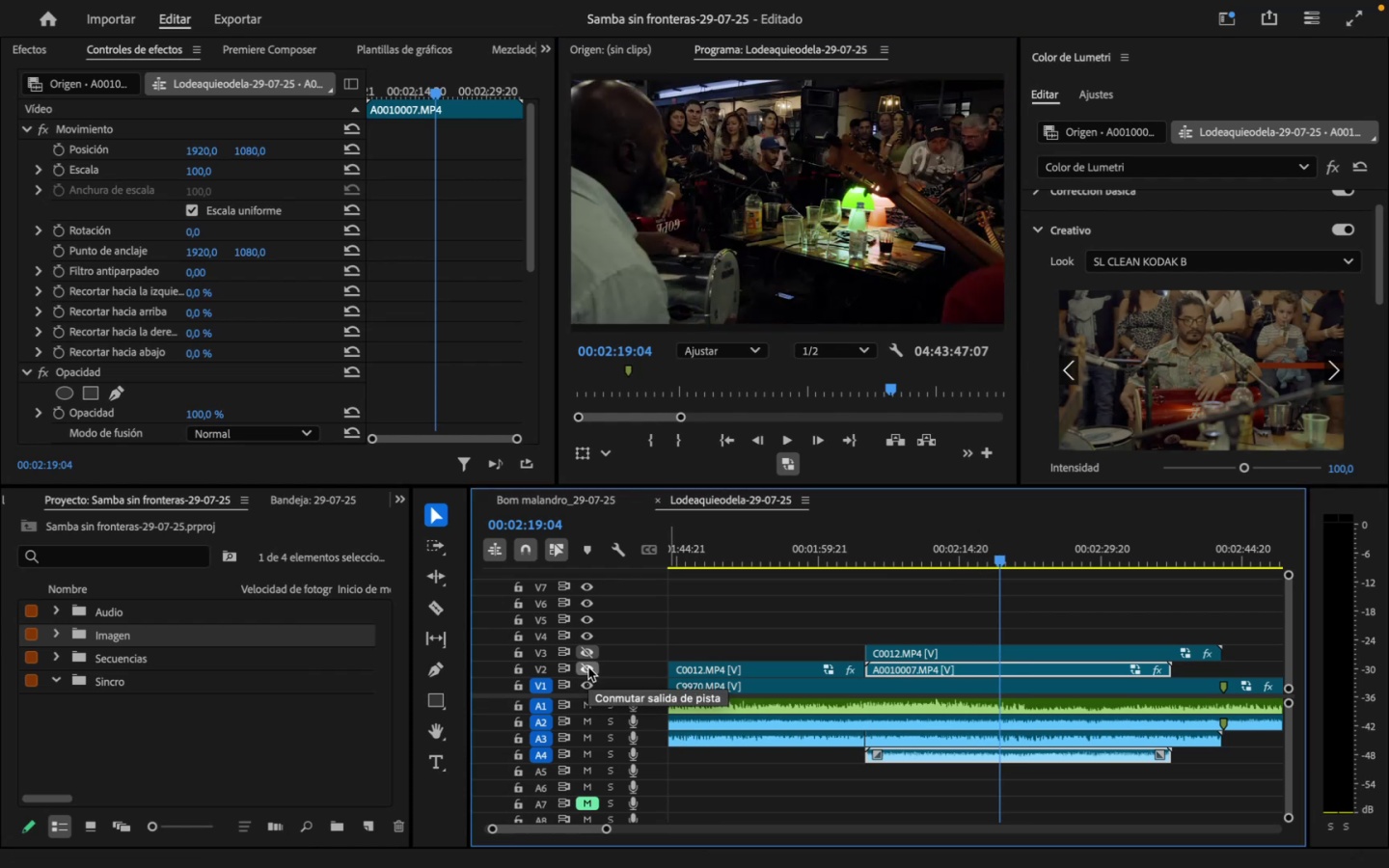 
wait(17.38)
 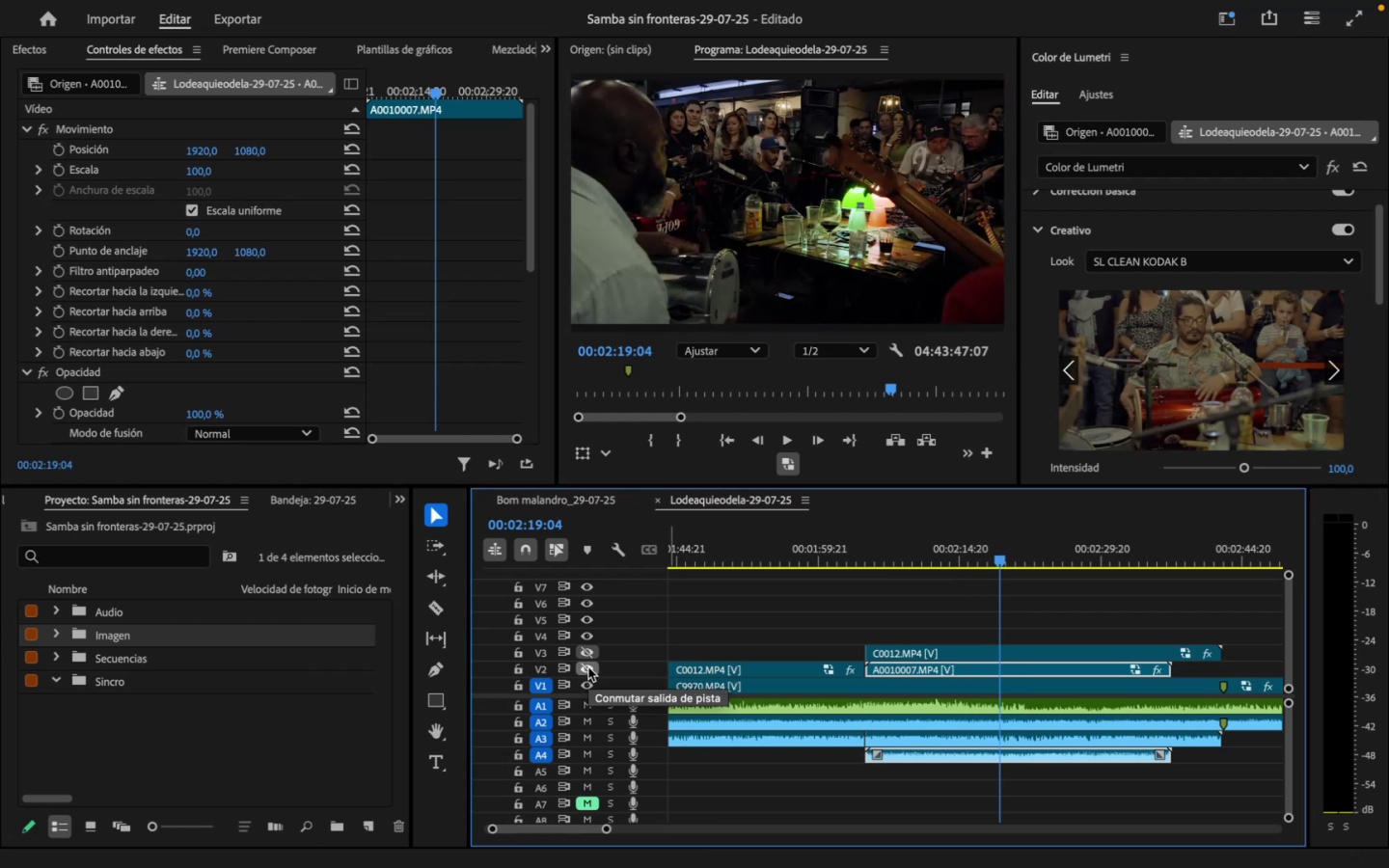 
mouse_move([796, 679])
 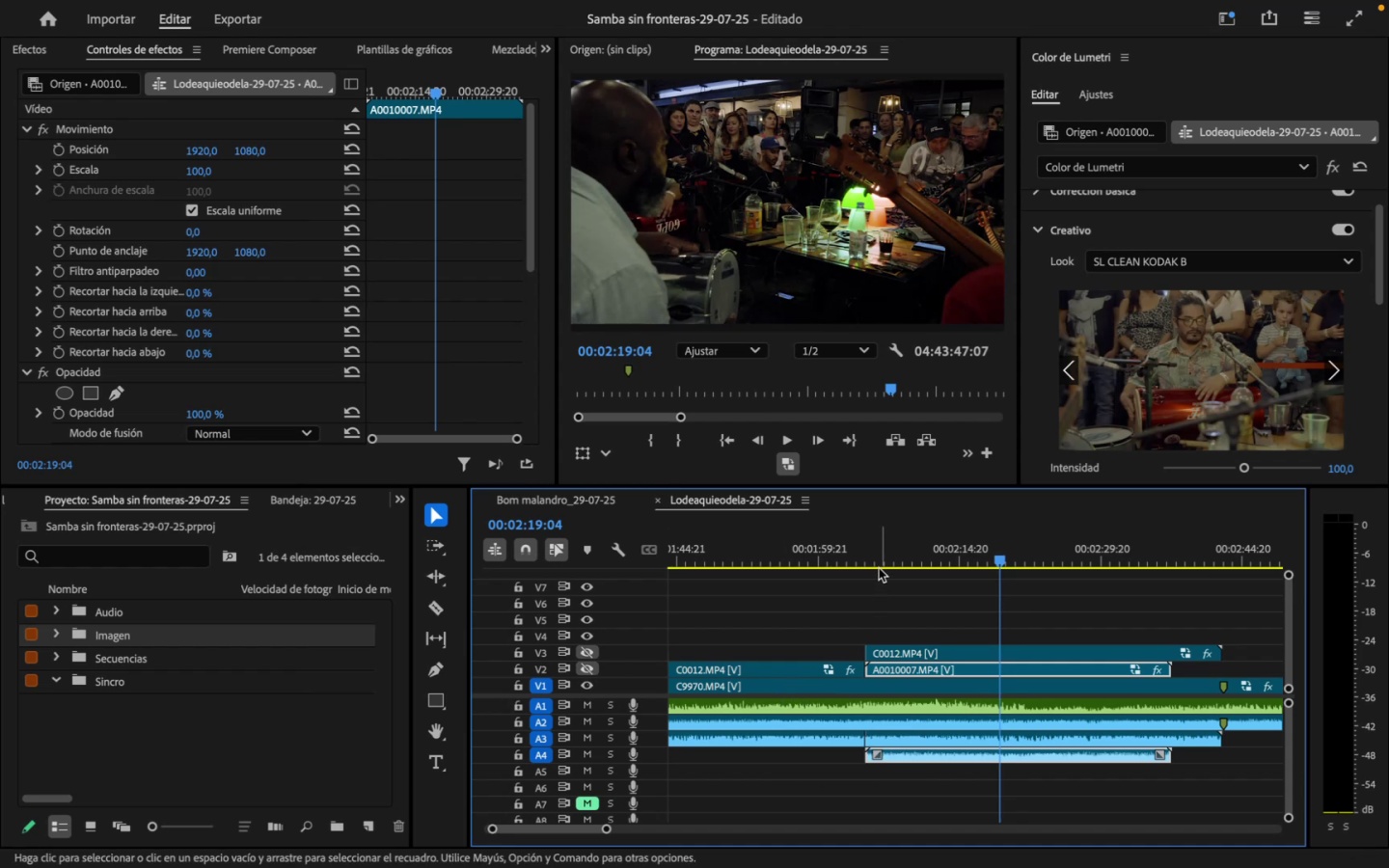 
left_click_drag(start_coordinate=[872, 547], to_coordinate=[860, 560])
 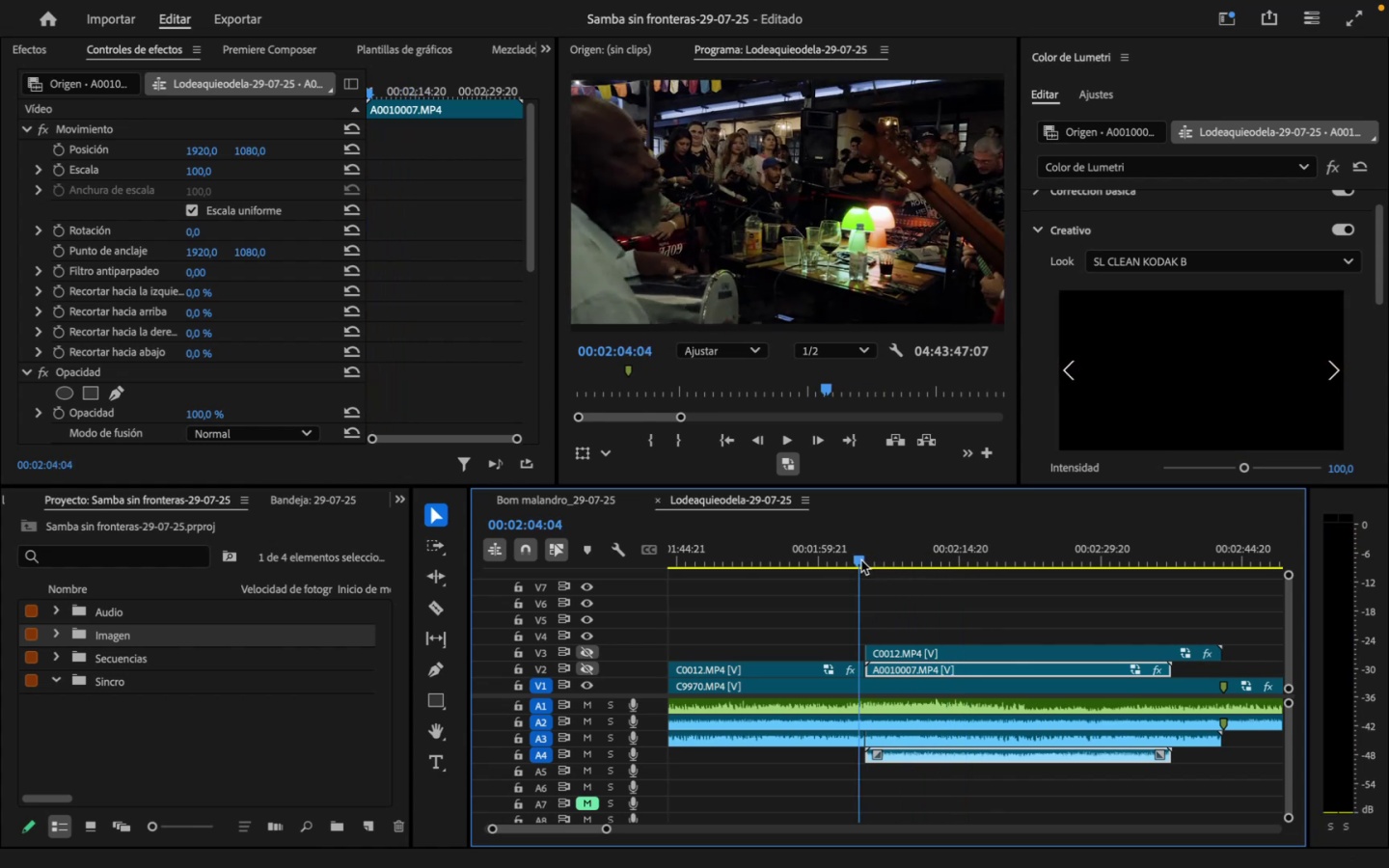 
key(Space)
 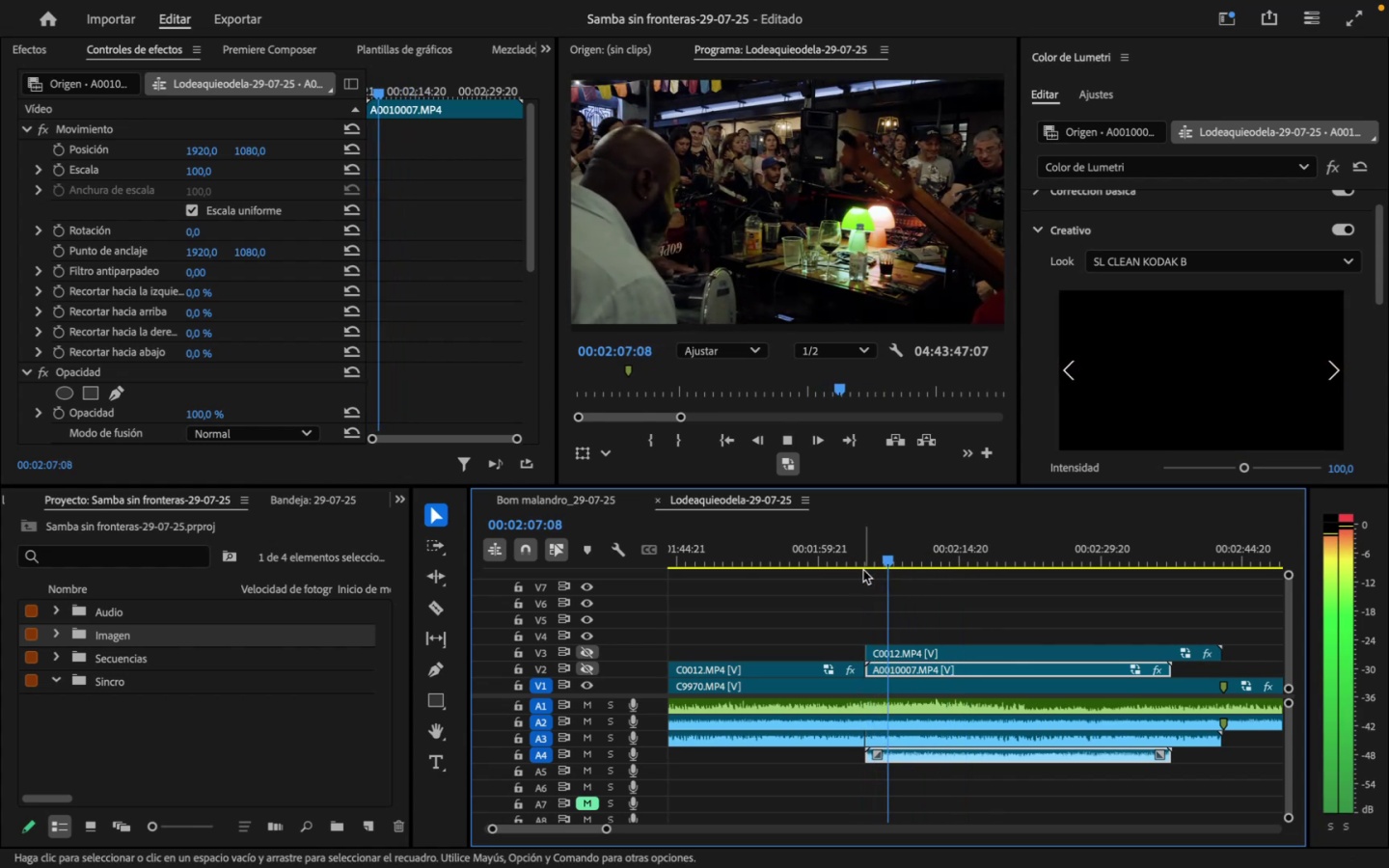 
key(Space)
 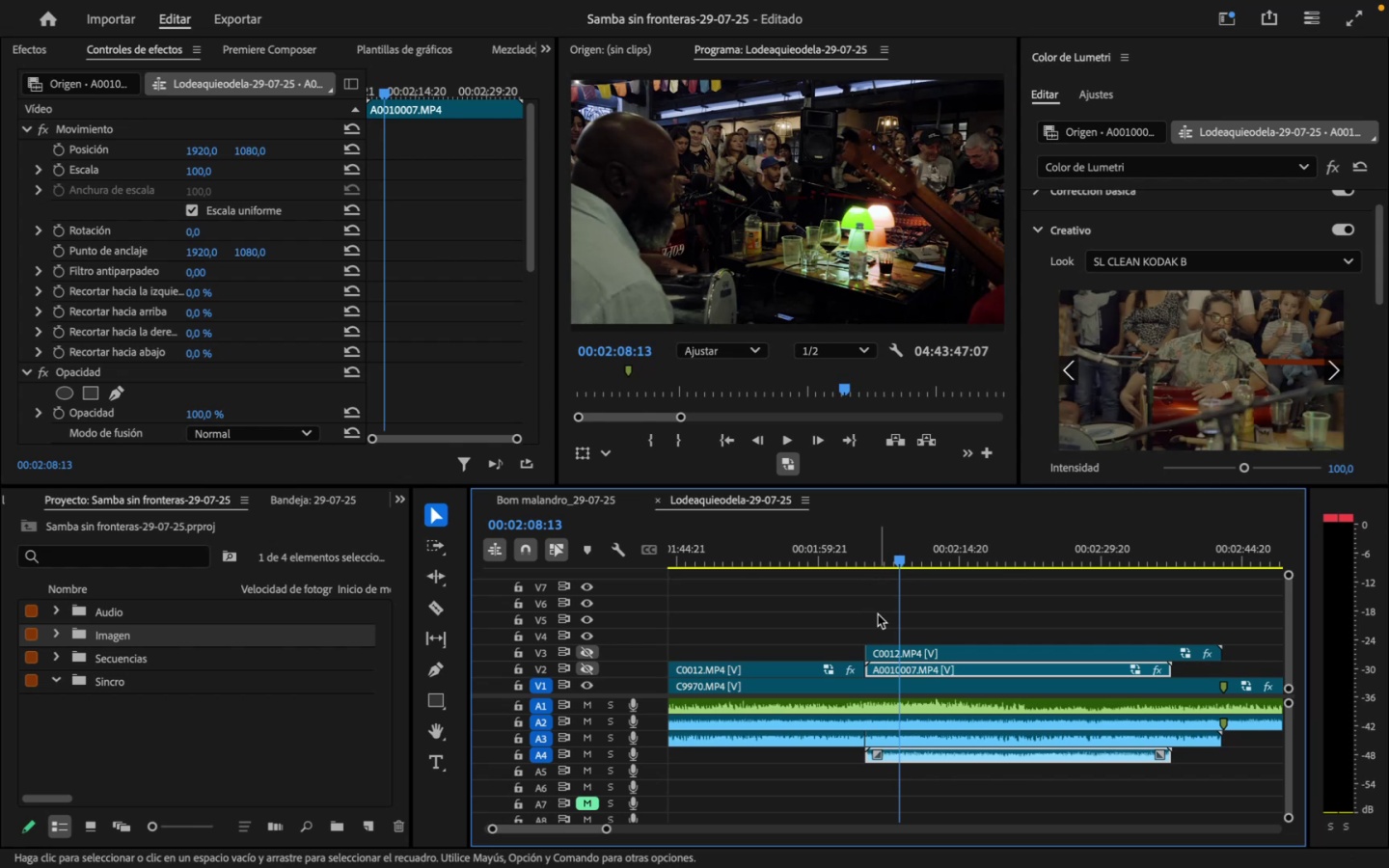 
wait(7.71)
 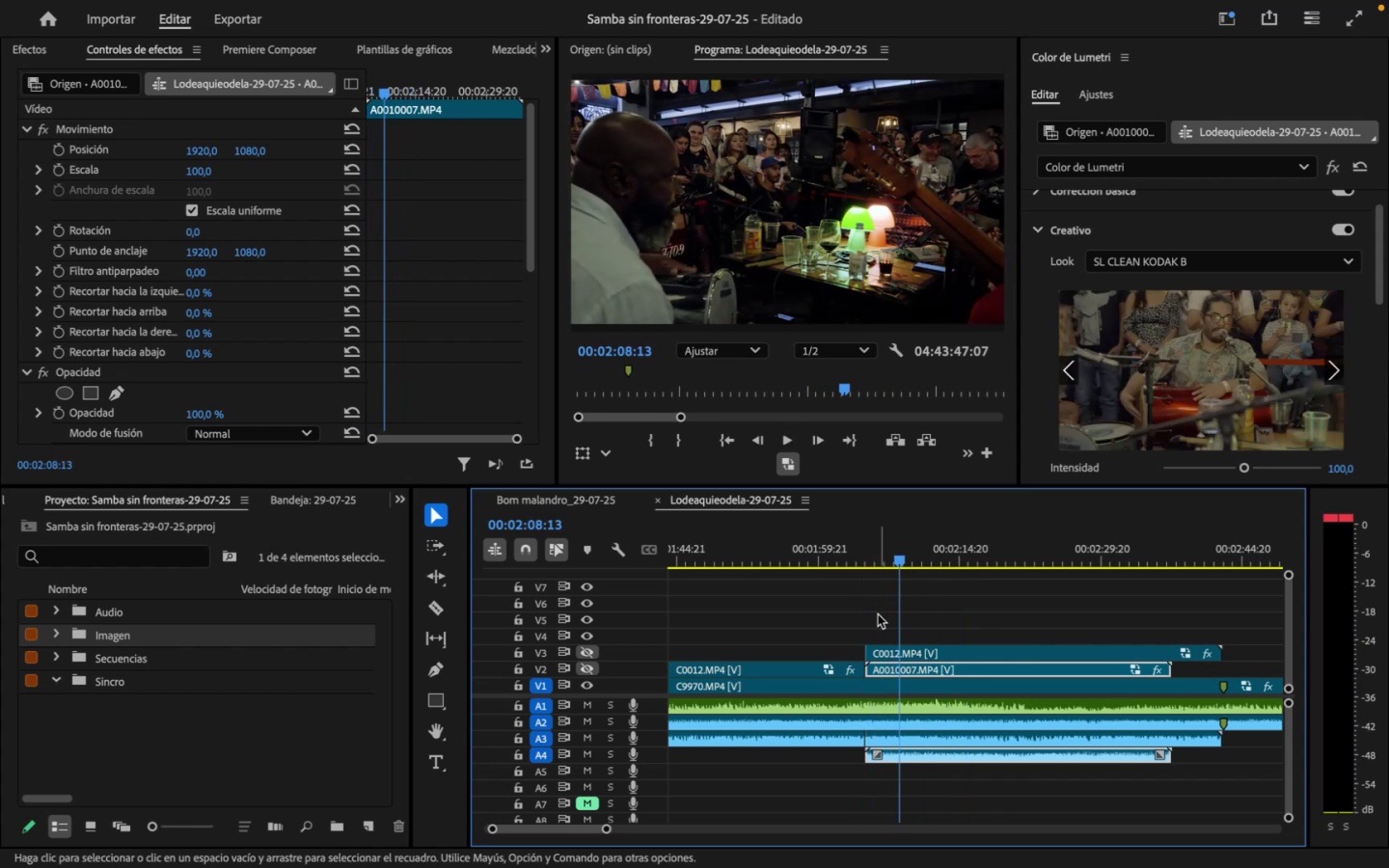 
key(Space)
 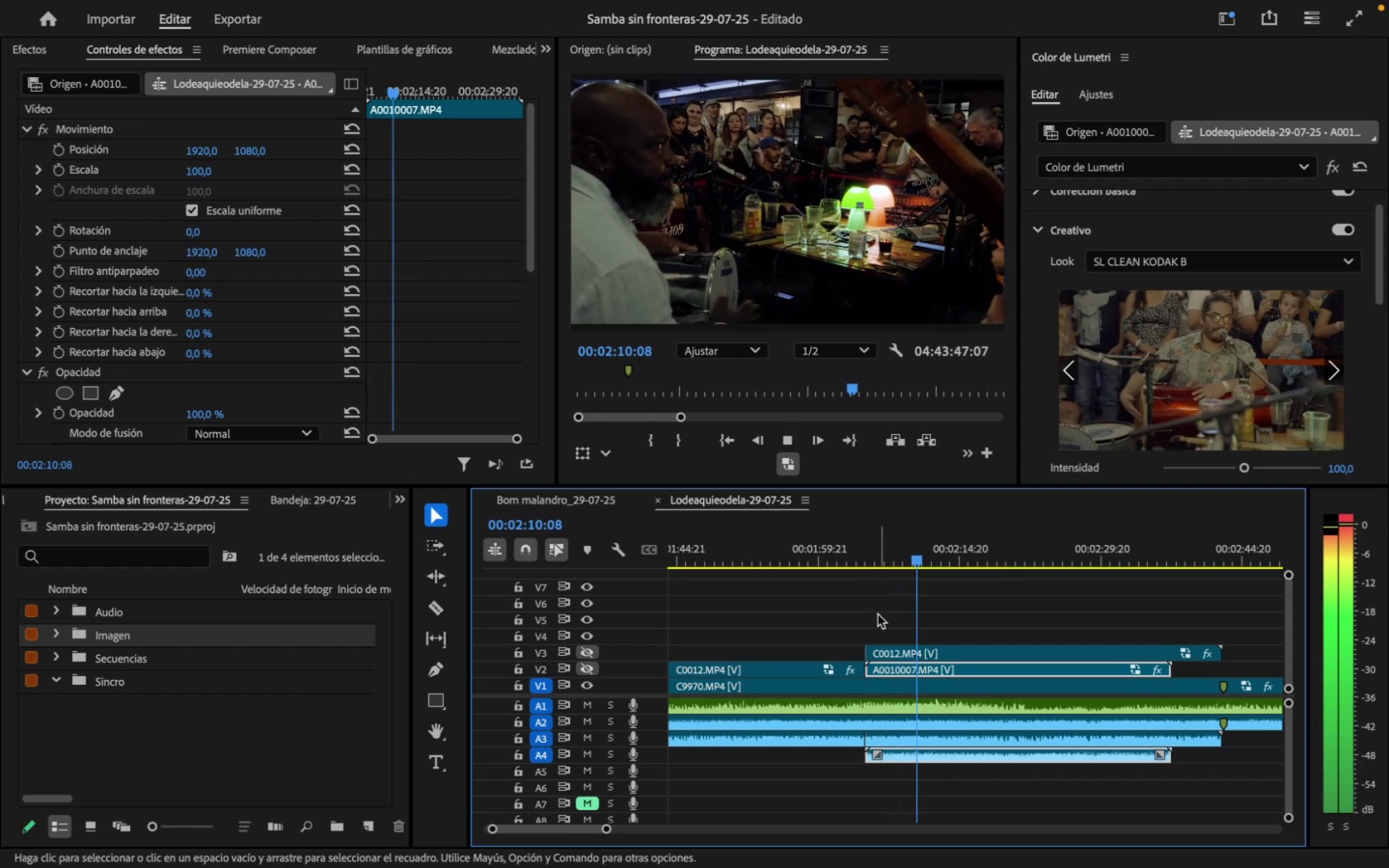 
key(Space)
 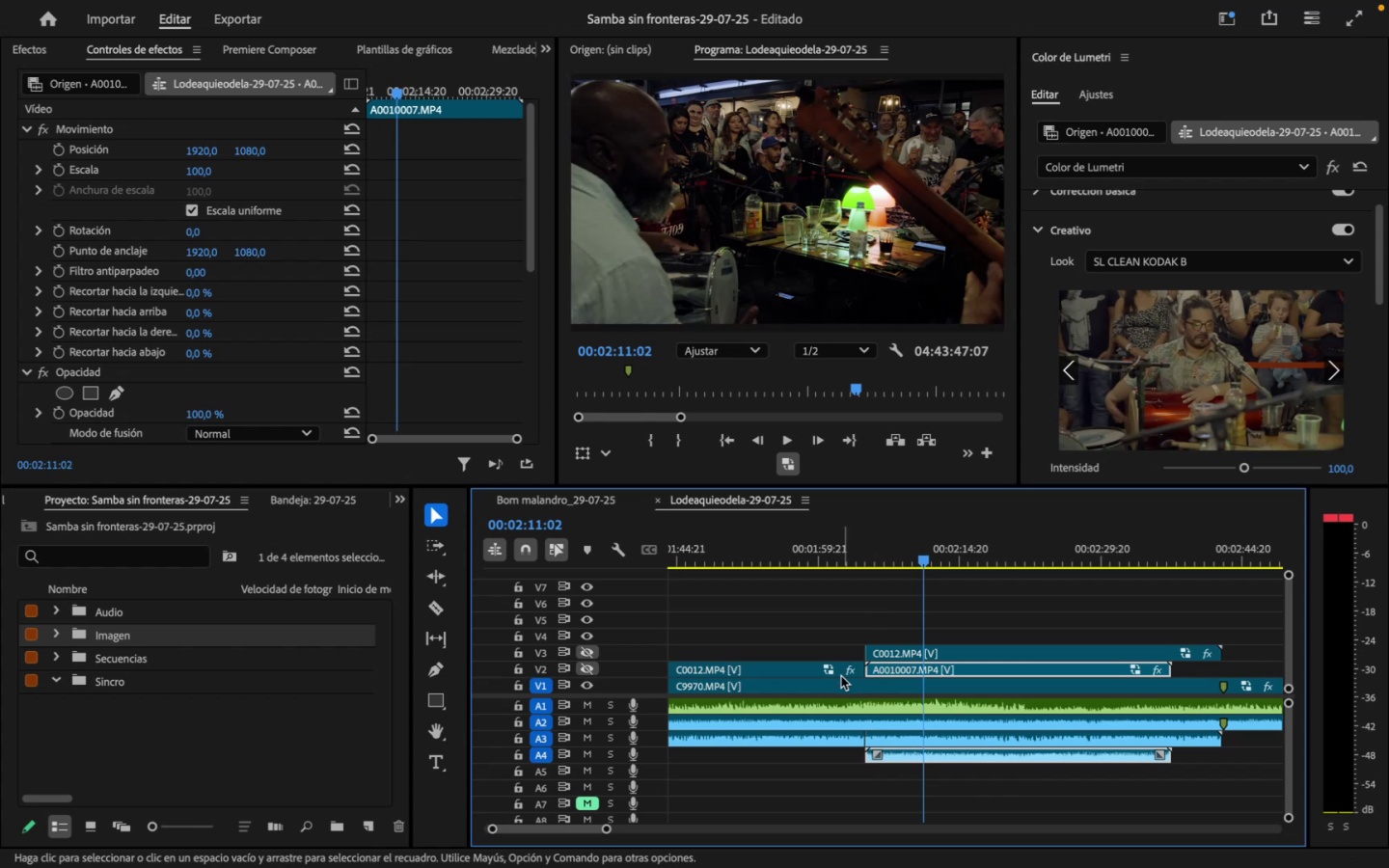 
wait(6.78)
 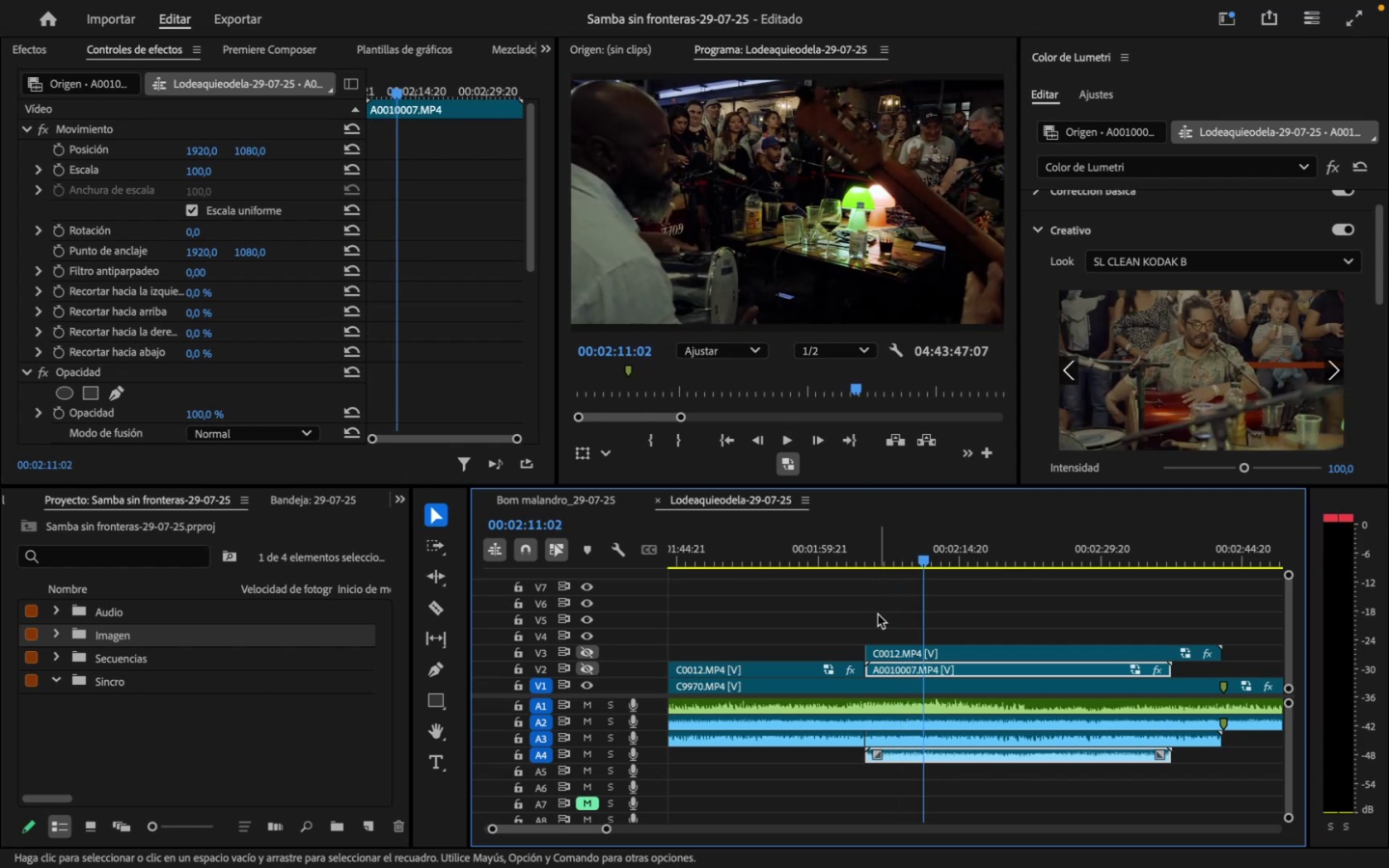 
mouse_move([874, 639])
 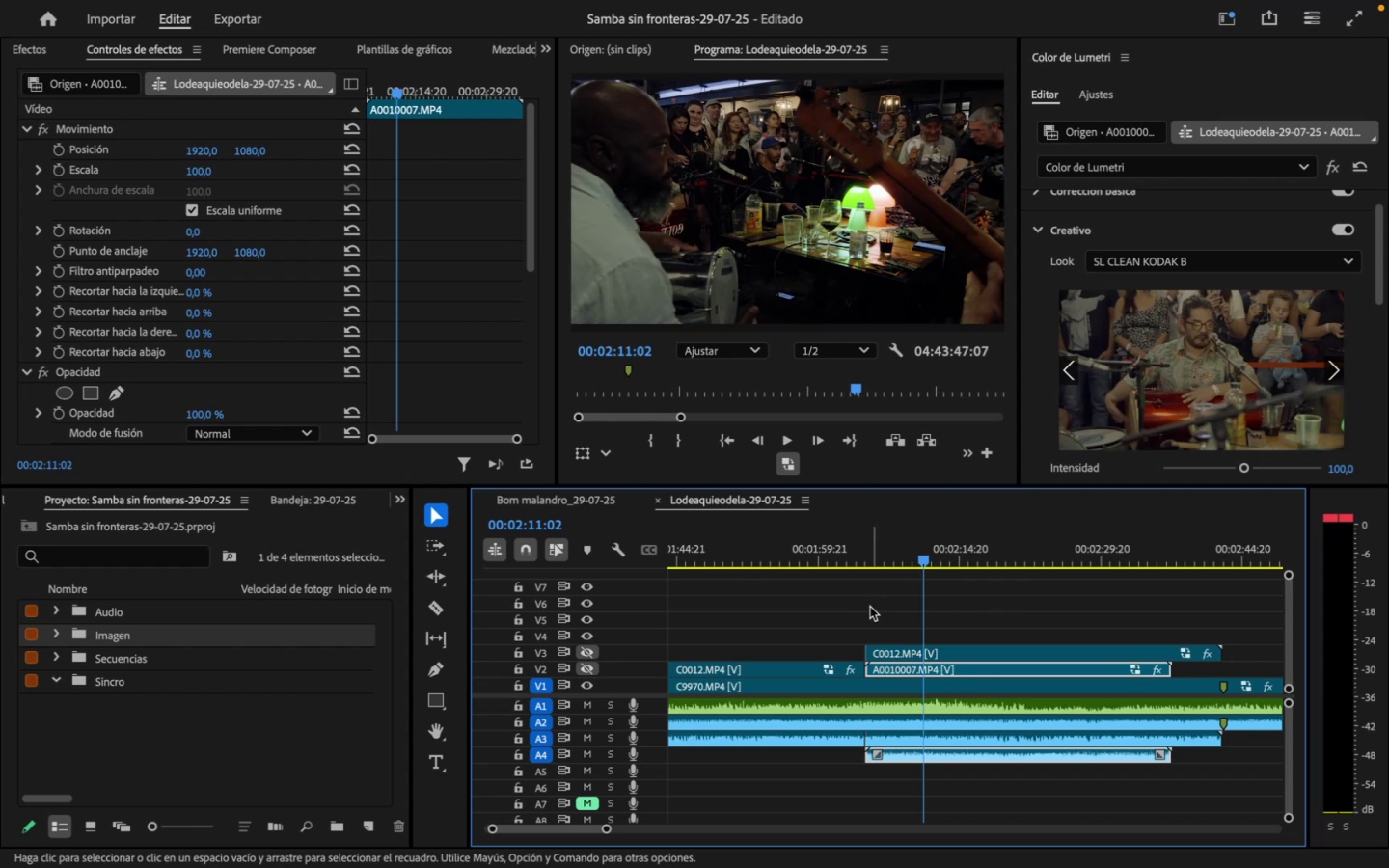 
wait(7.56)
 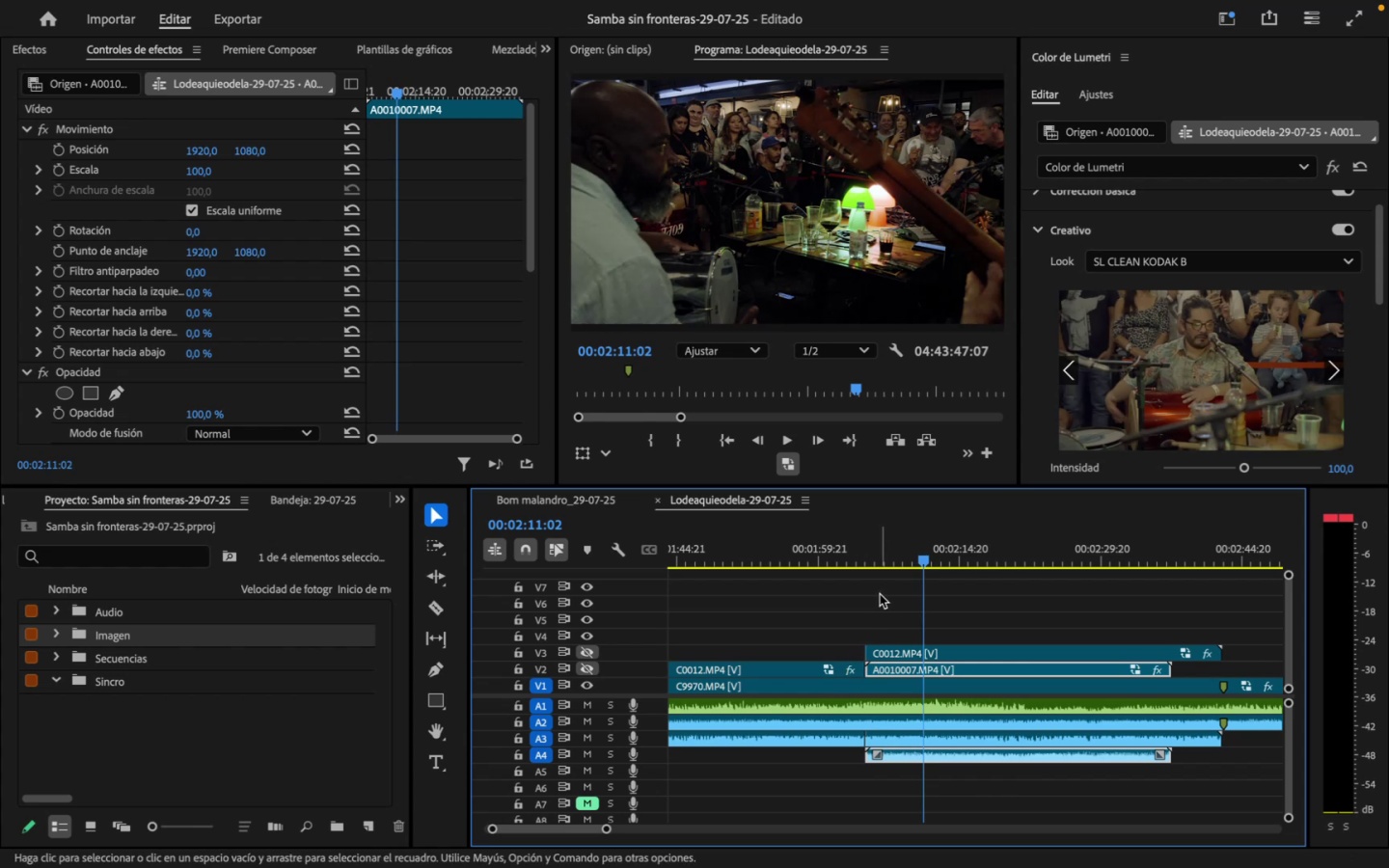 
left_click([579, 665])
 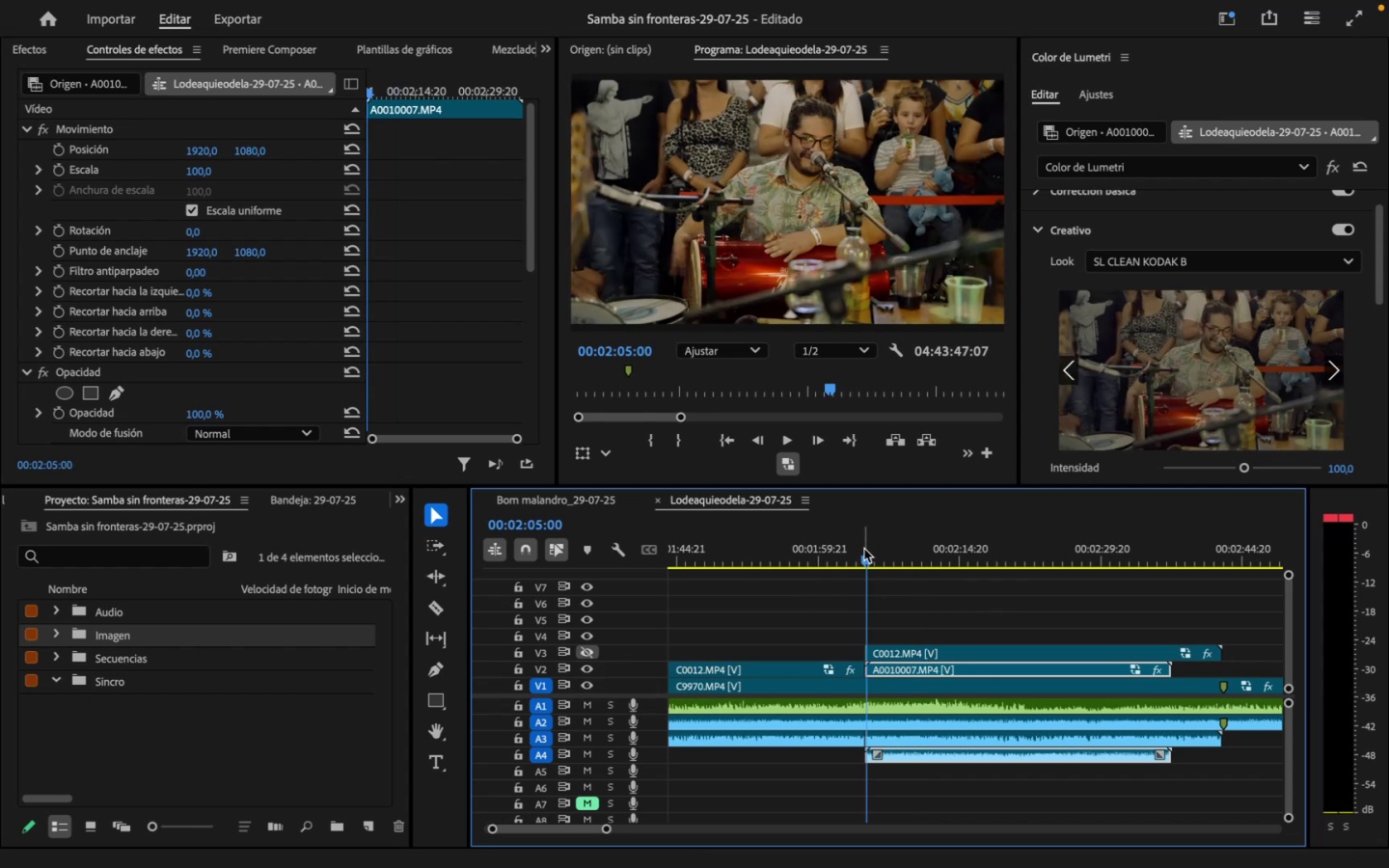 
key(Space)
 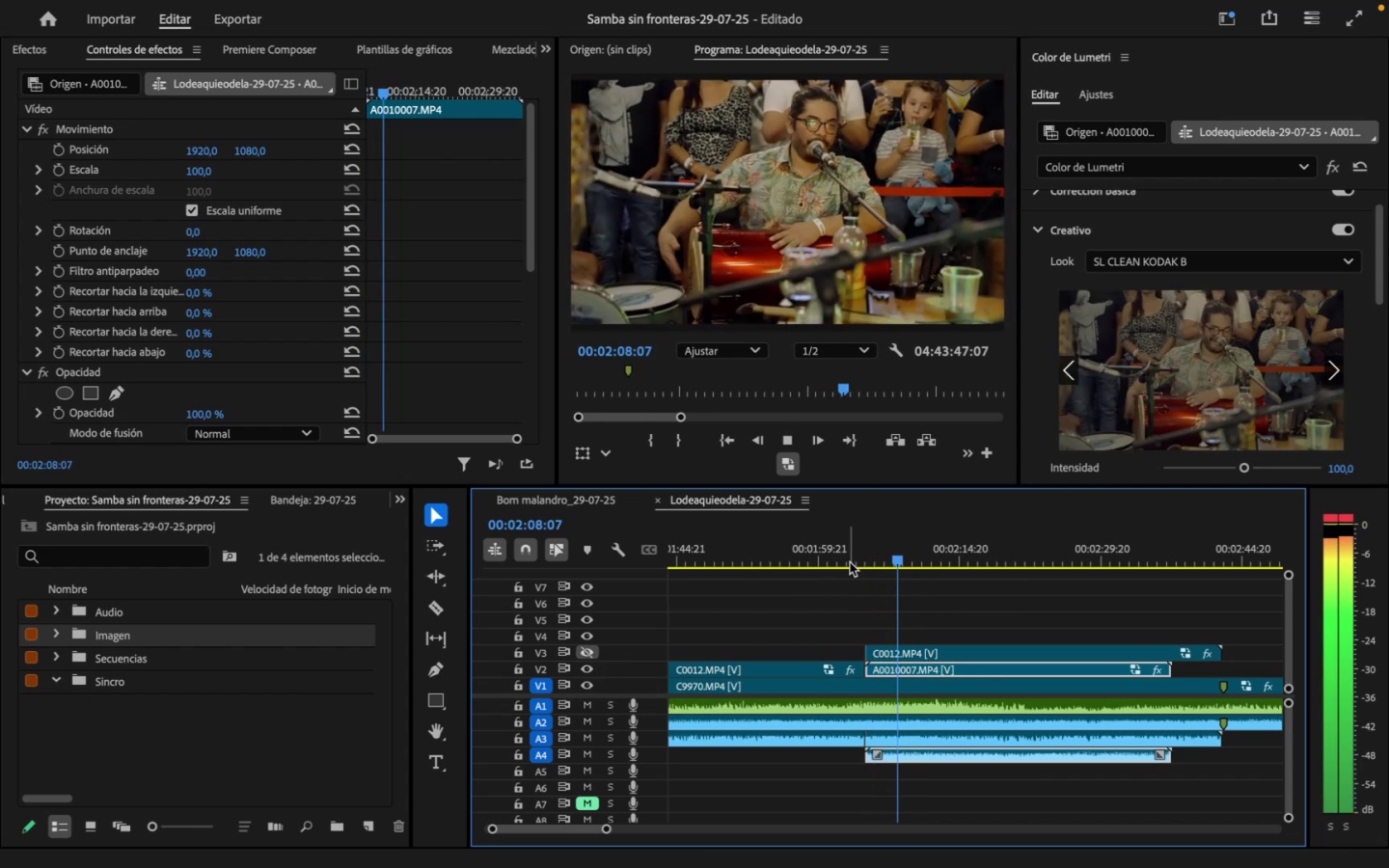 
key(Space)
 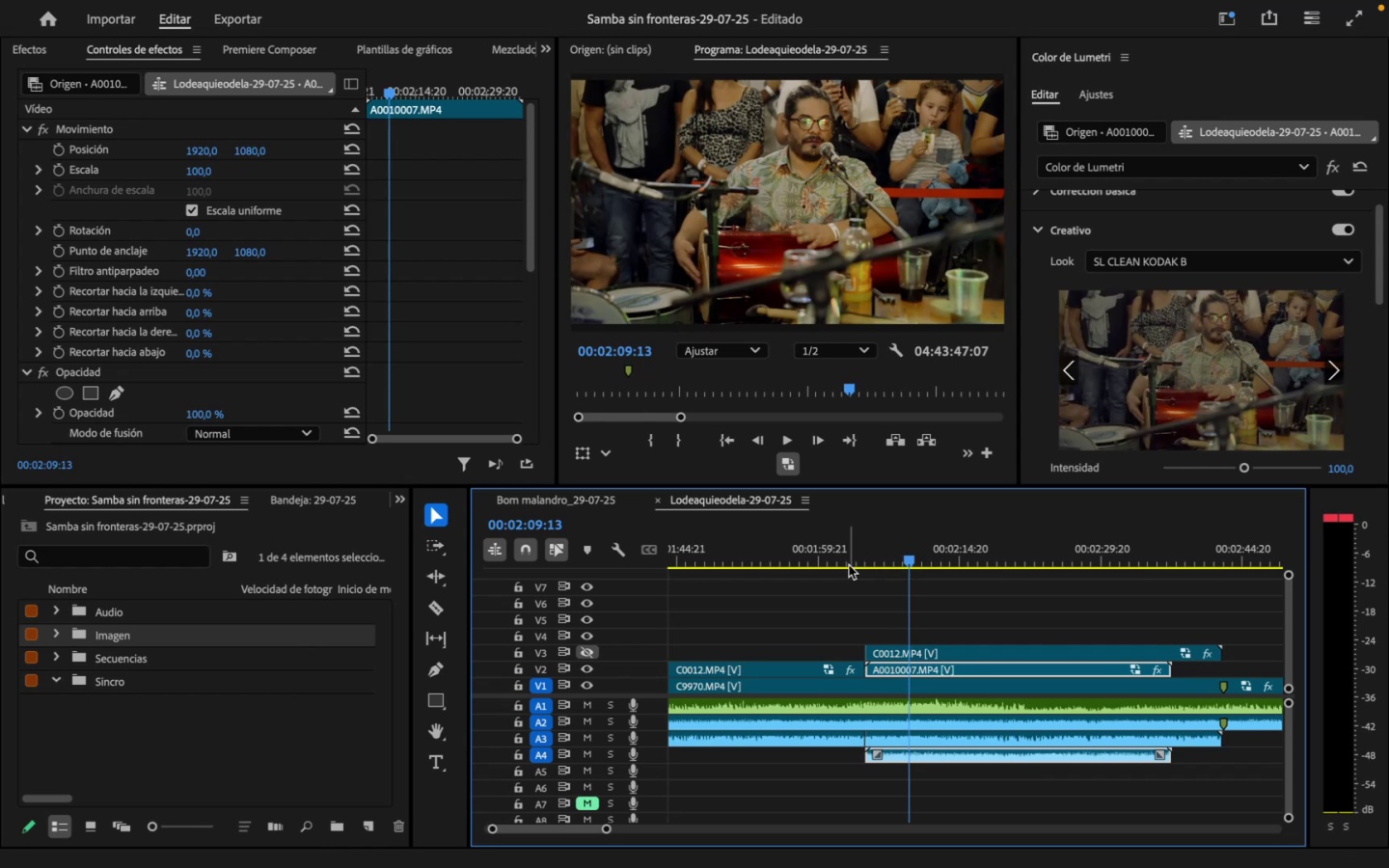 
key(ArrowRight)
 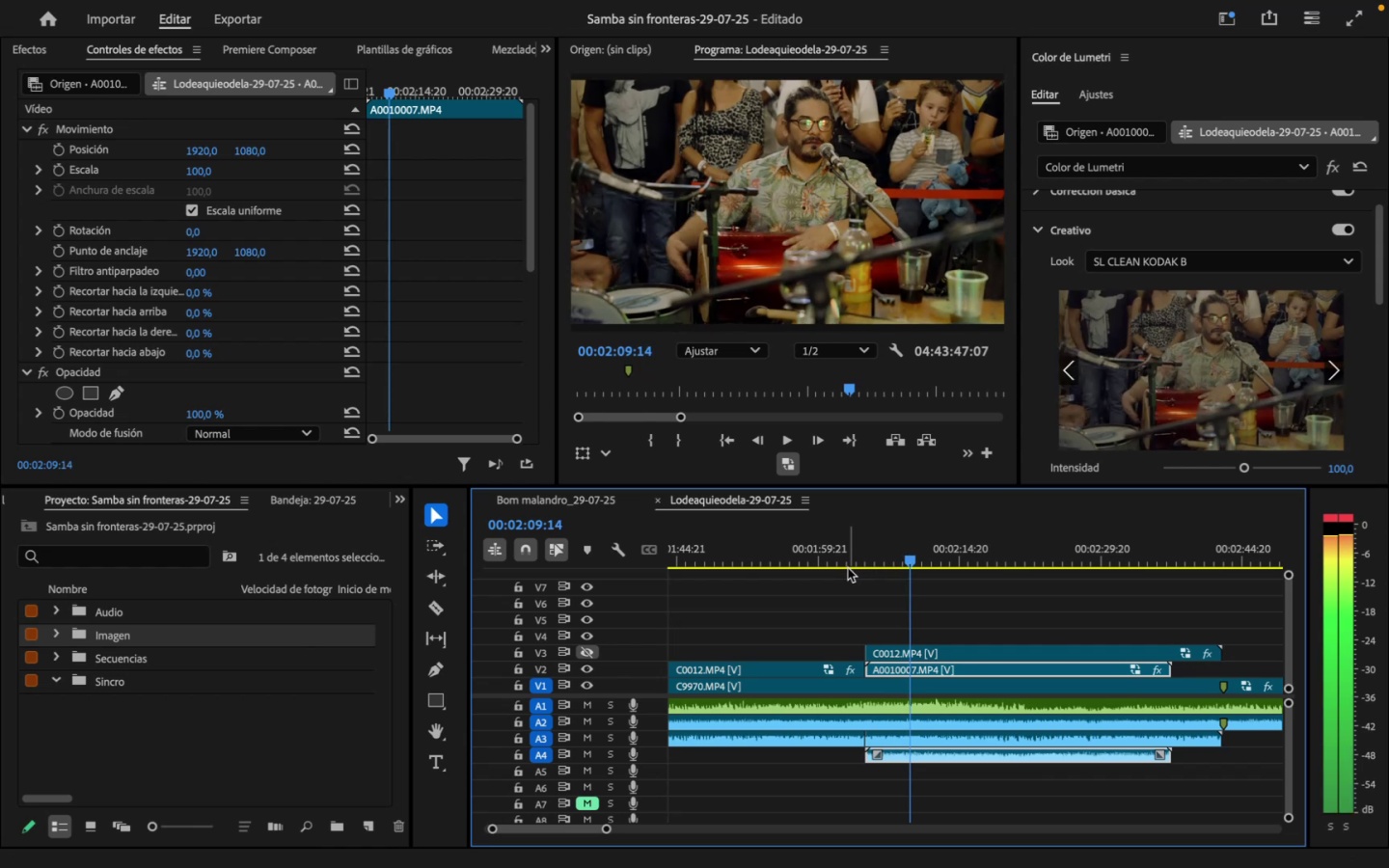 
key(ArrowRight)
 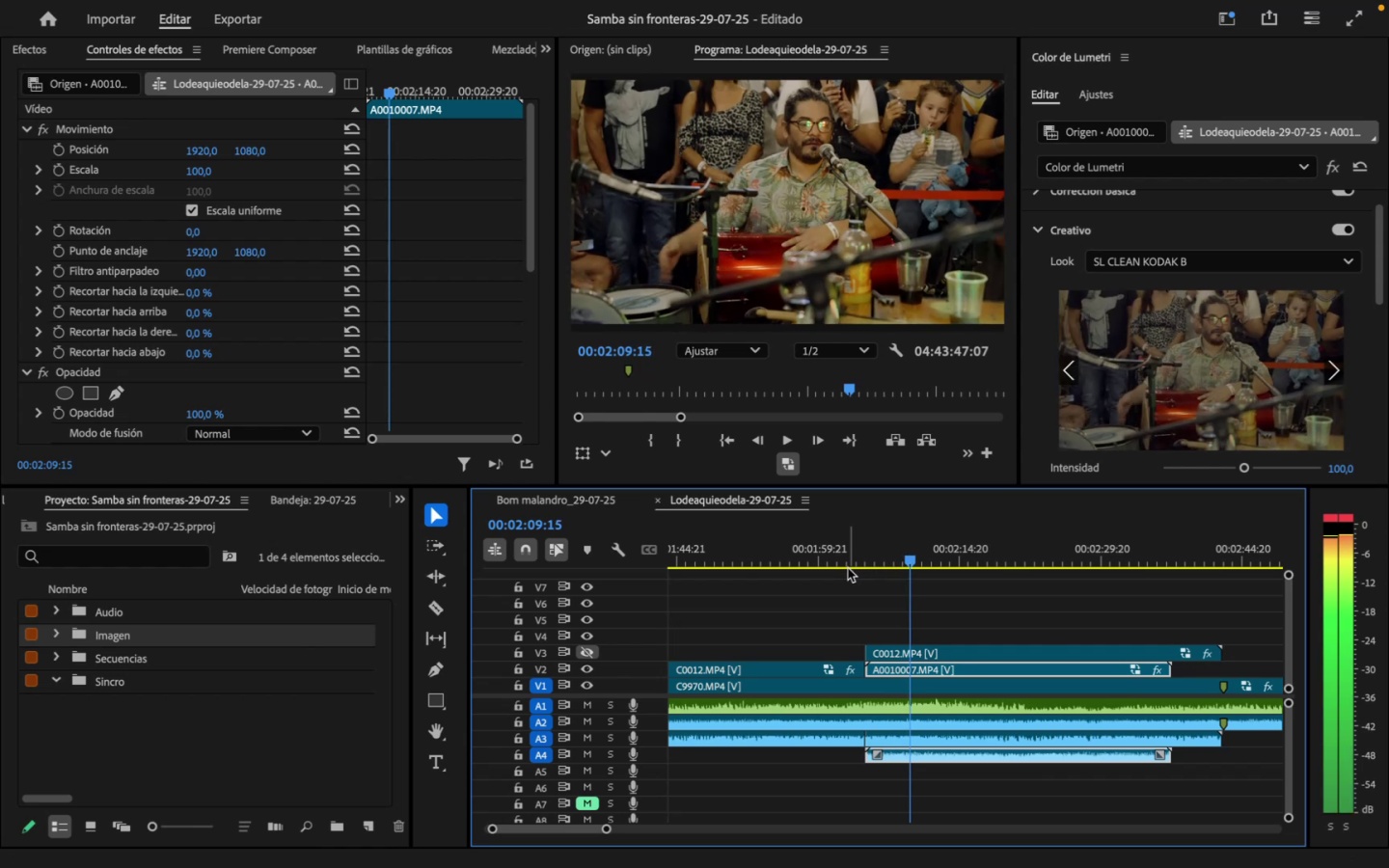 
key(ArrowRight)
 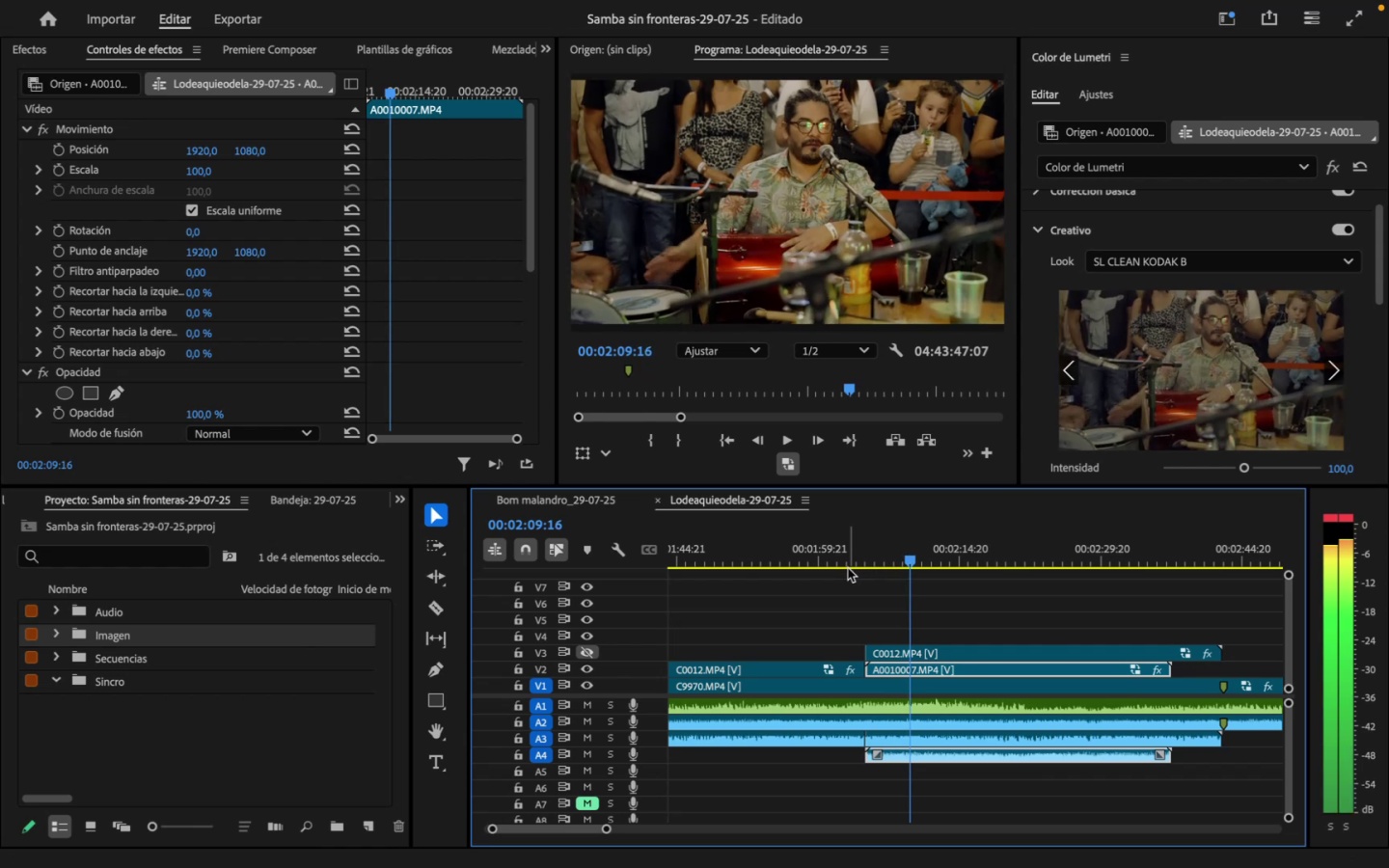 
key(ArrowRight)
 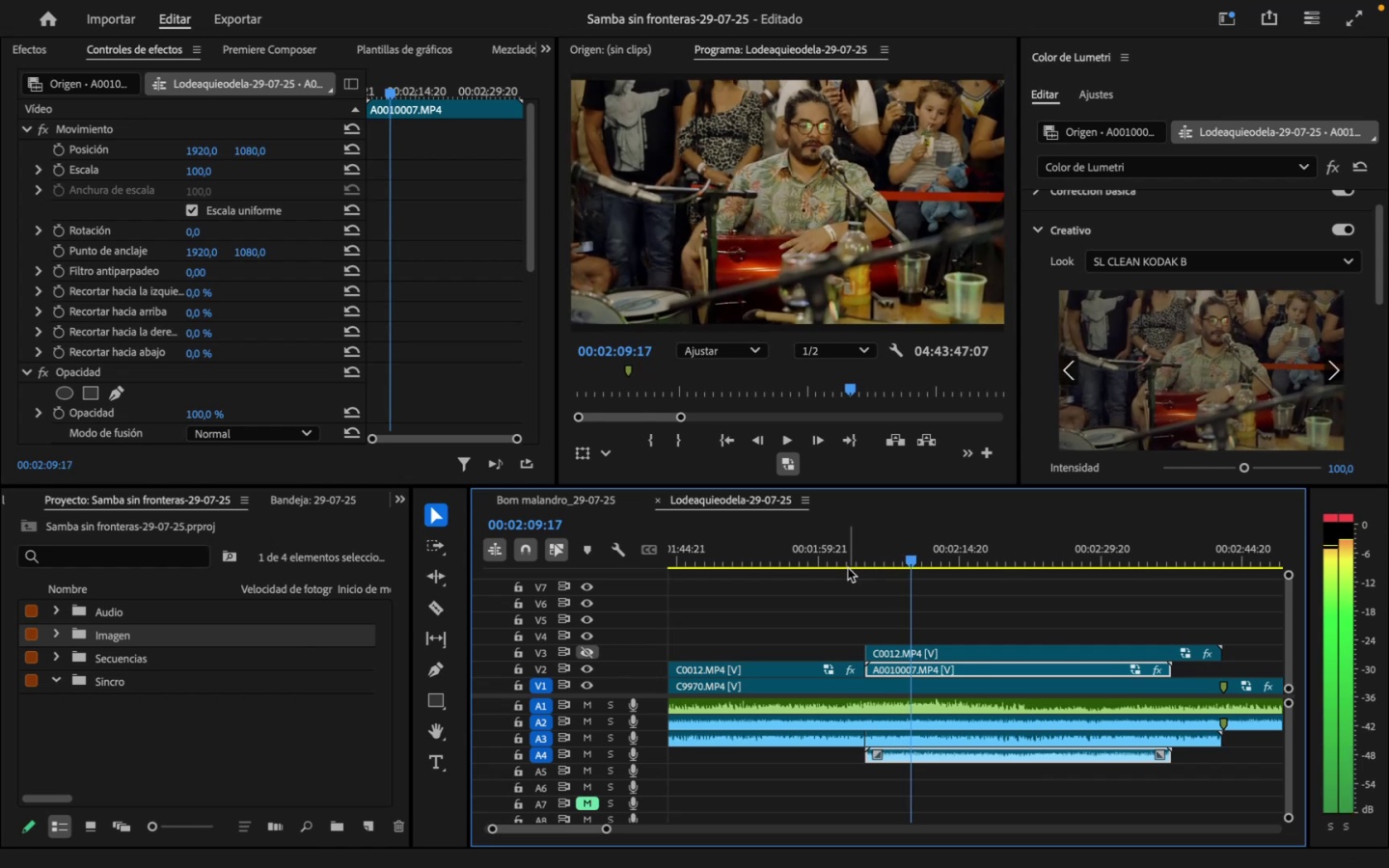 
key(ArrowLeft)
 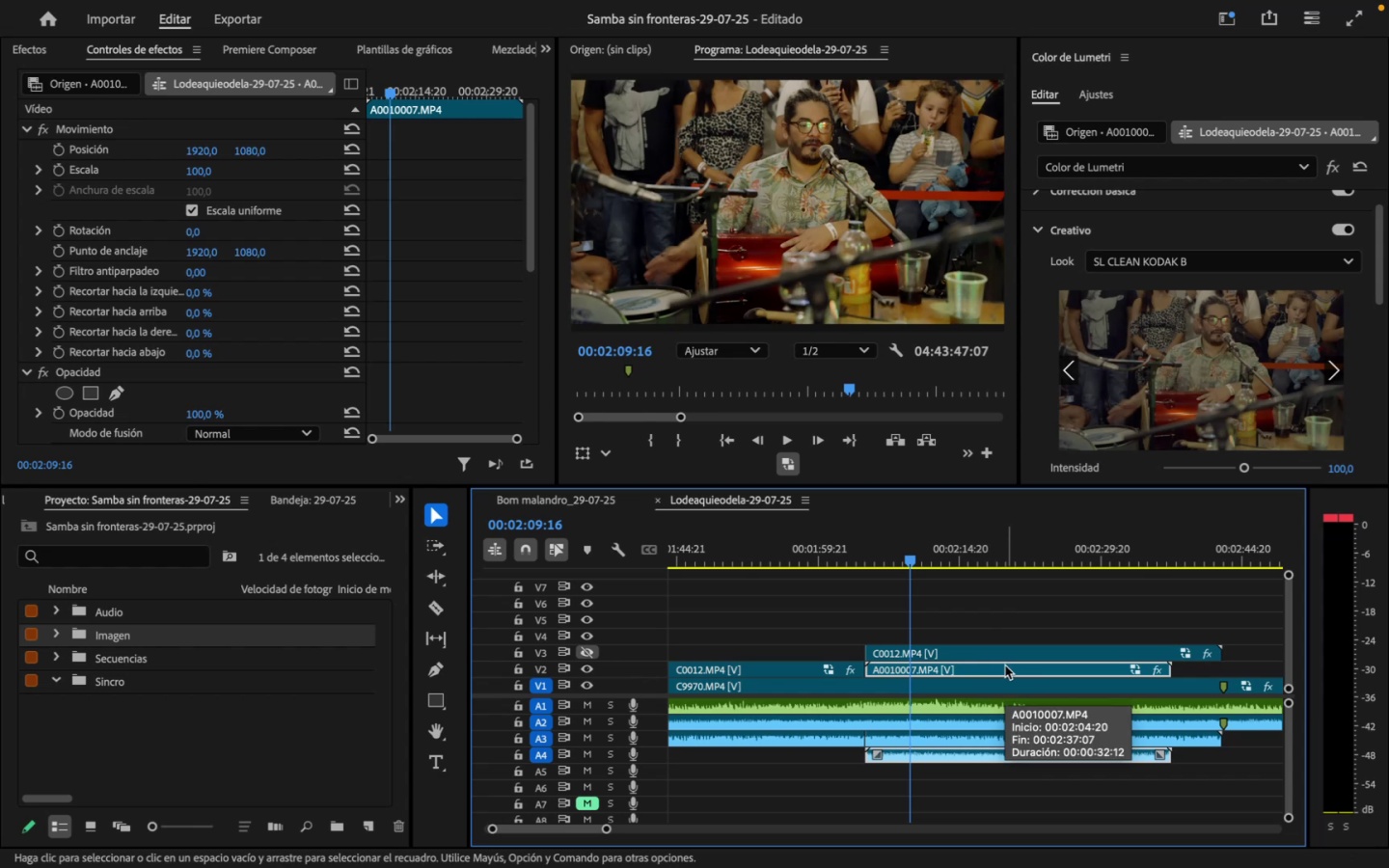 
wait(14.99)
 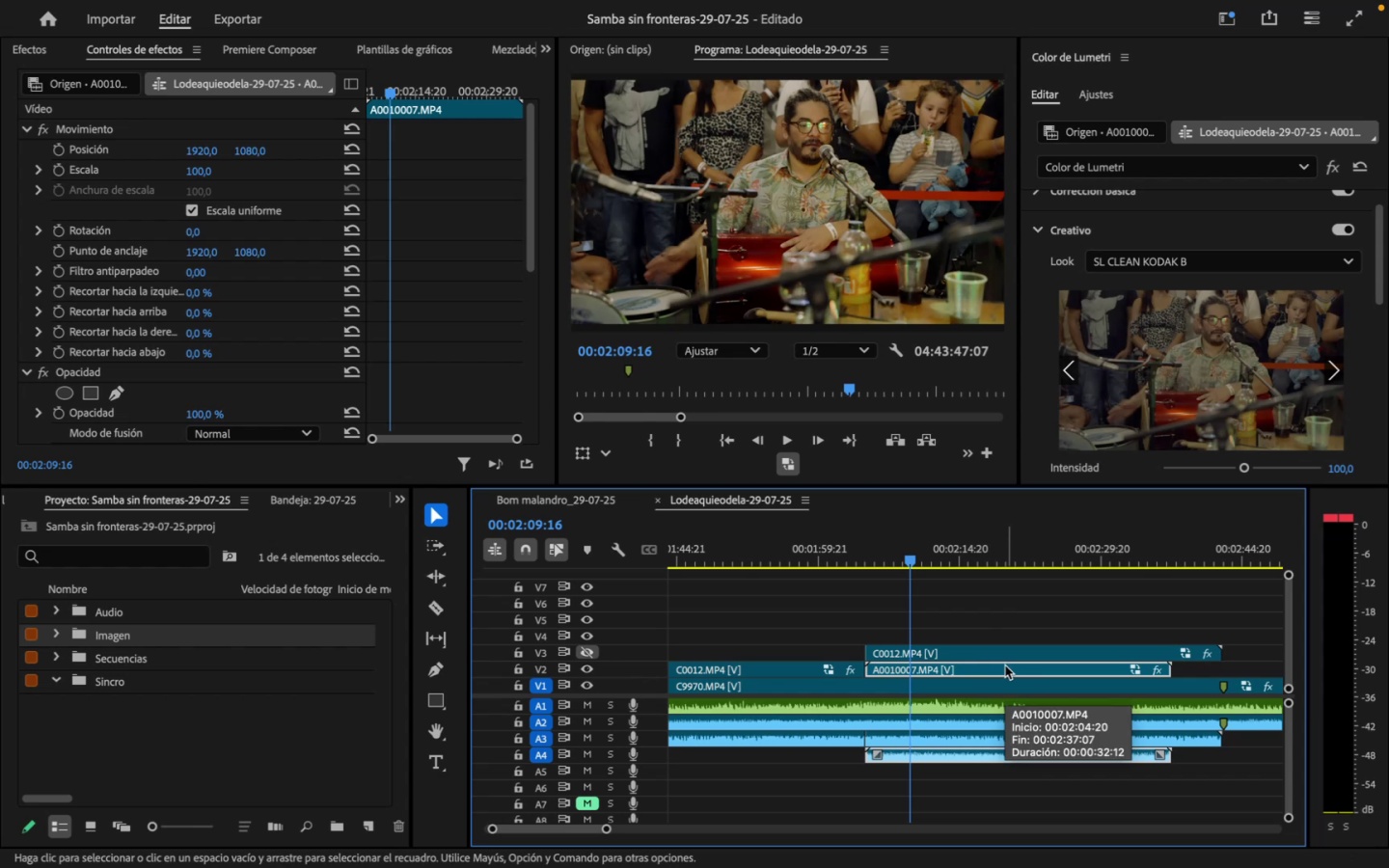 
left_click([591, 669])
 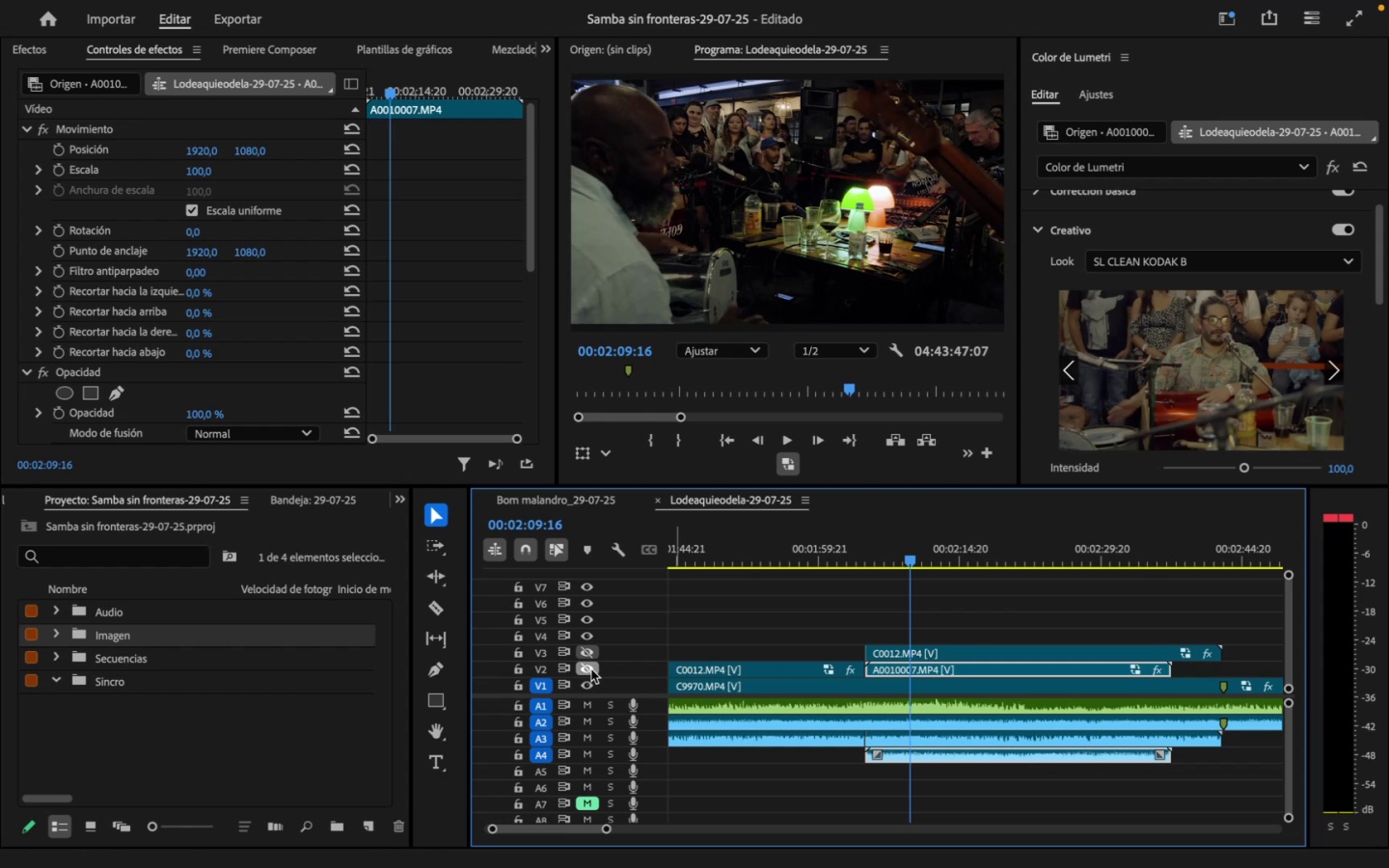 
key(Space)
 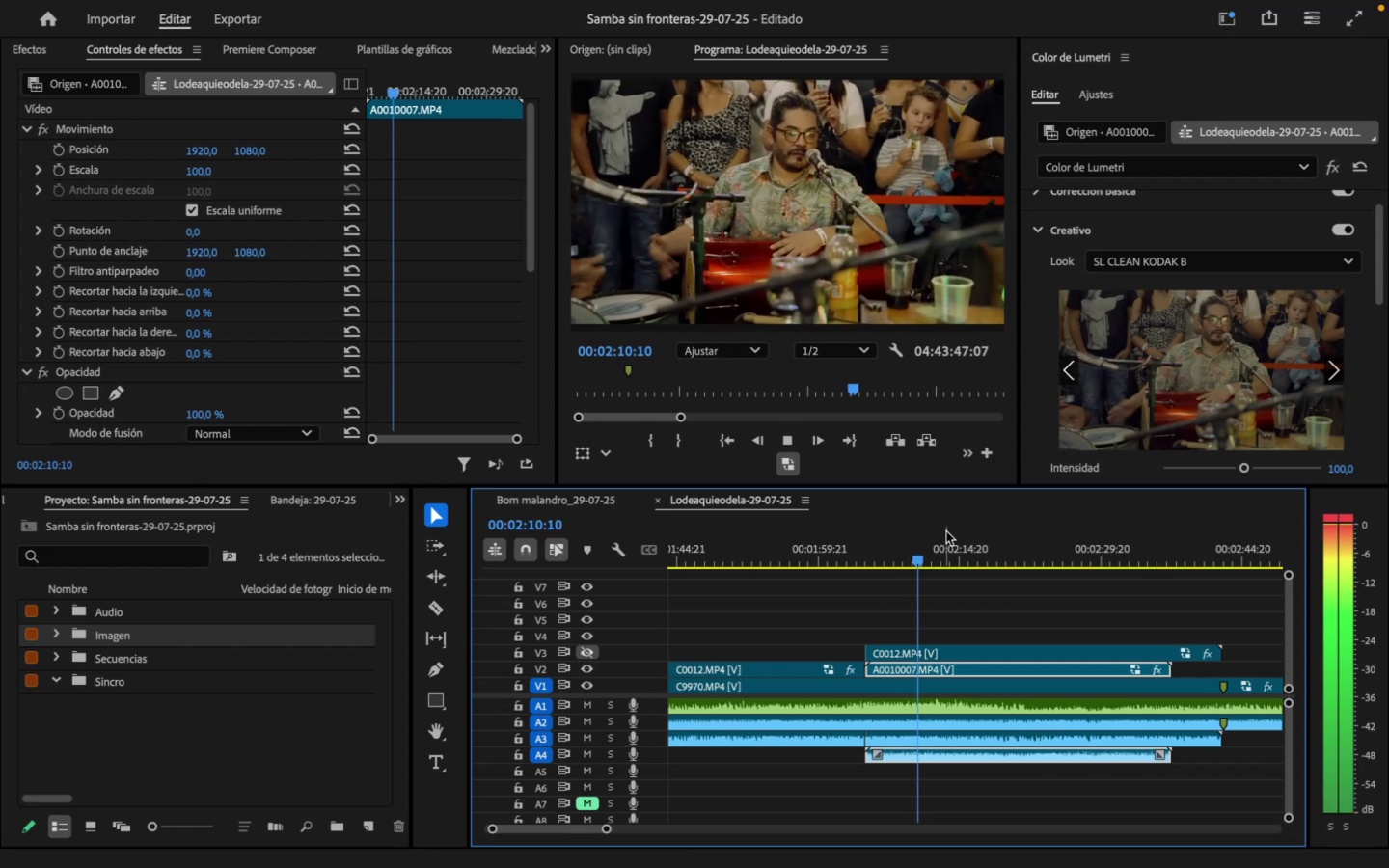 
key(Space)
 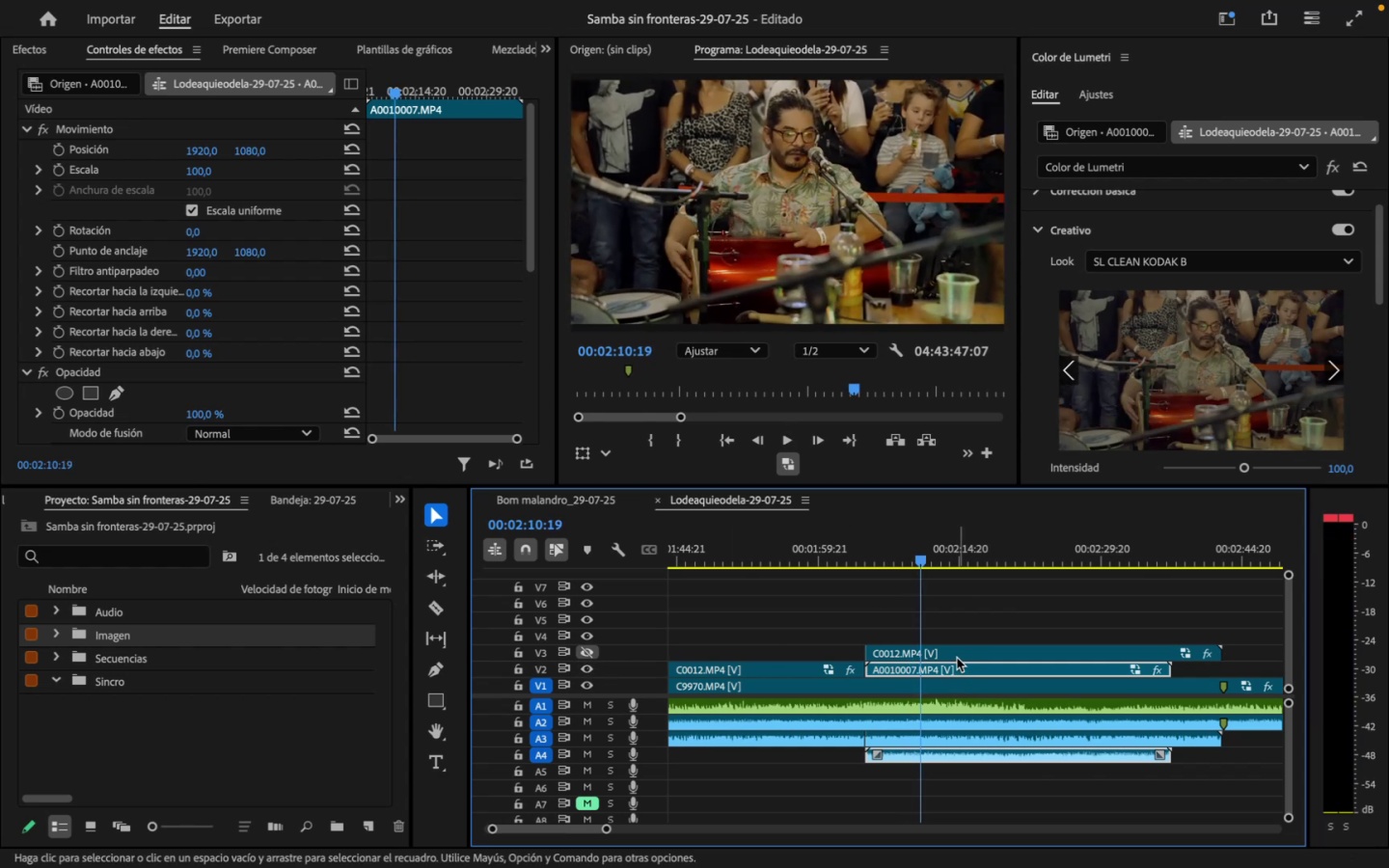 
left_click([957, 650])
 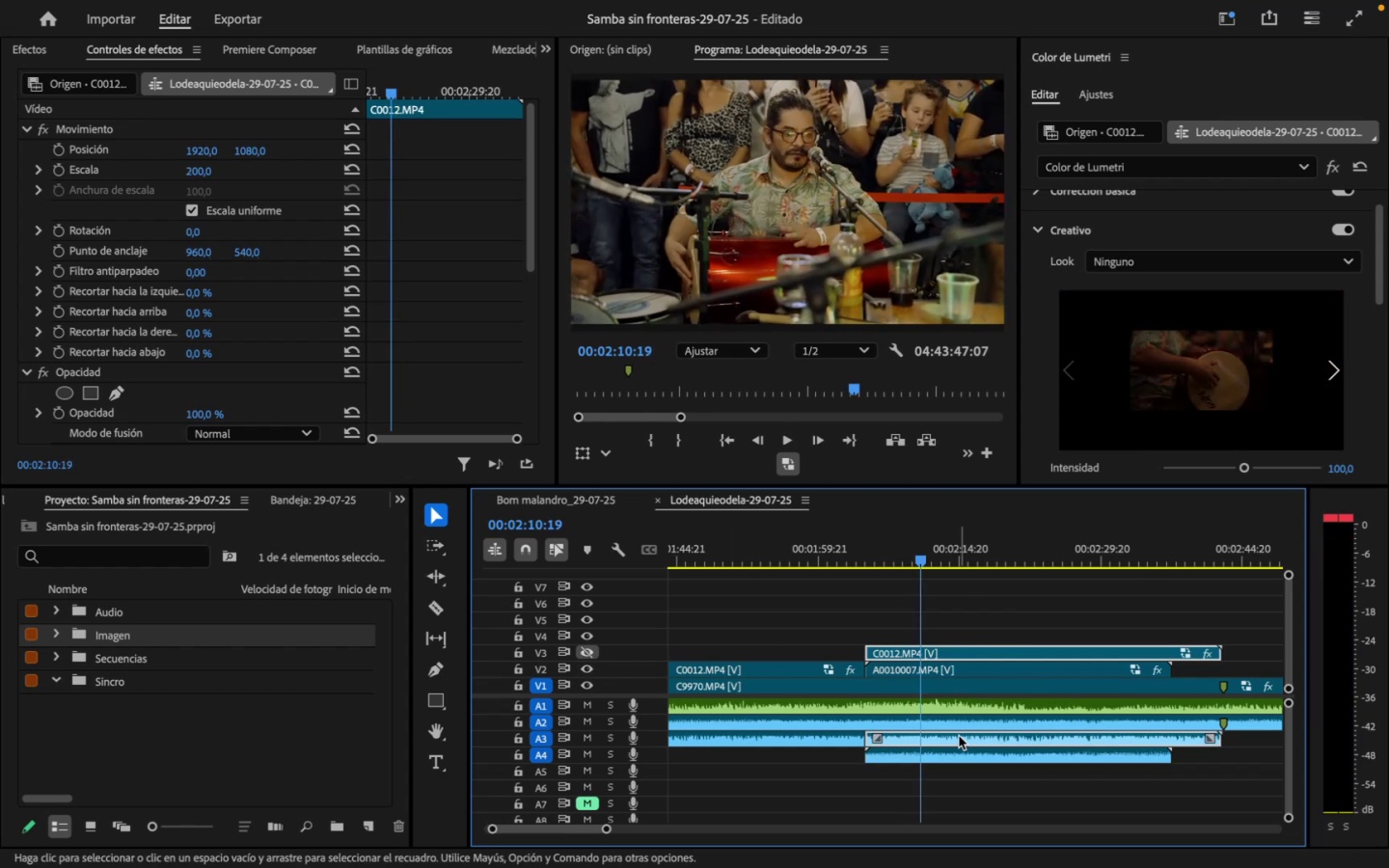 
right_click([959, 736])
 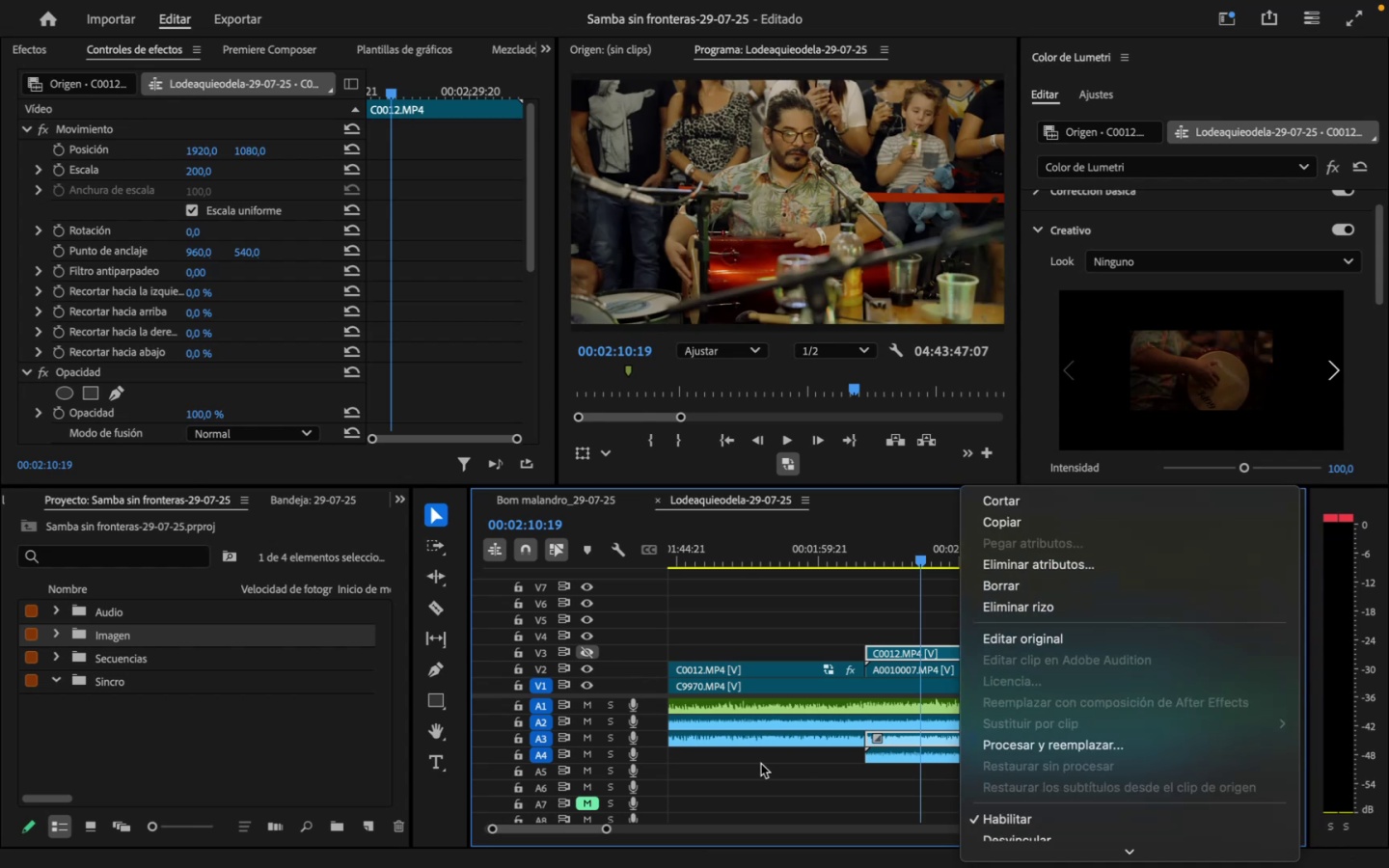 
mouse_move([815, 737])
 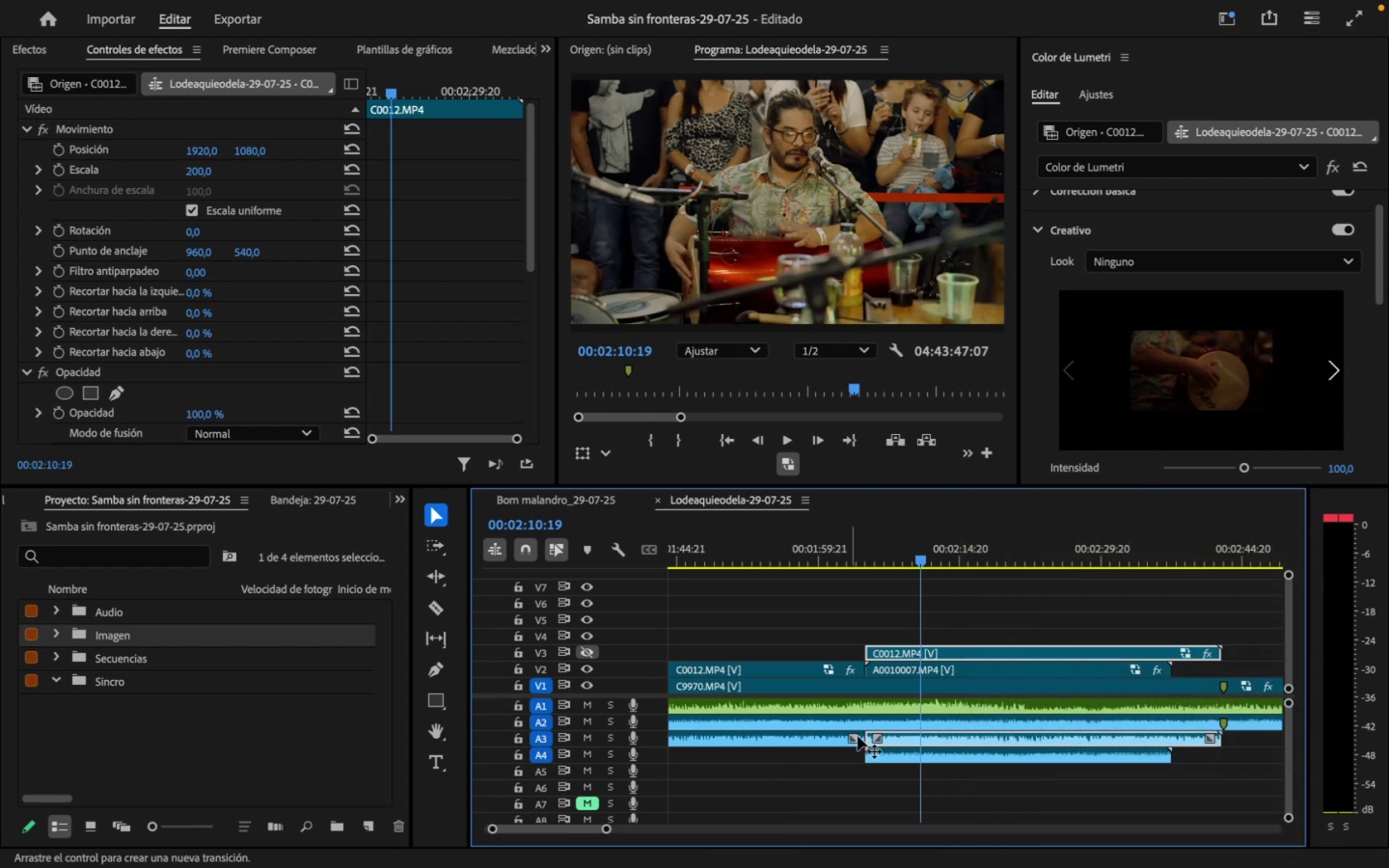 
mouse_move([877, 736])
 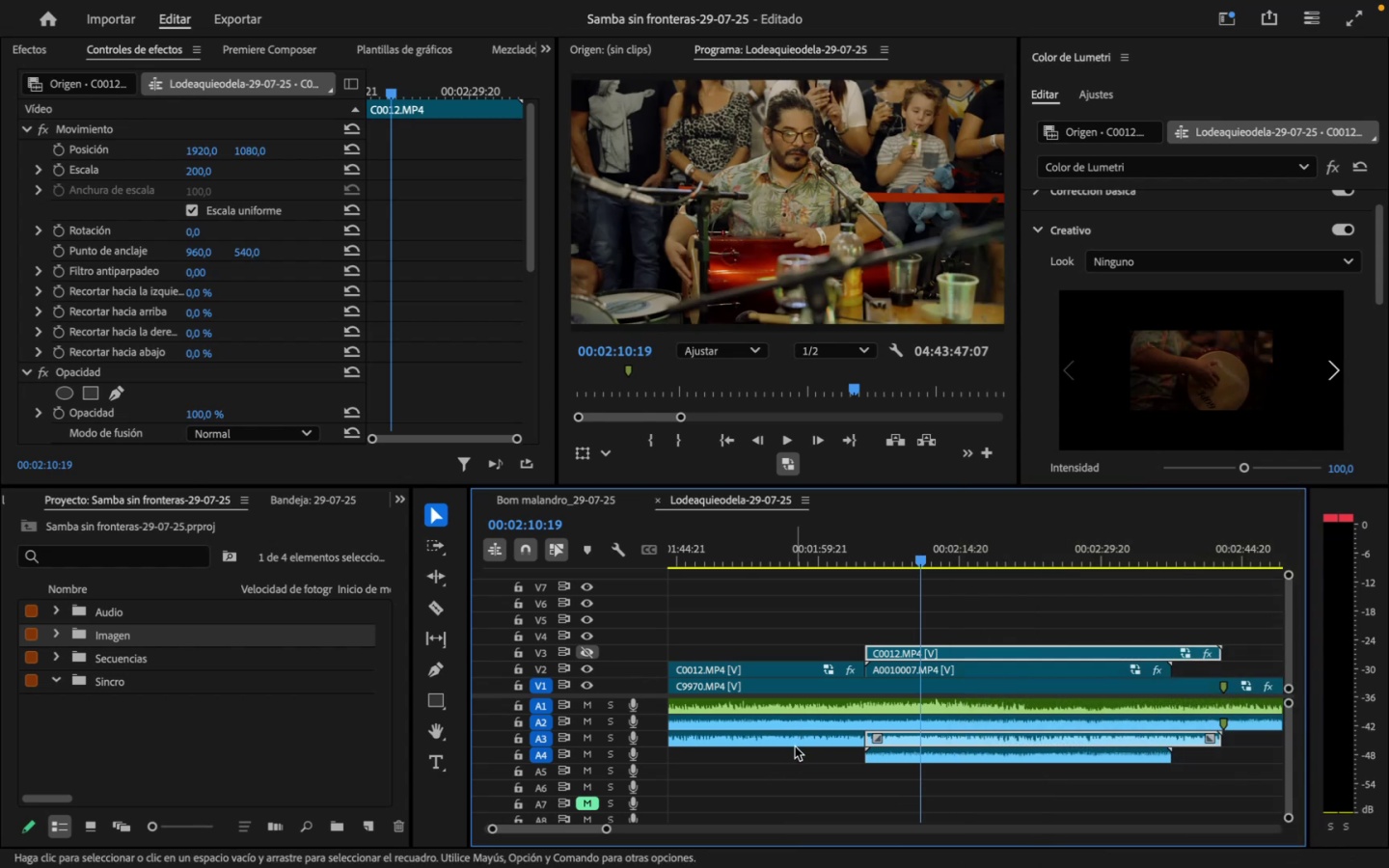 
right_click([795, 746])
 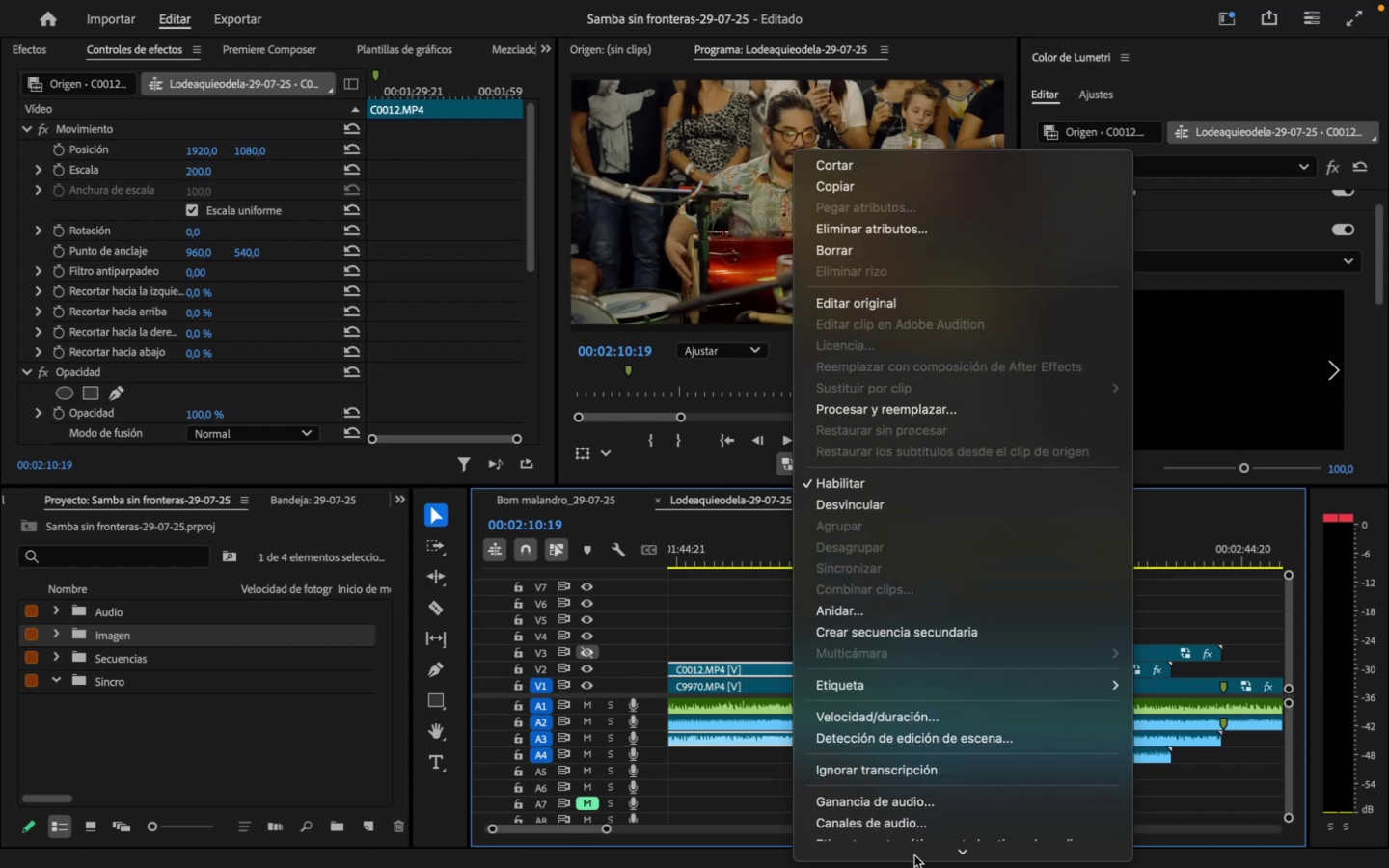 
left_click([1176, 600])
 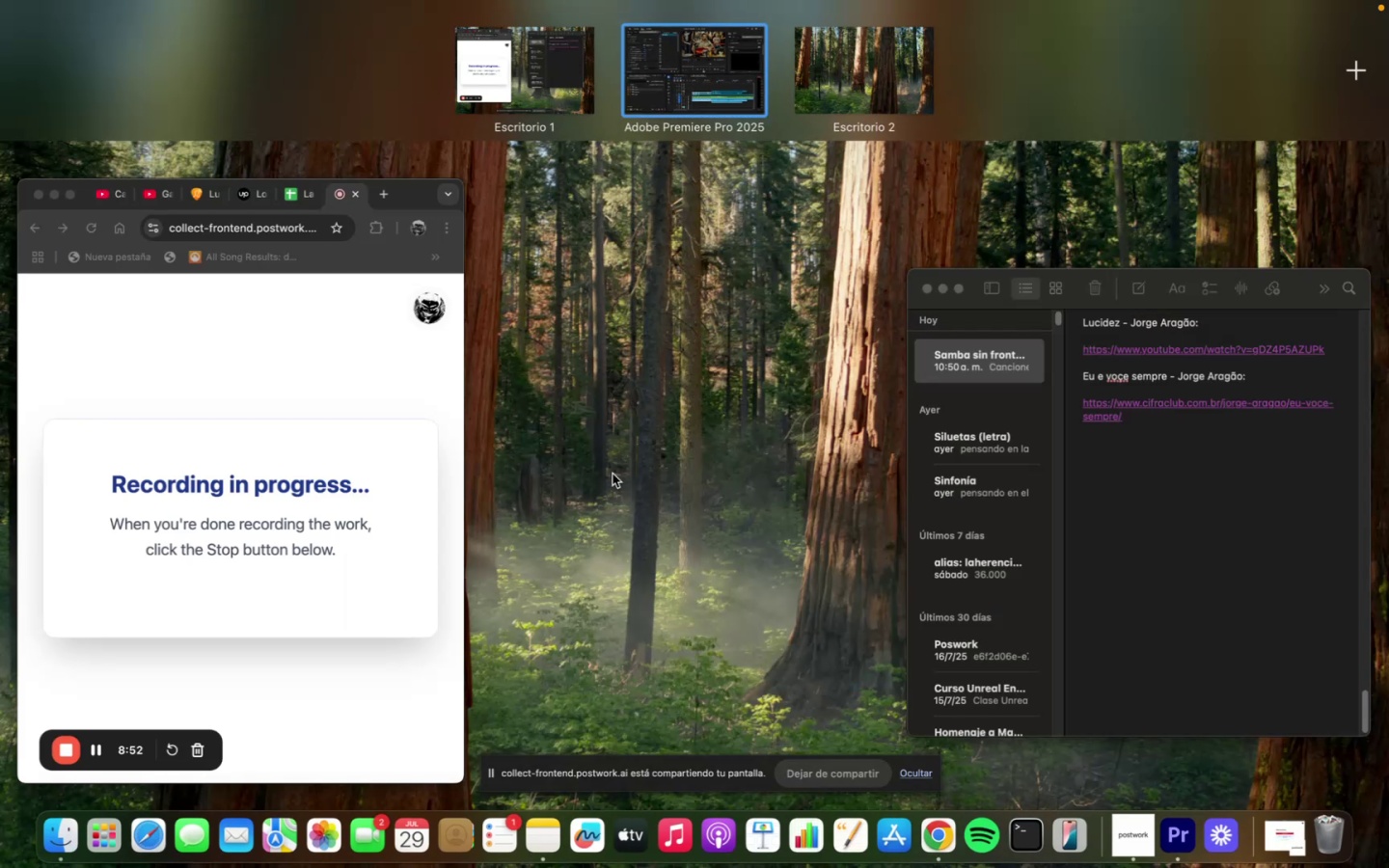 
left_click([355, 437])
 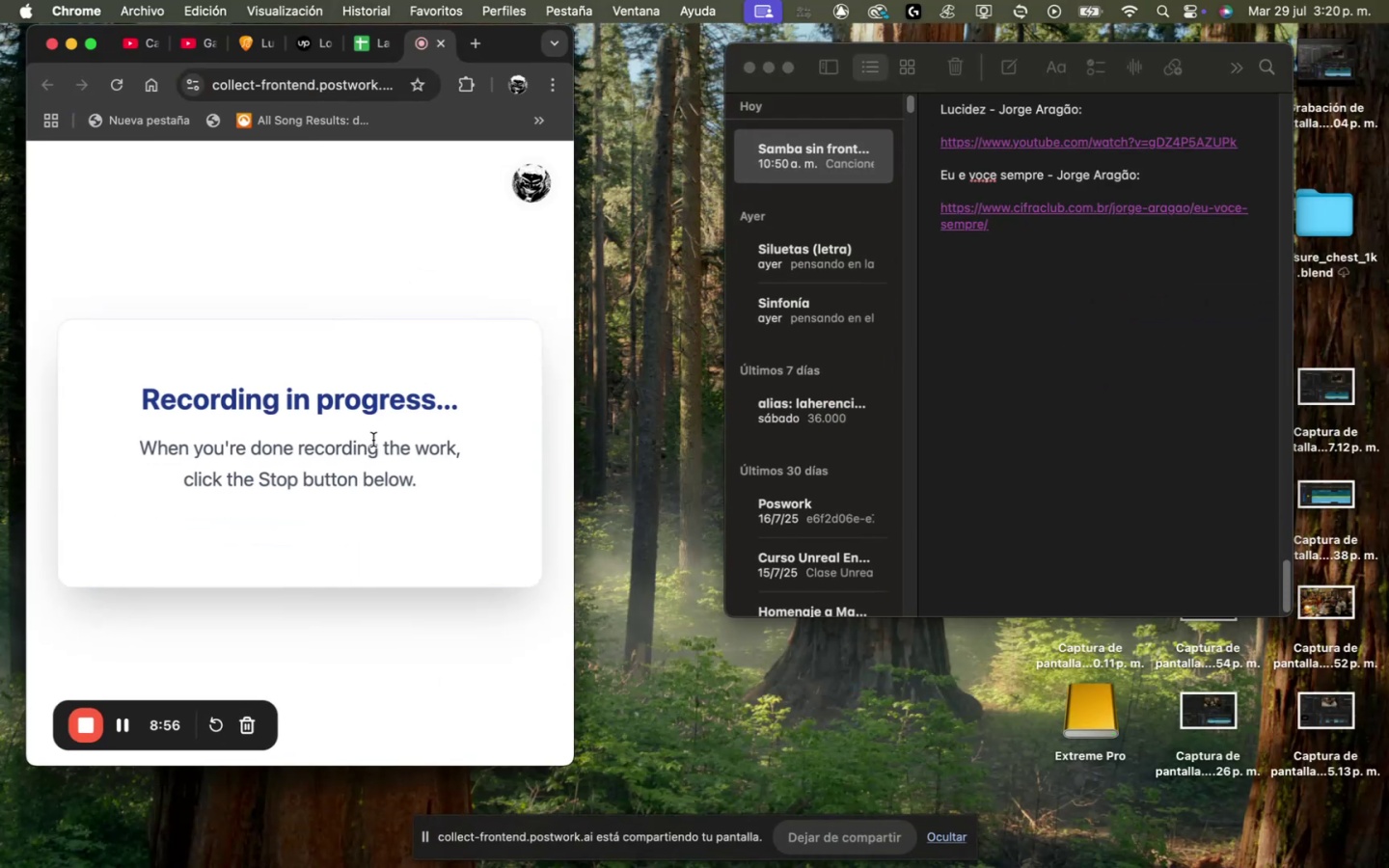 
mouse_move([805, 660])
 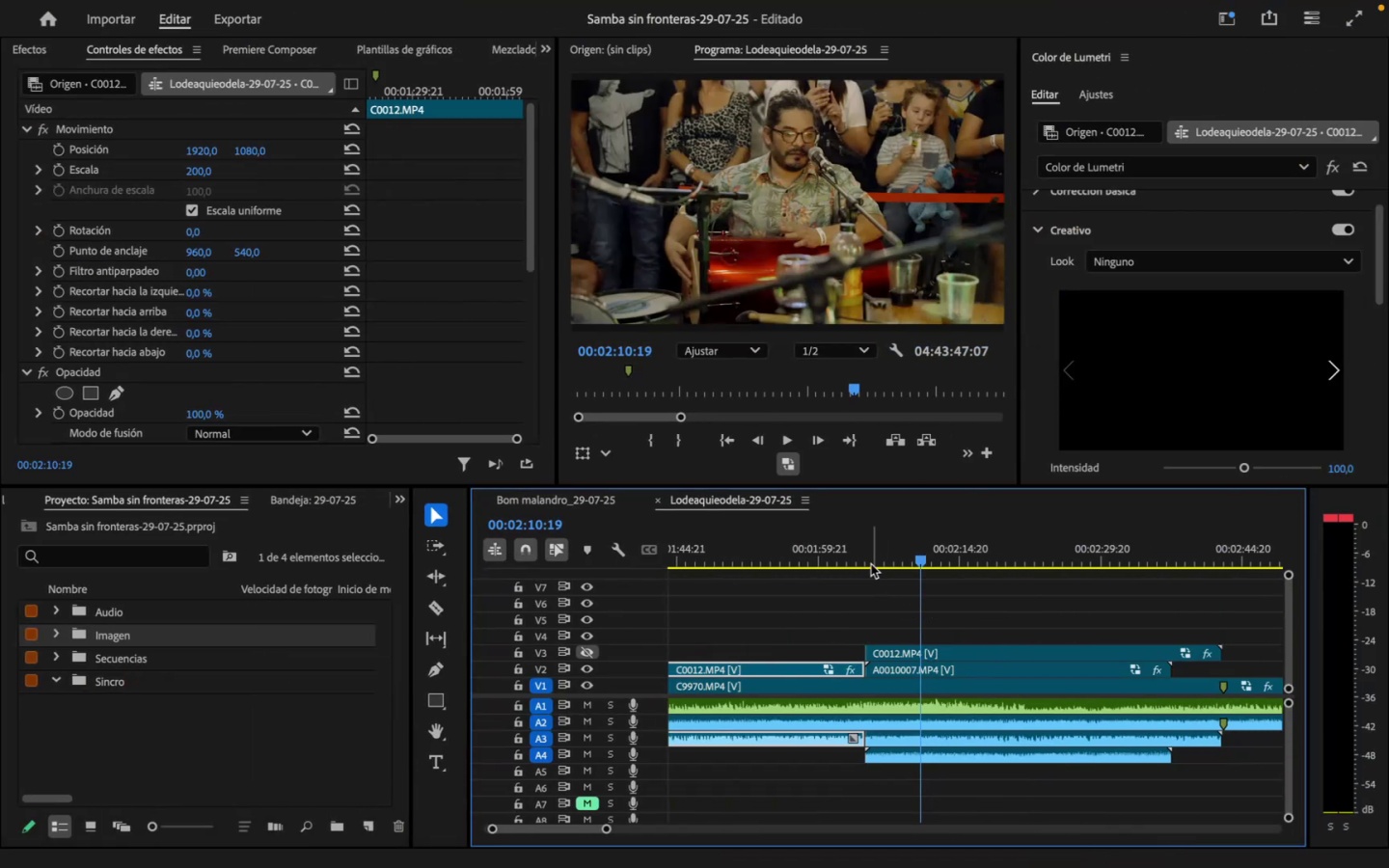 
wait(7.34)
 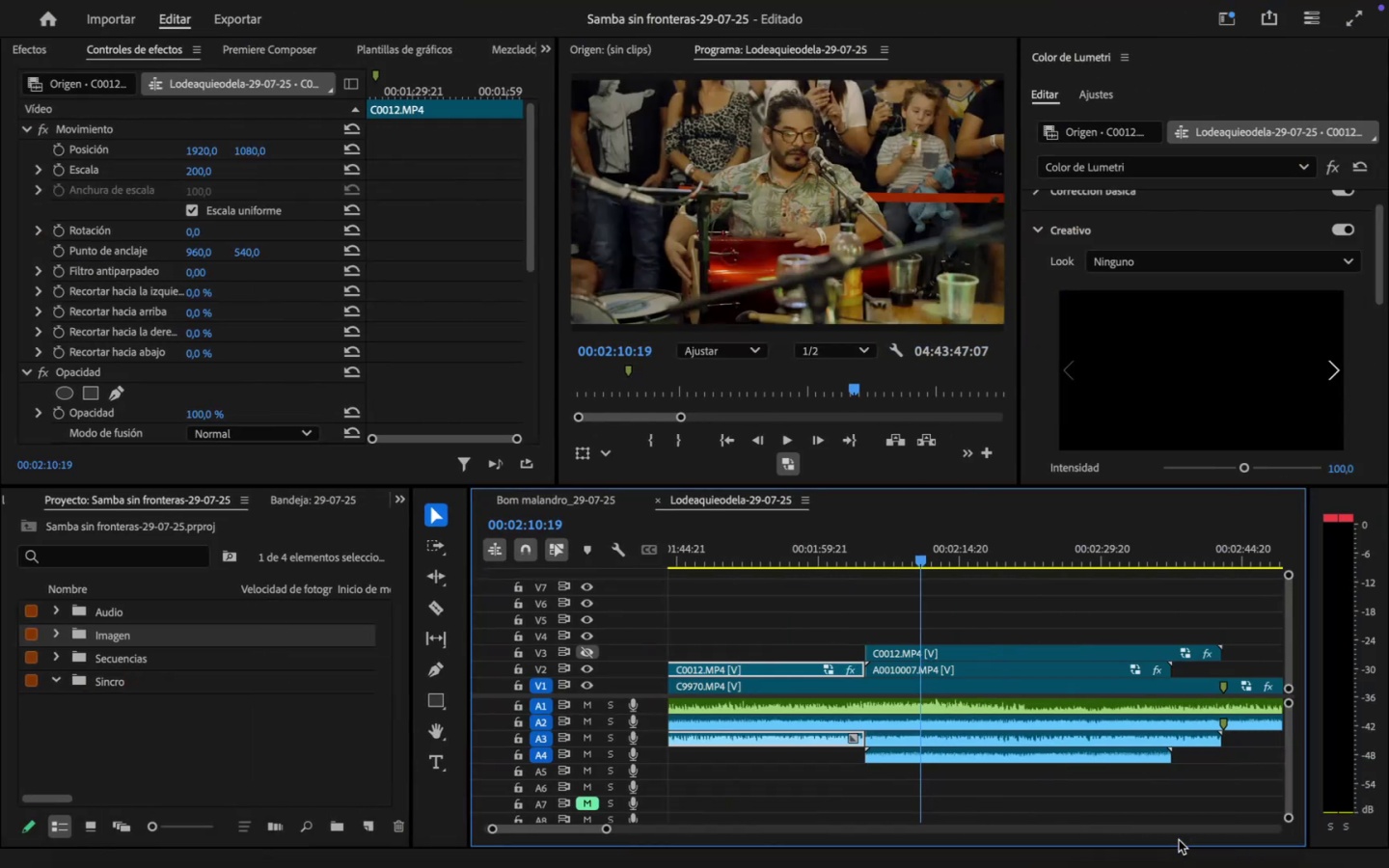 
left_click([886, 545])
 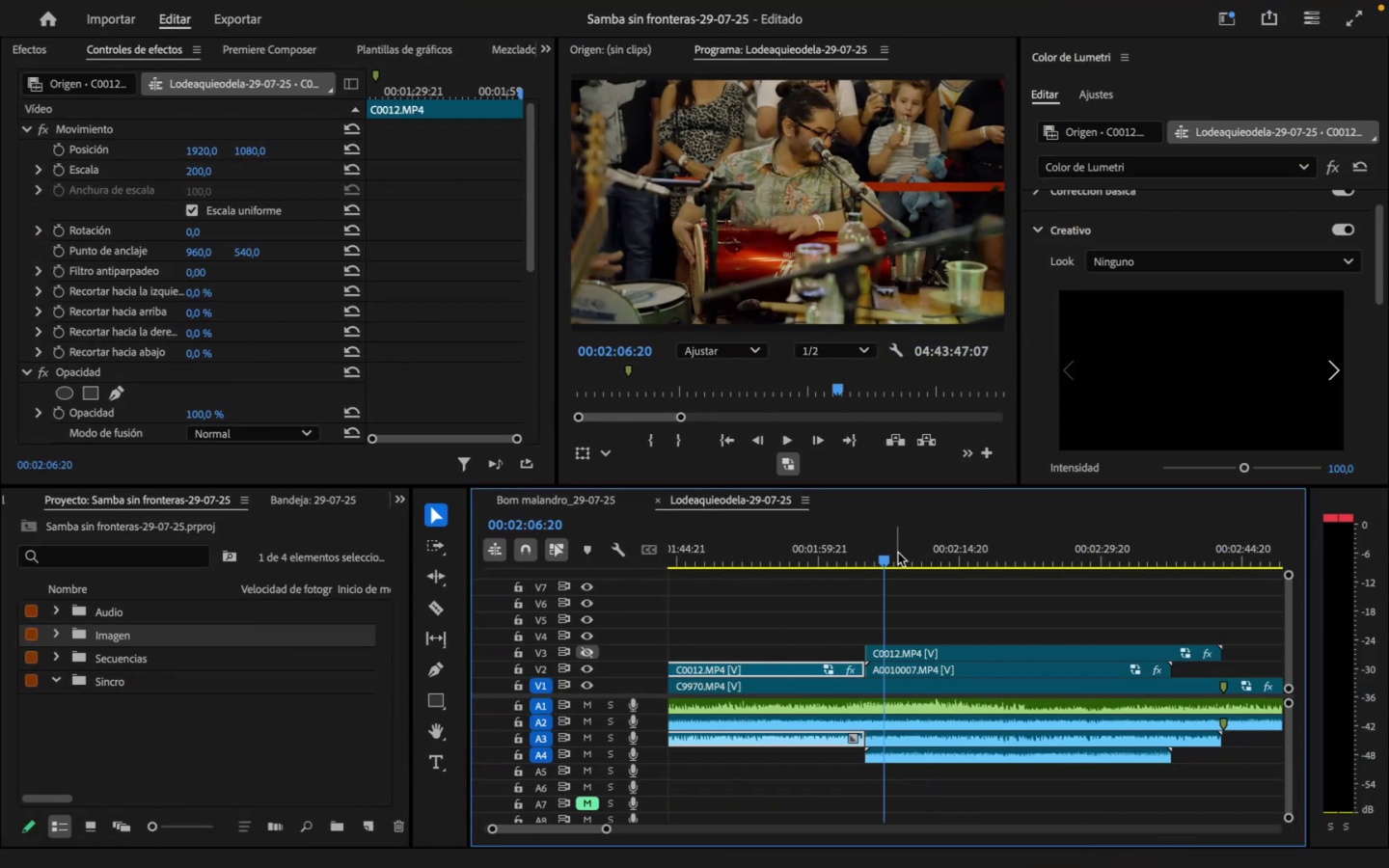 
left_click_drag(start_coordinate=[914, 552], to_coordinate=[920, 554])
 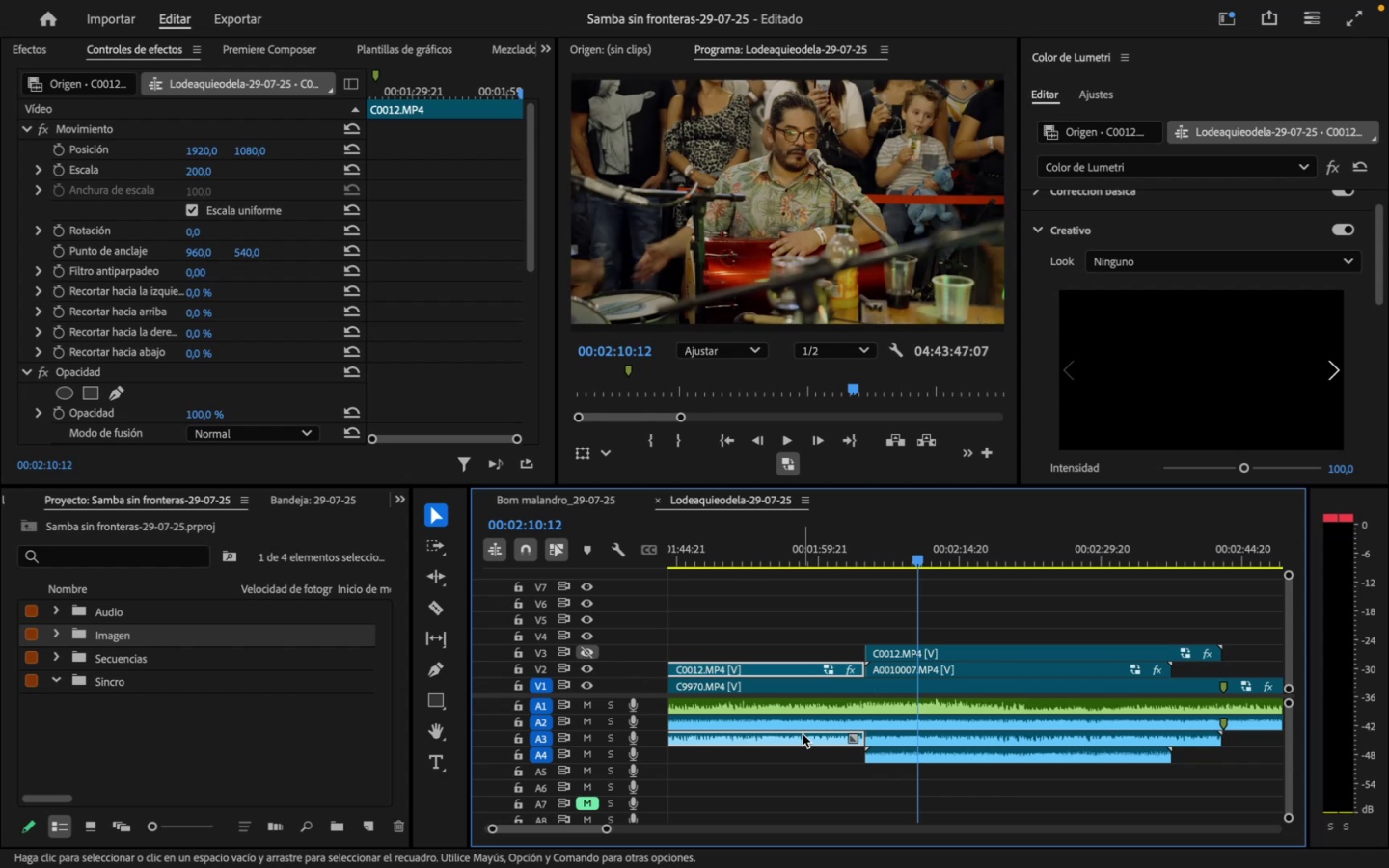 
right_click([800, 740])
 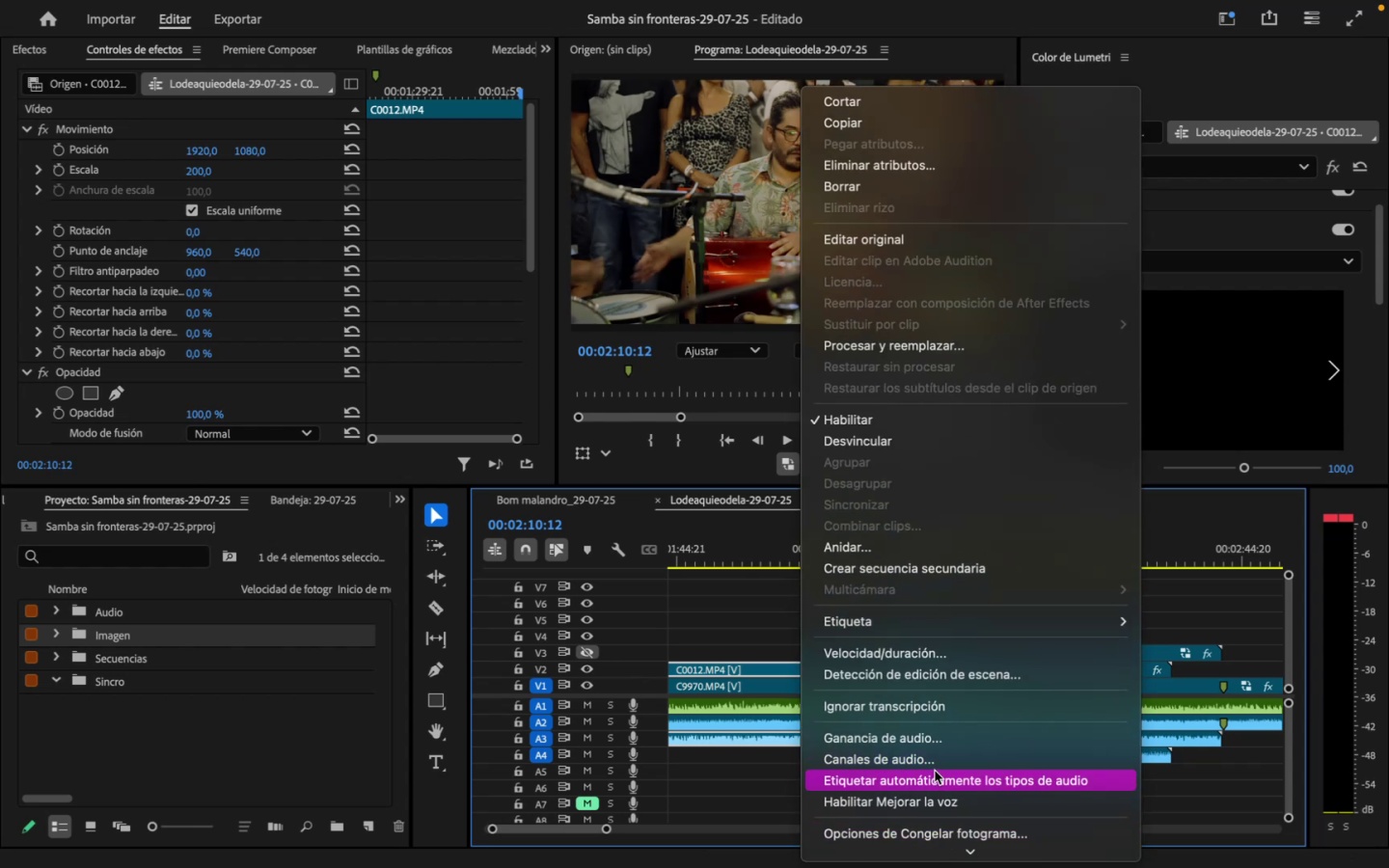 
wait(10.05)
 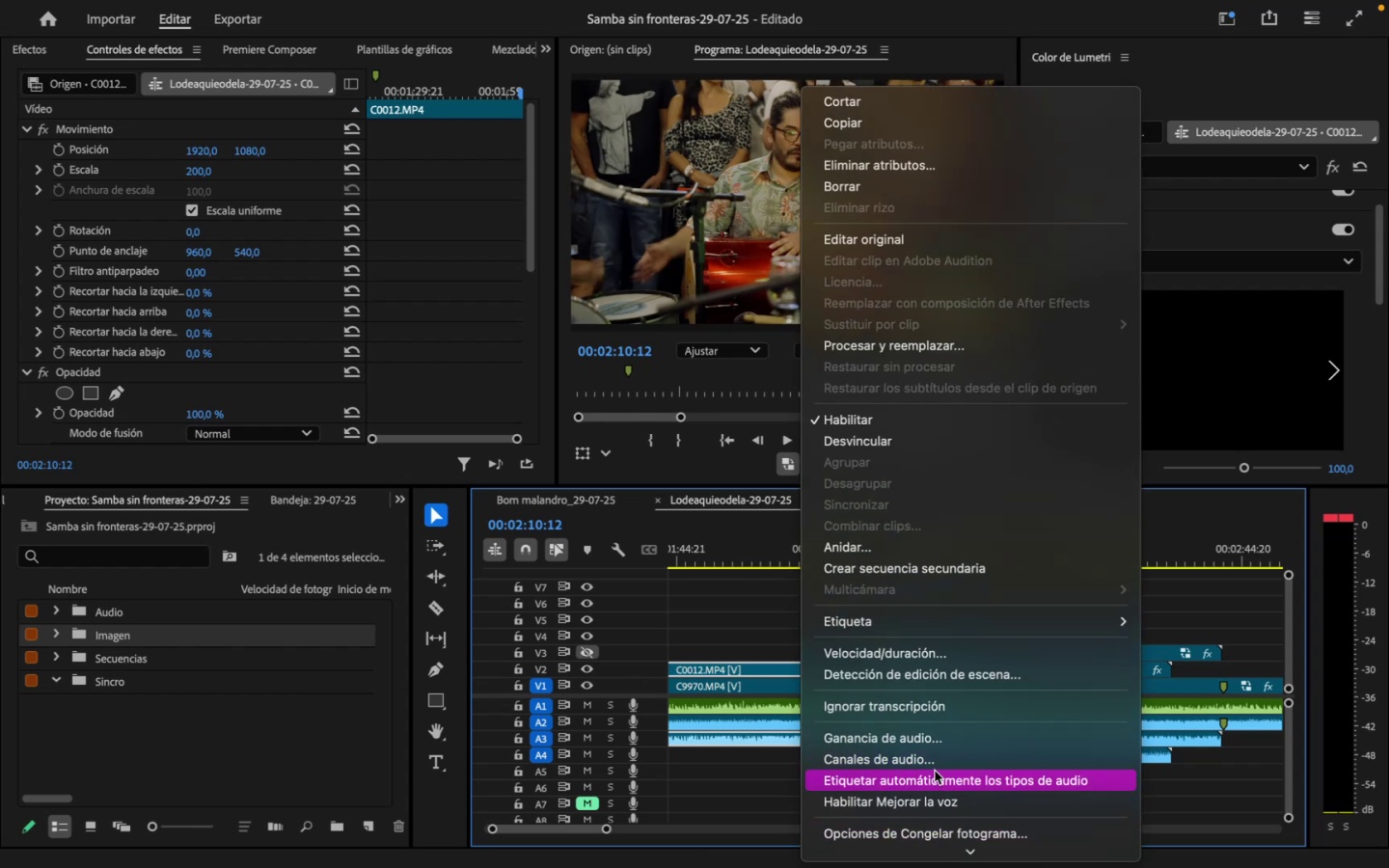 
left_click([948, 744])
 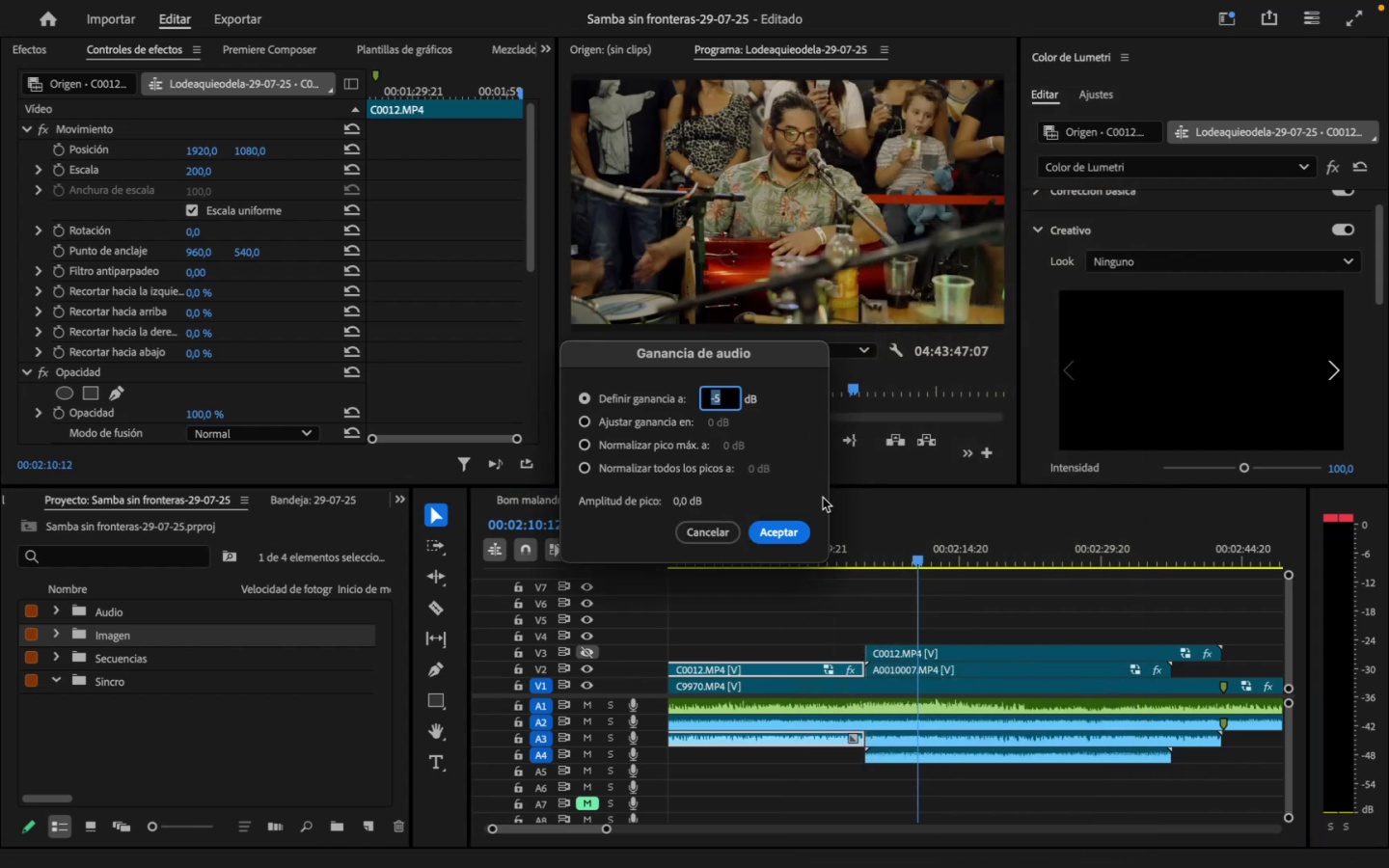 
left_click([784, 535])
 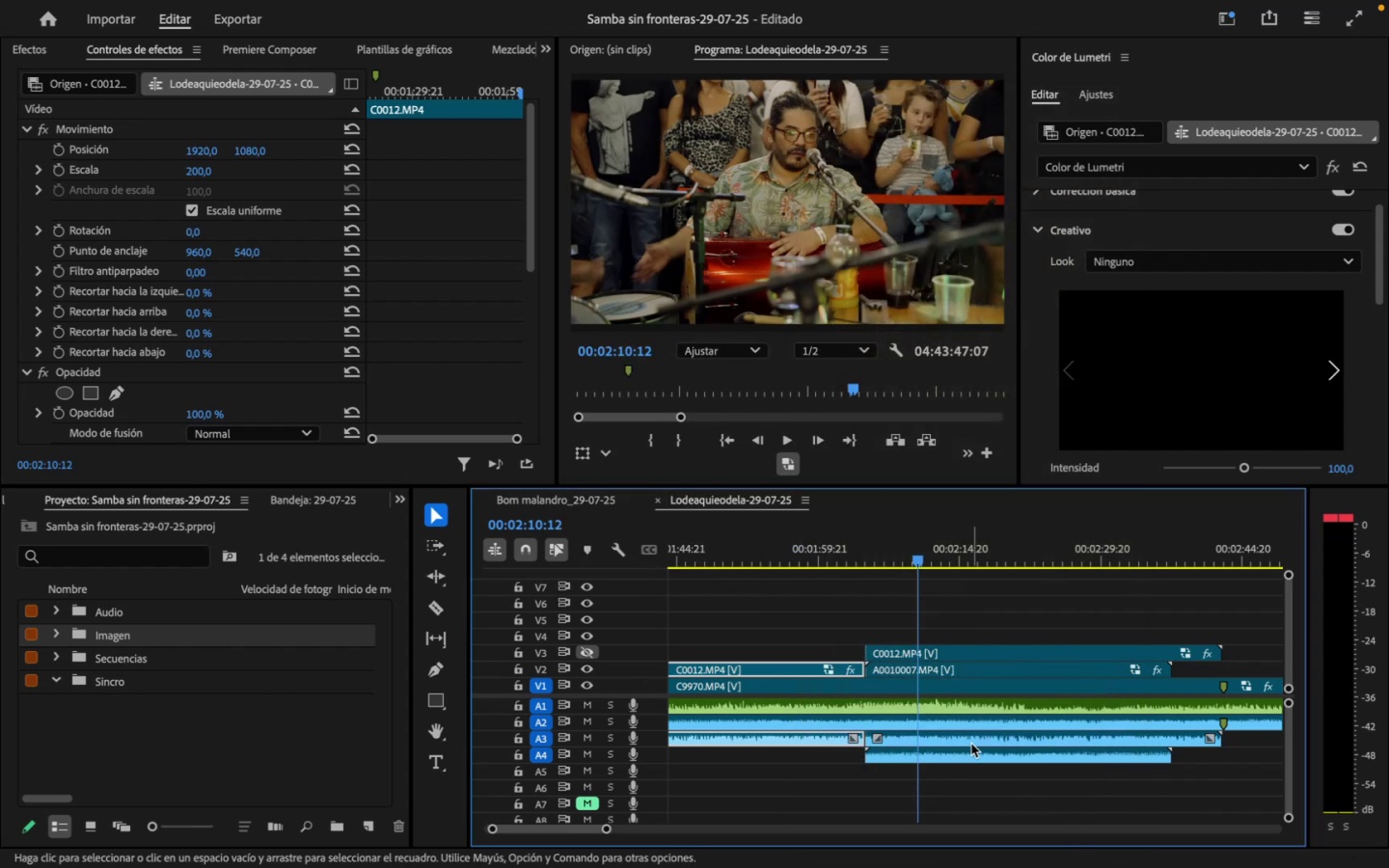 
left_click([966, 754])
 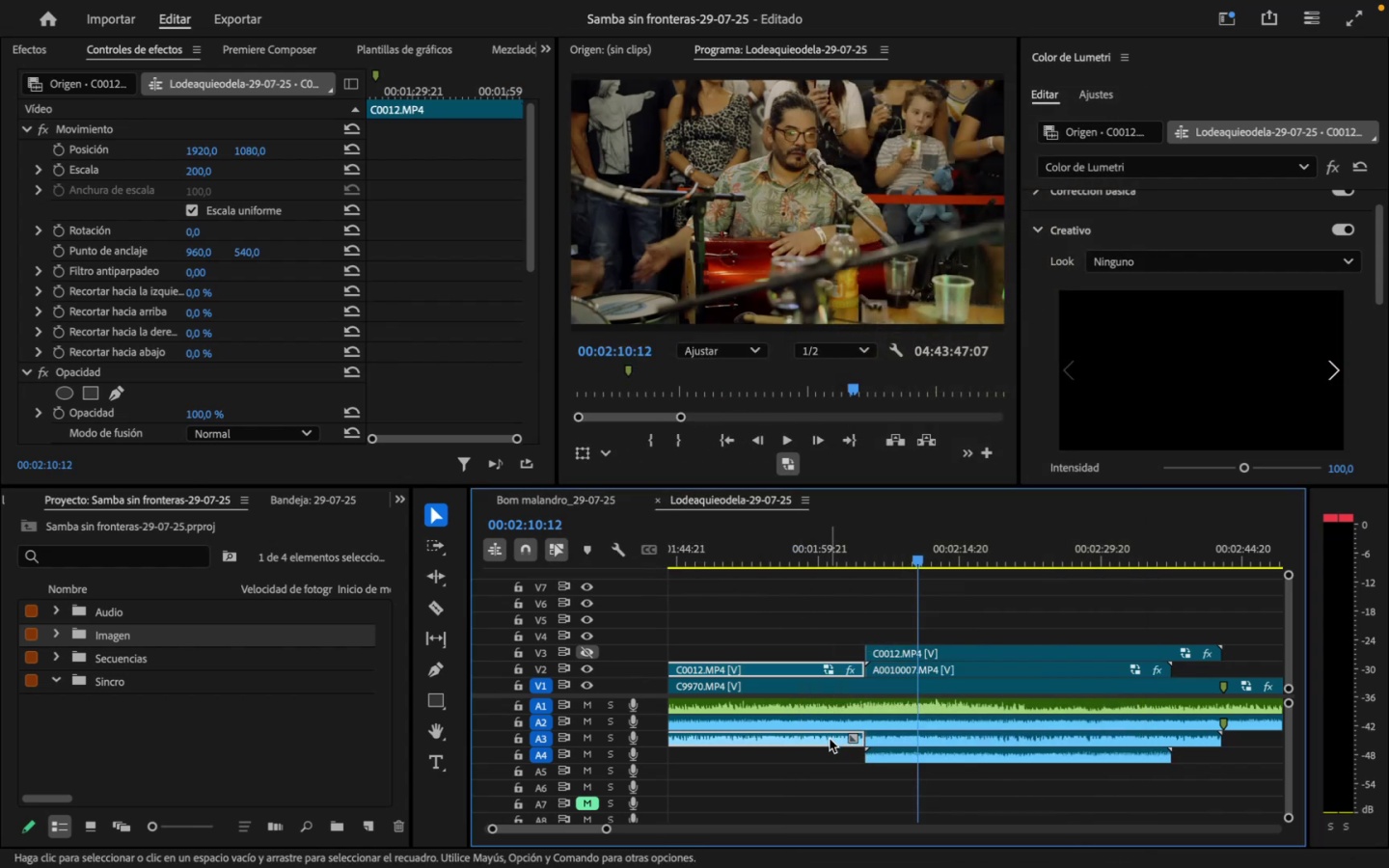 
left_click([947, 650])
 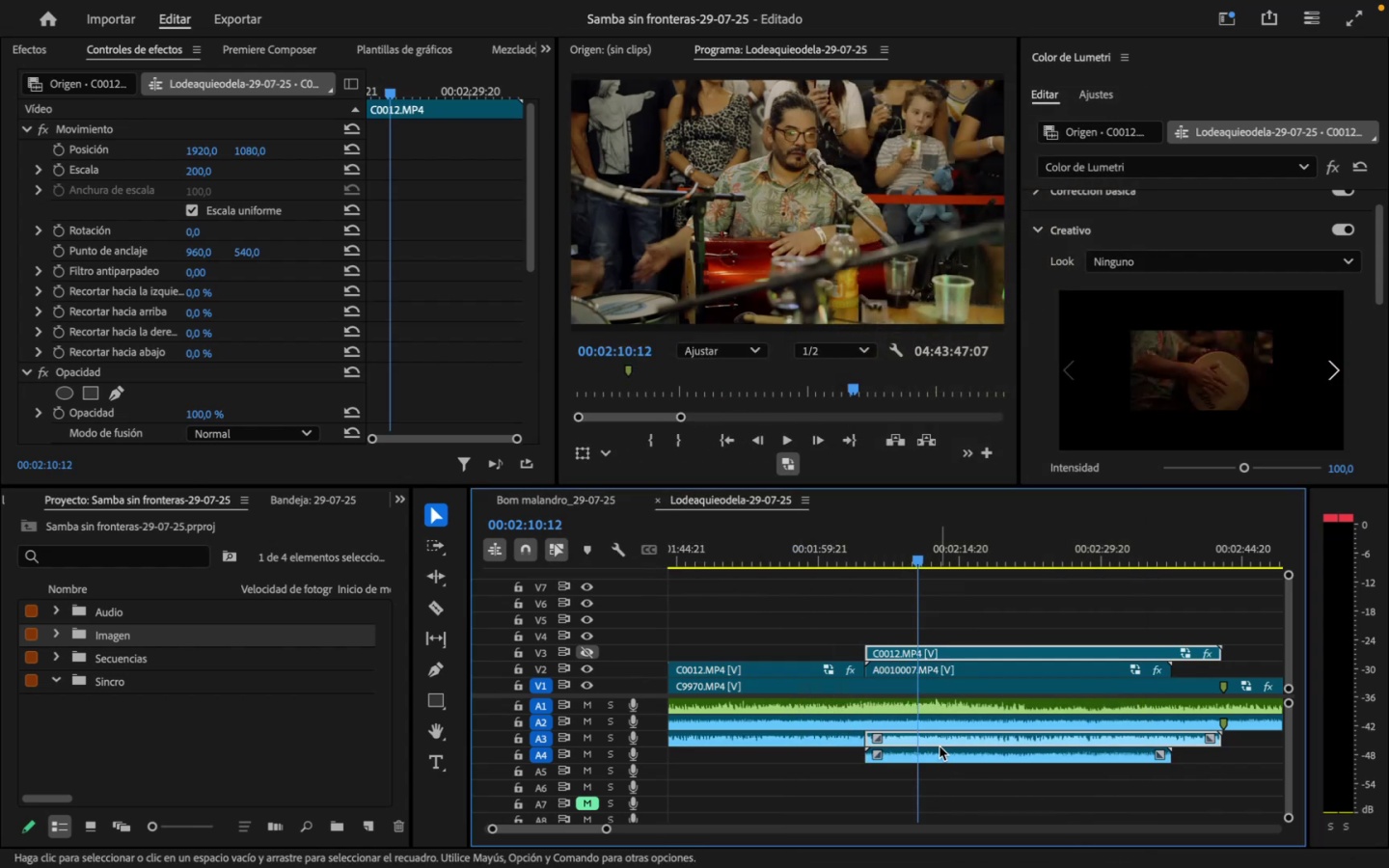 
right_click([940, 745])
 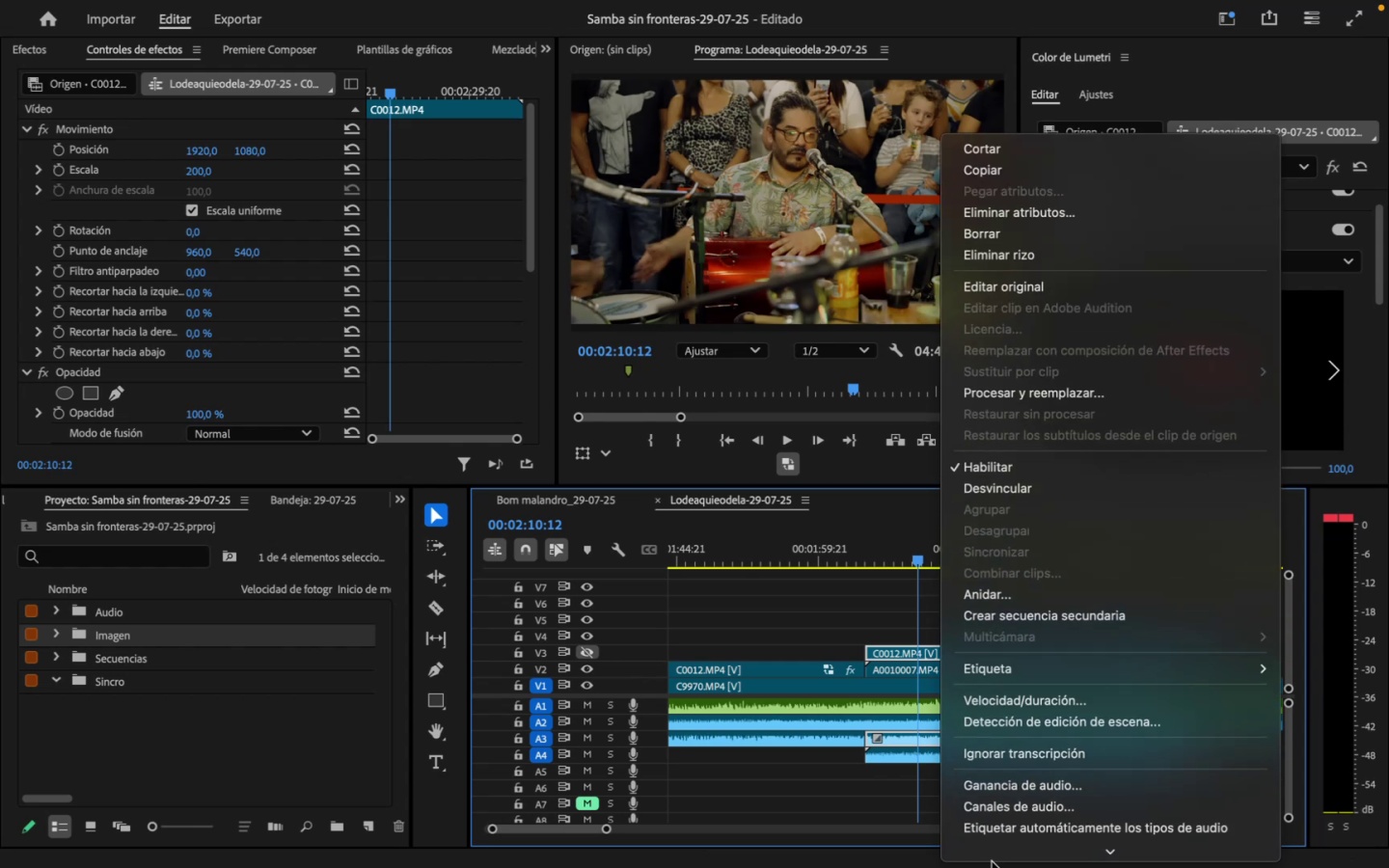 
left_click([1010, 765])
 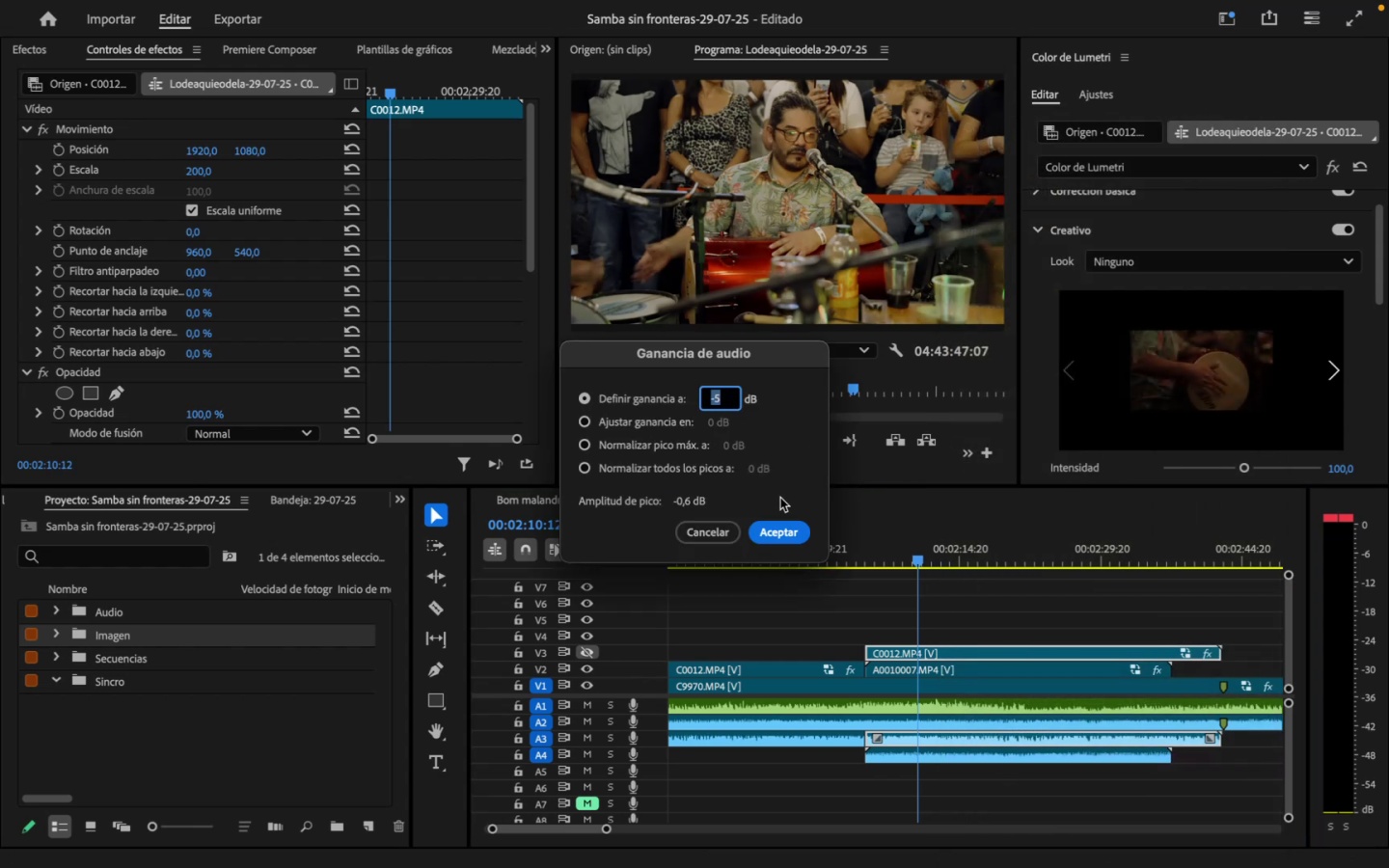 
left_click([778, 527])
 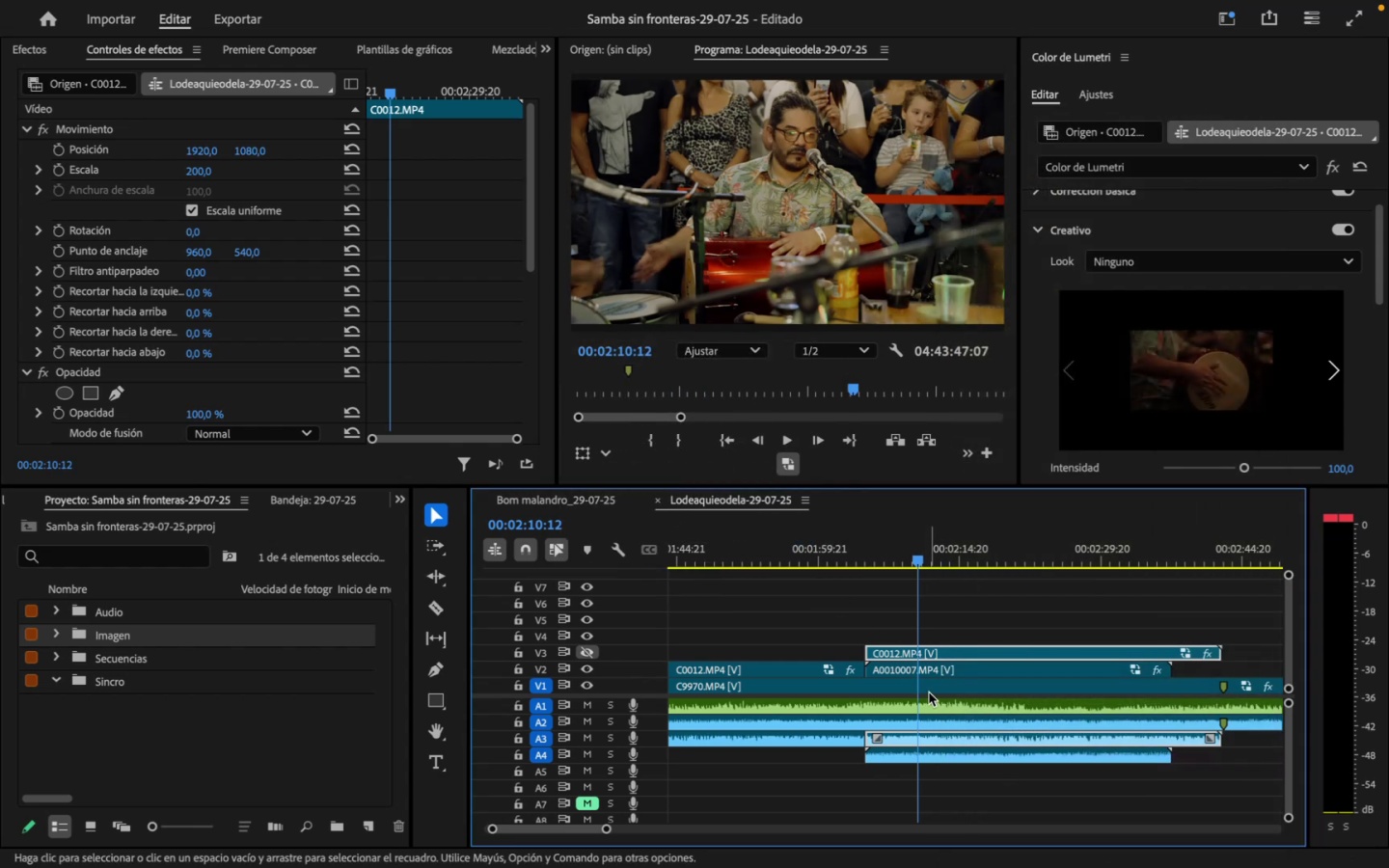 
left_click([929, 668])
 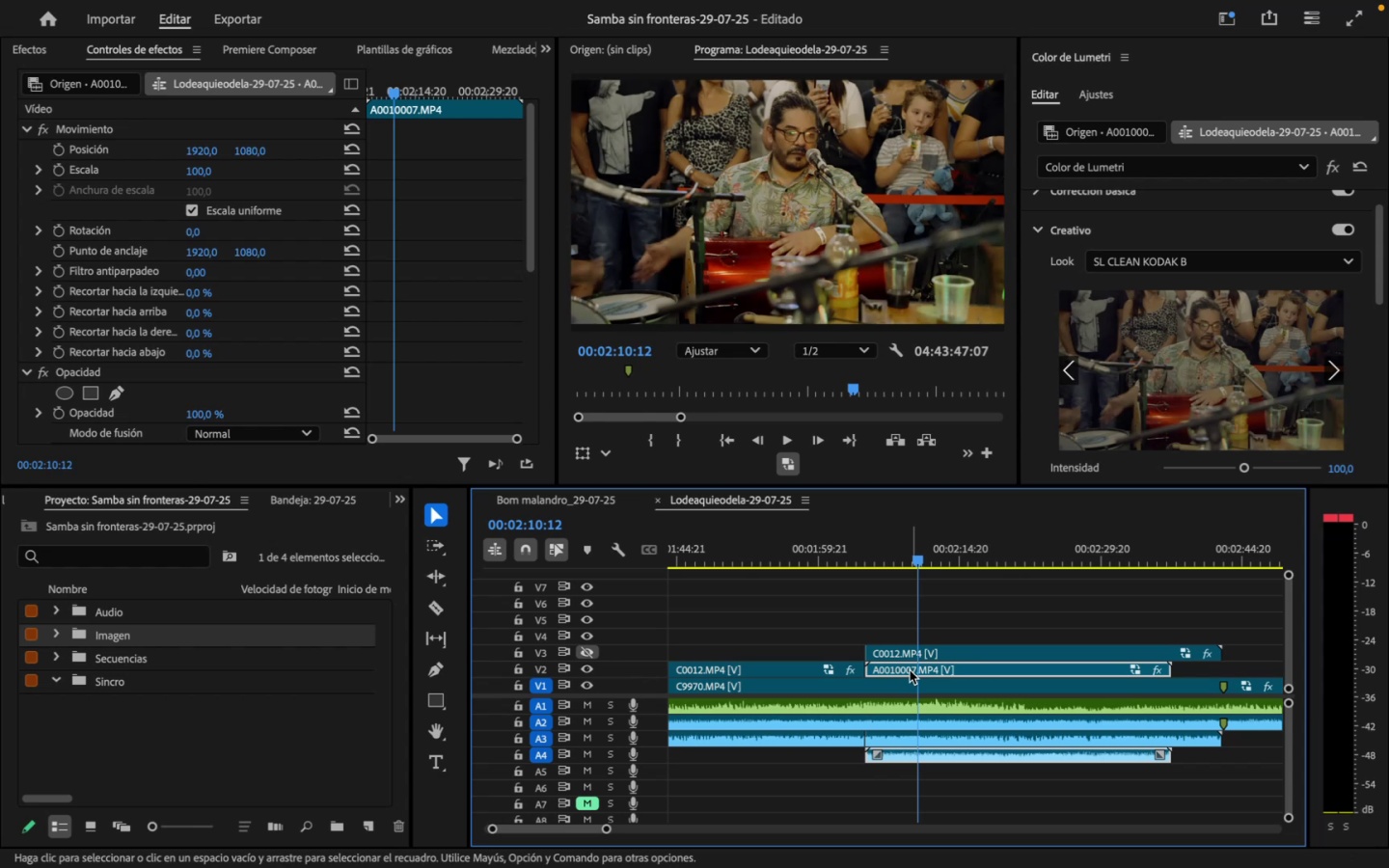 
right_click([954, 754])
 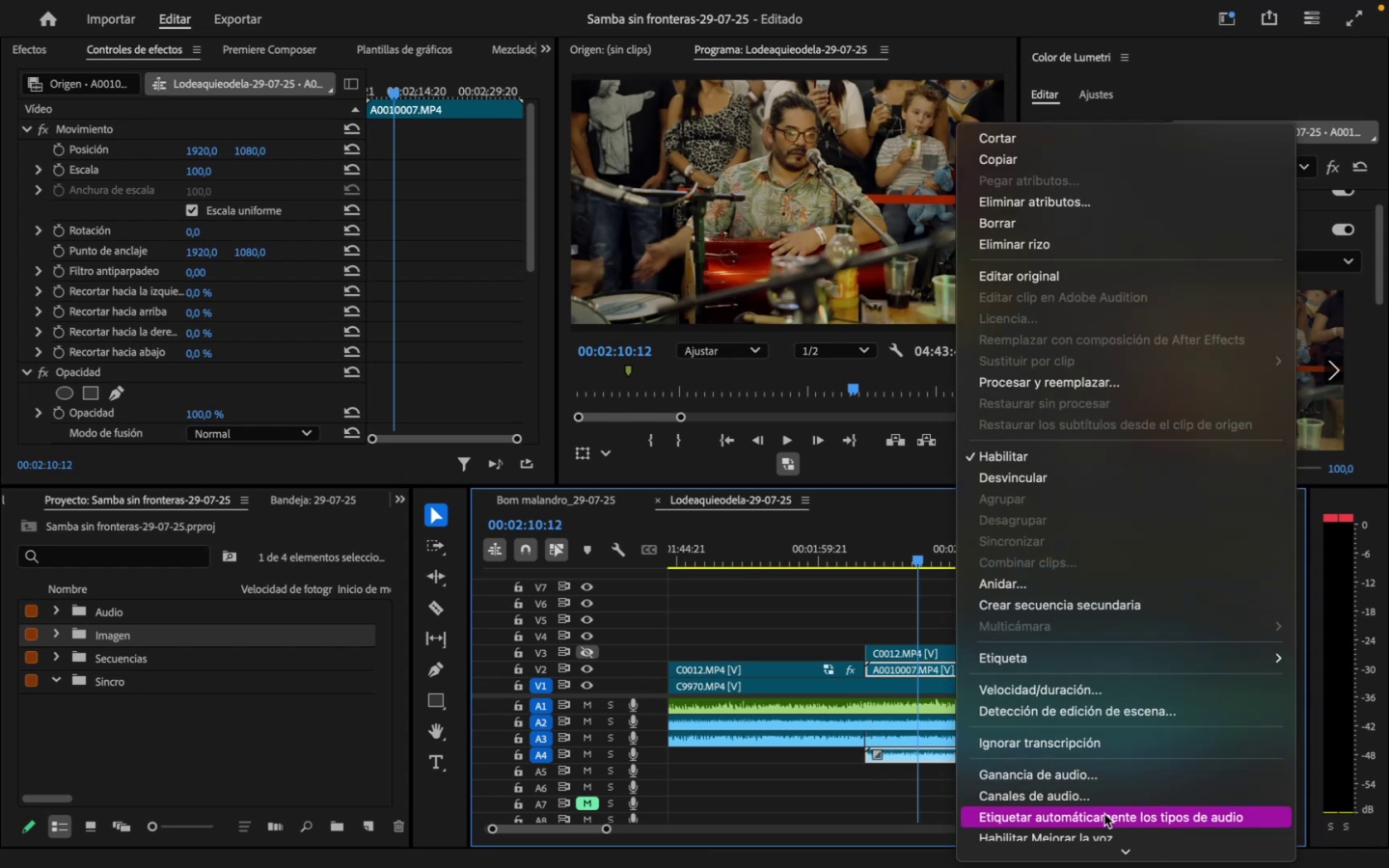 
left_click([1110, 778])
 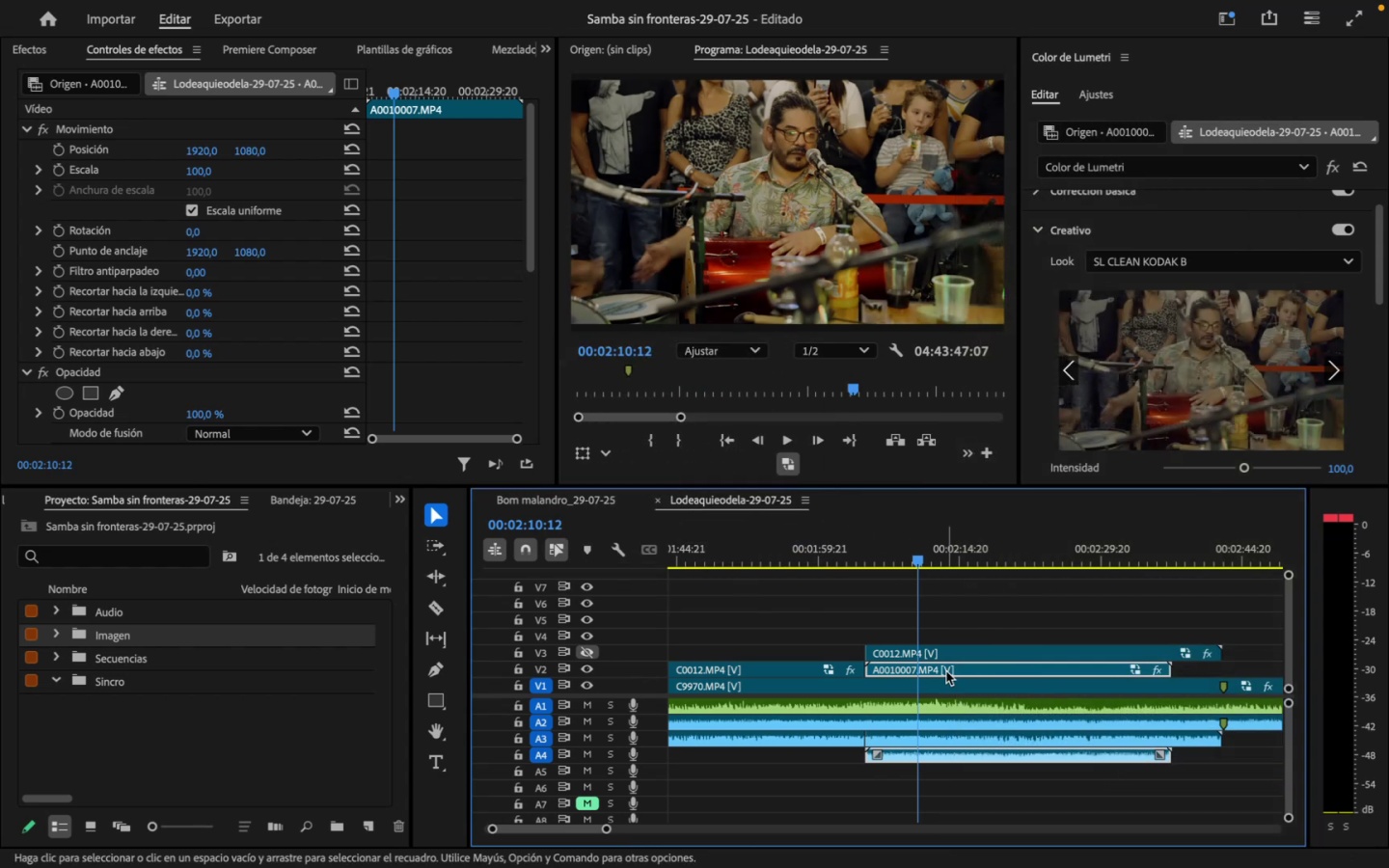 
key(Space)
 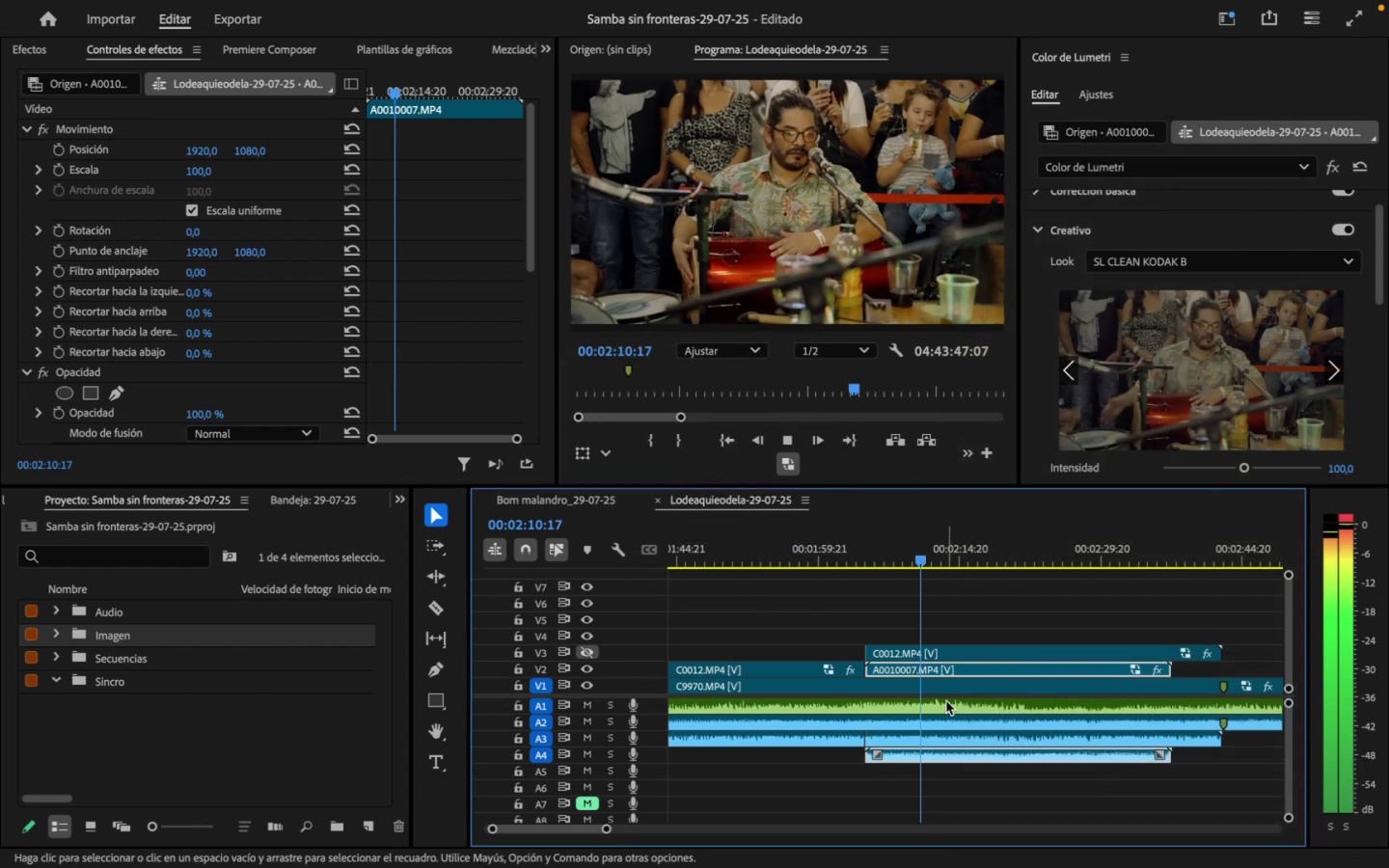 
key(Space)
 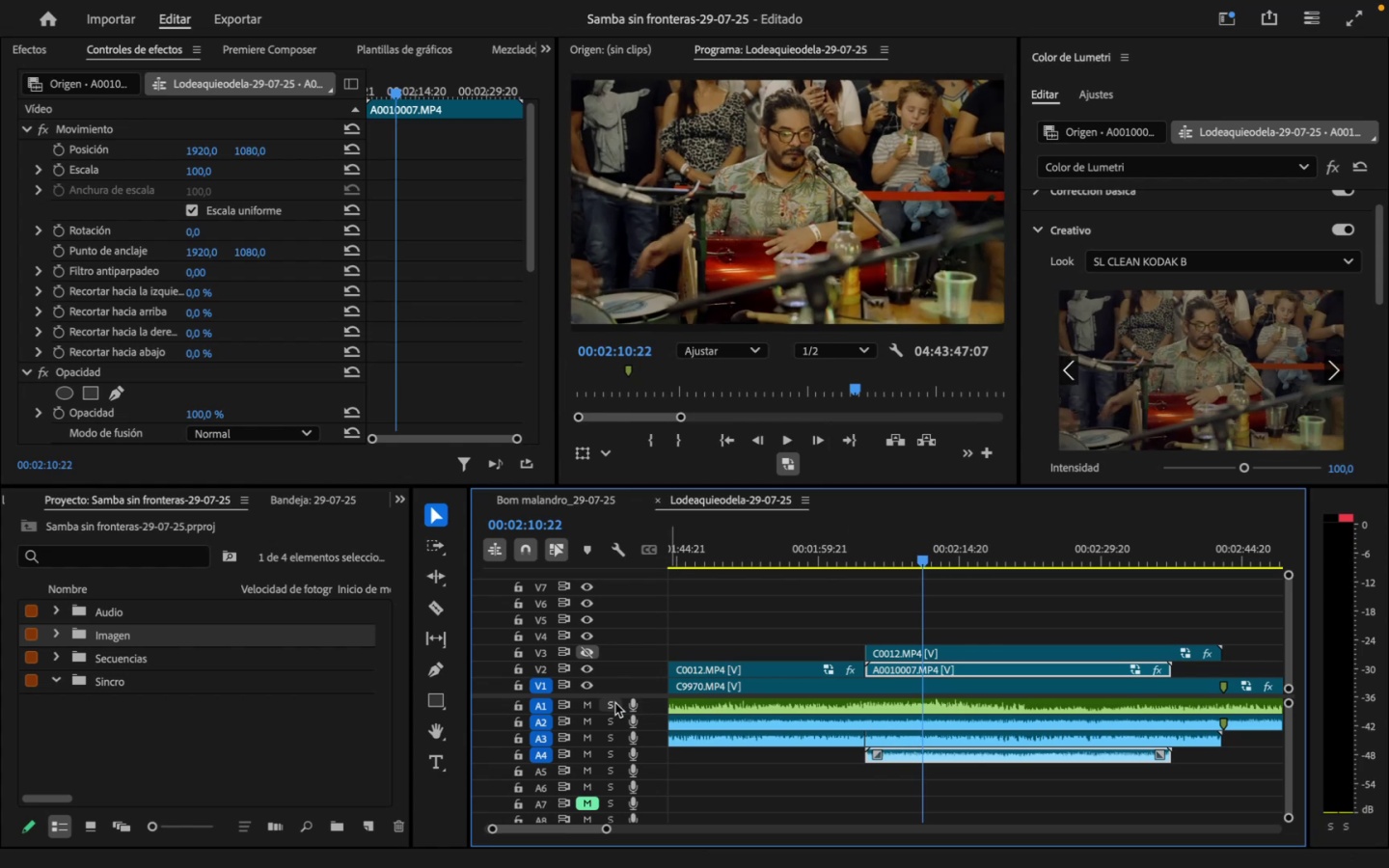 
left_click([612, 703])
 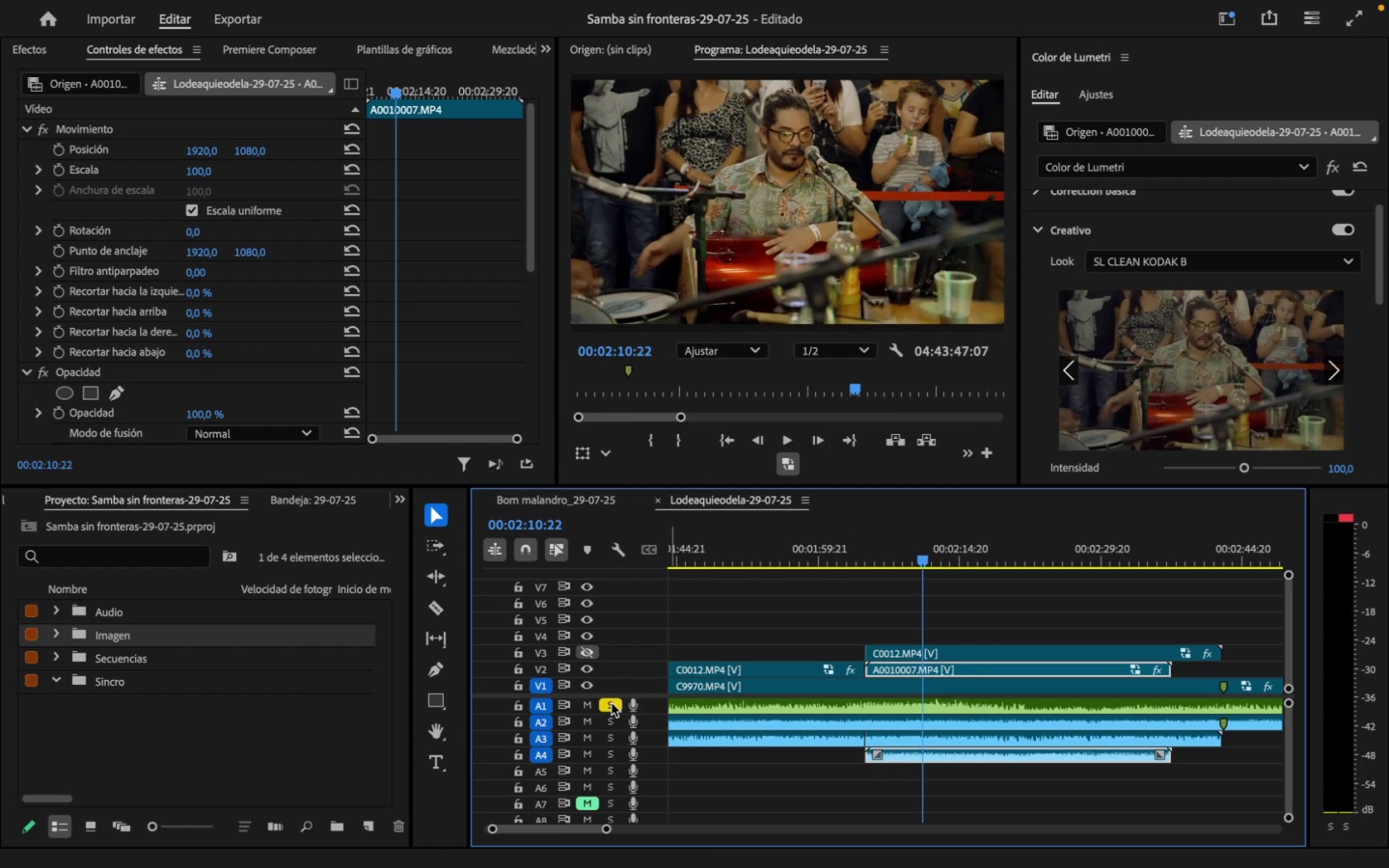 
key(Space)
 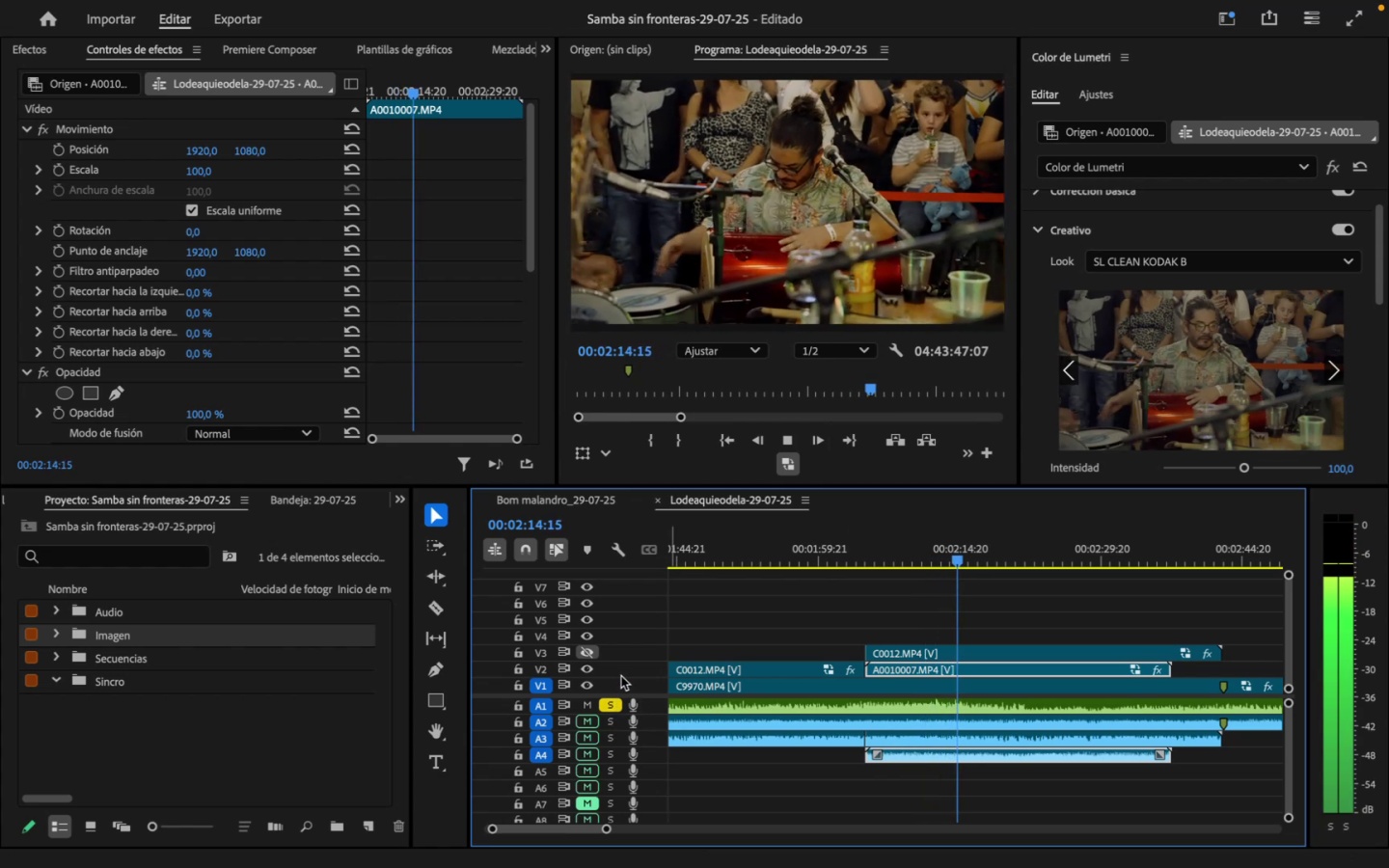 
wait(5.13)
 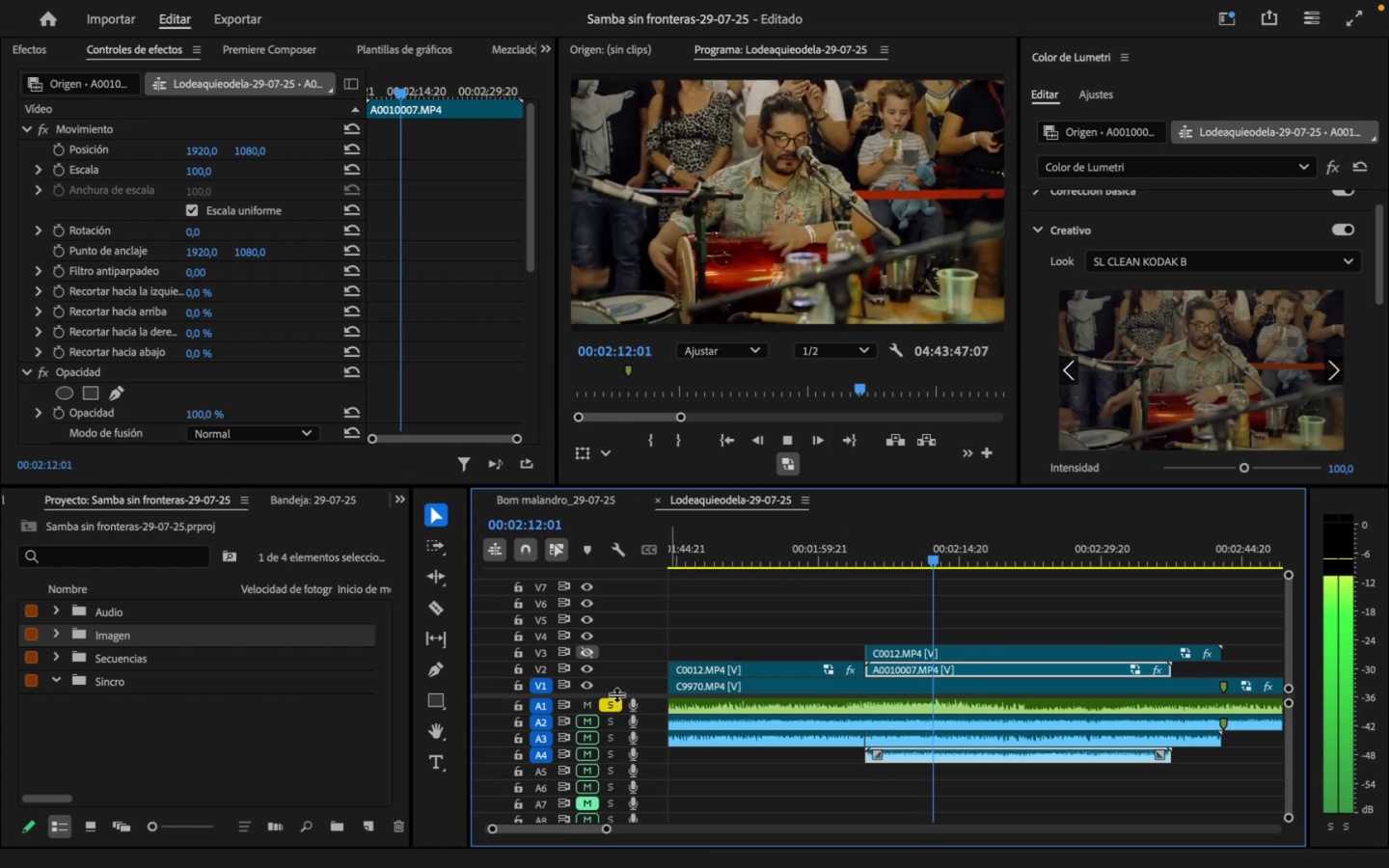 
key(Space)
 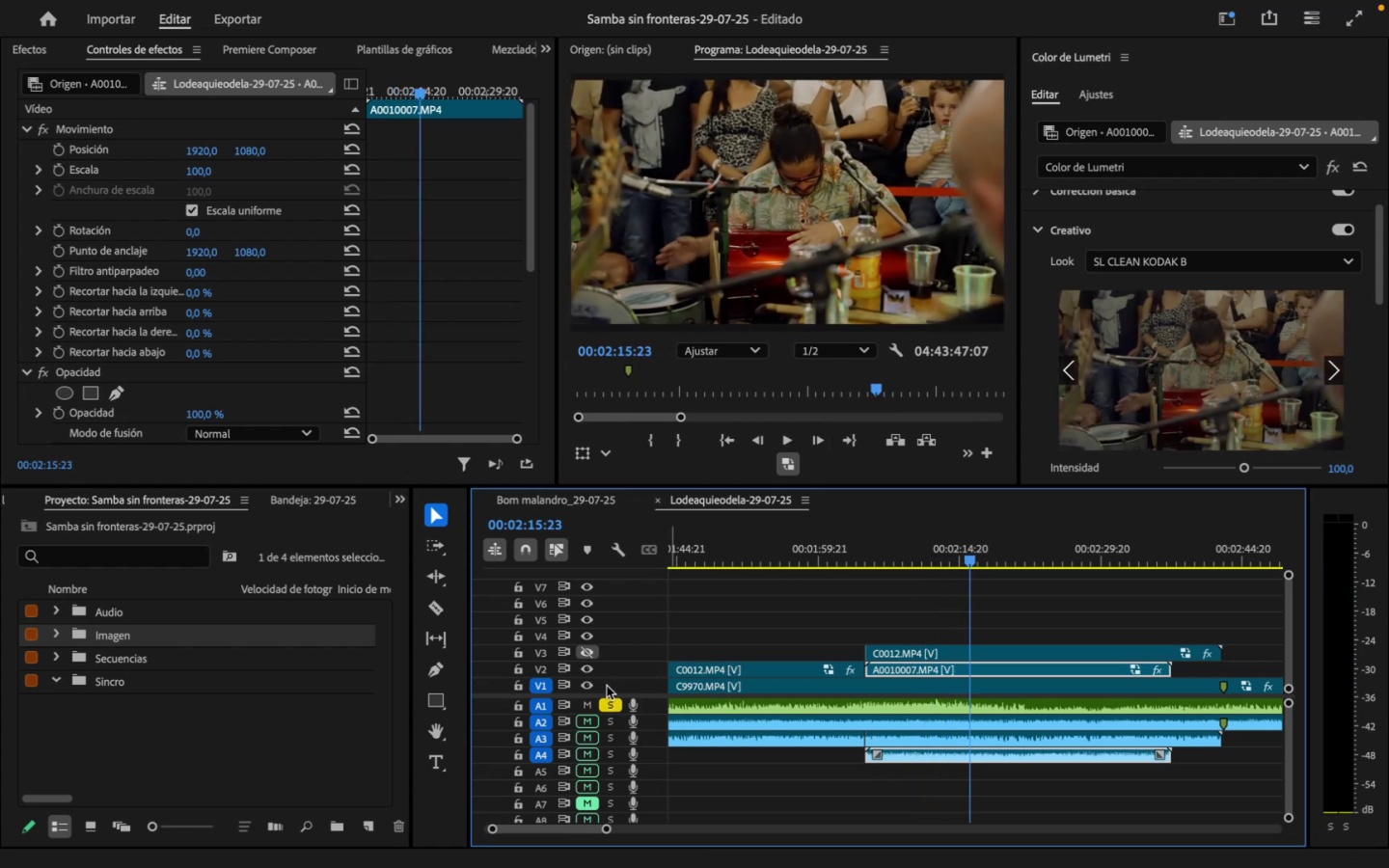 
left_click([604, 709])
 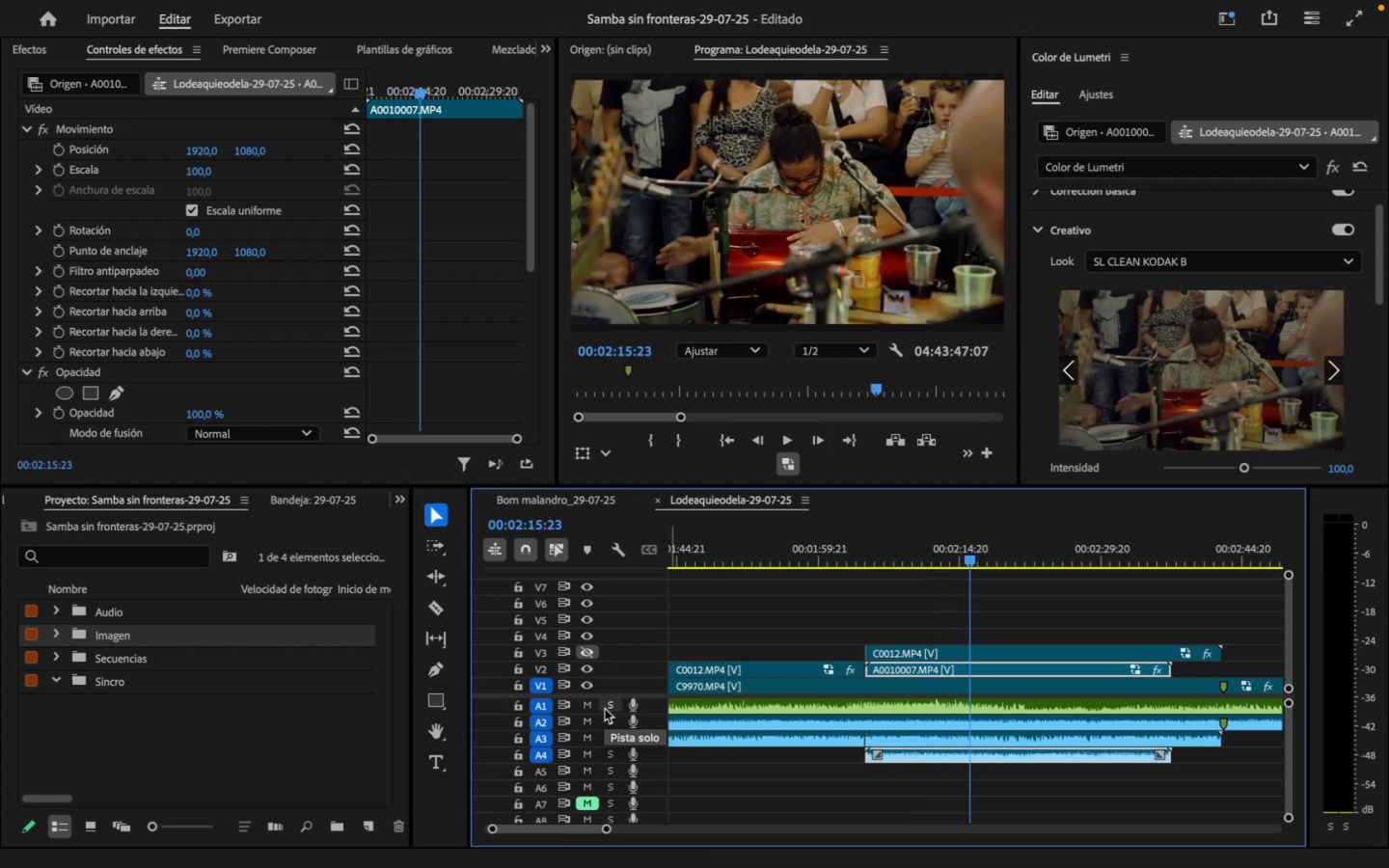 
key(Space)
 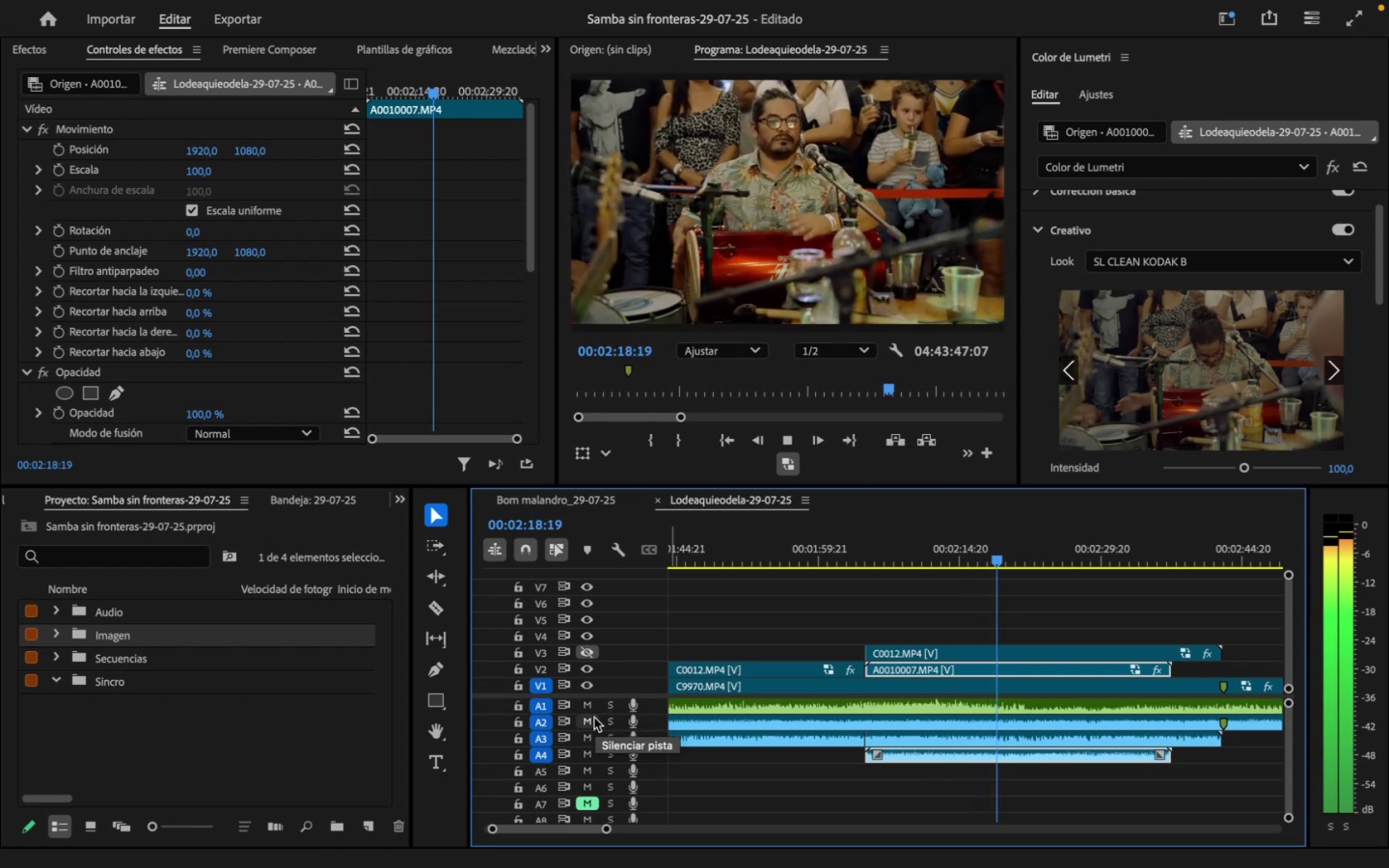 
wait(8.01)
 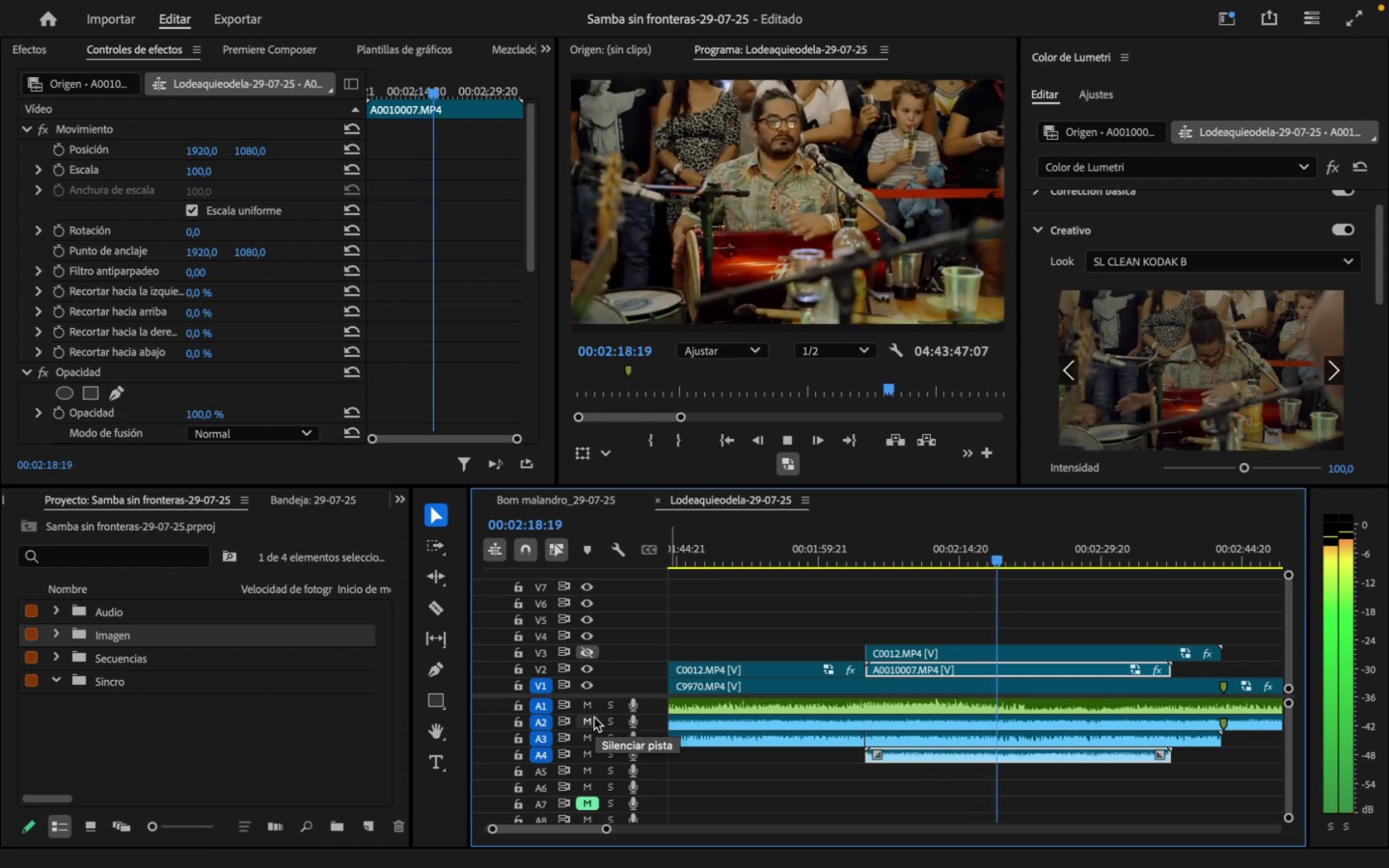 
key(Space)
 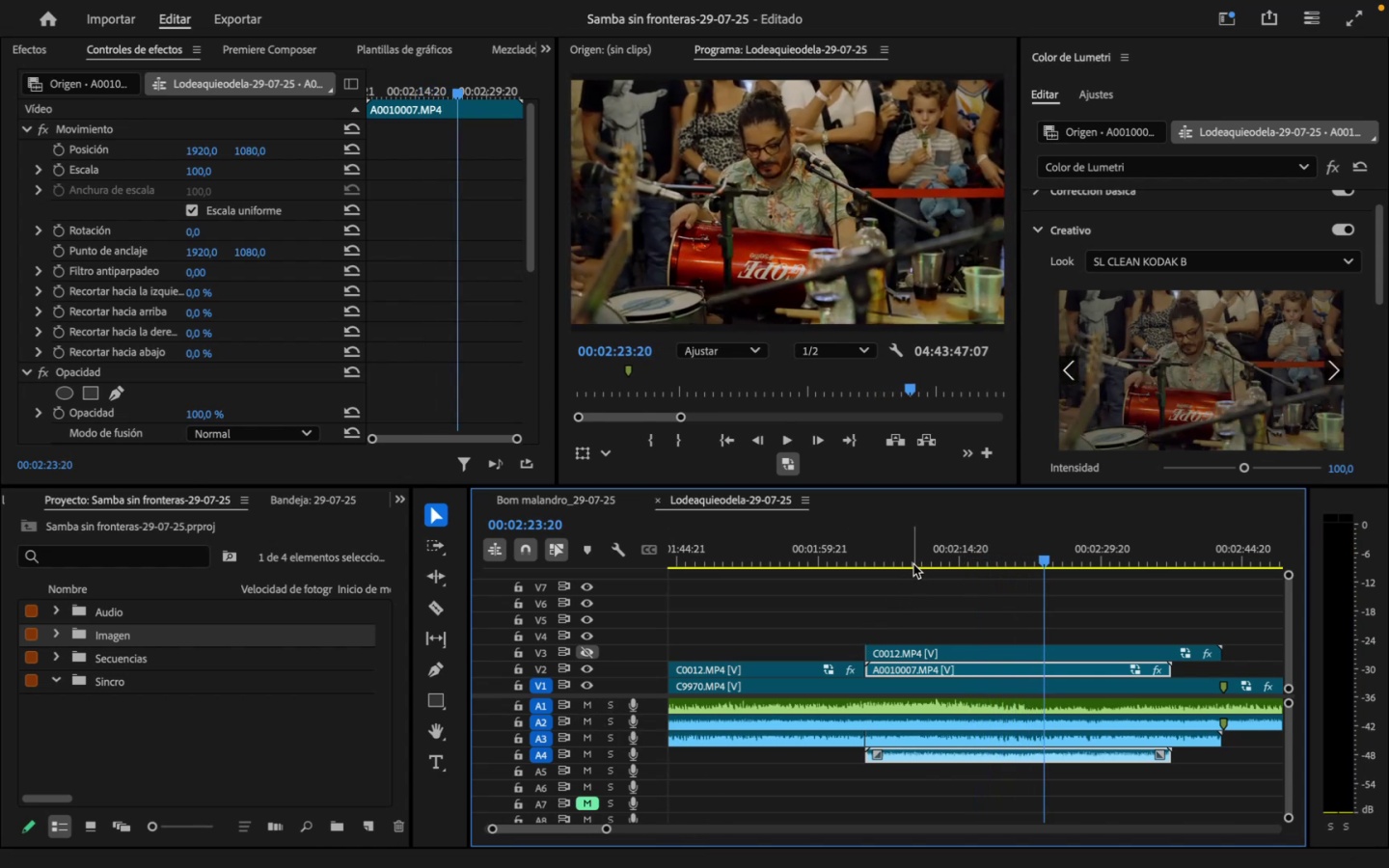 
left_click_drag(start_coordinate=[929, 540], to_coordinate=[984, 540])
 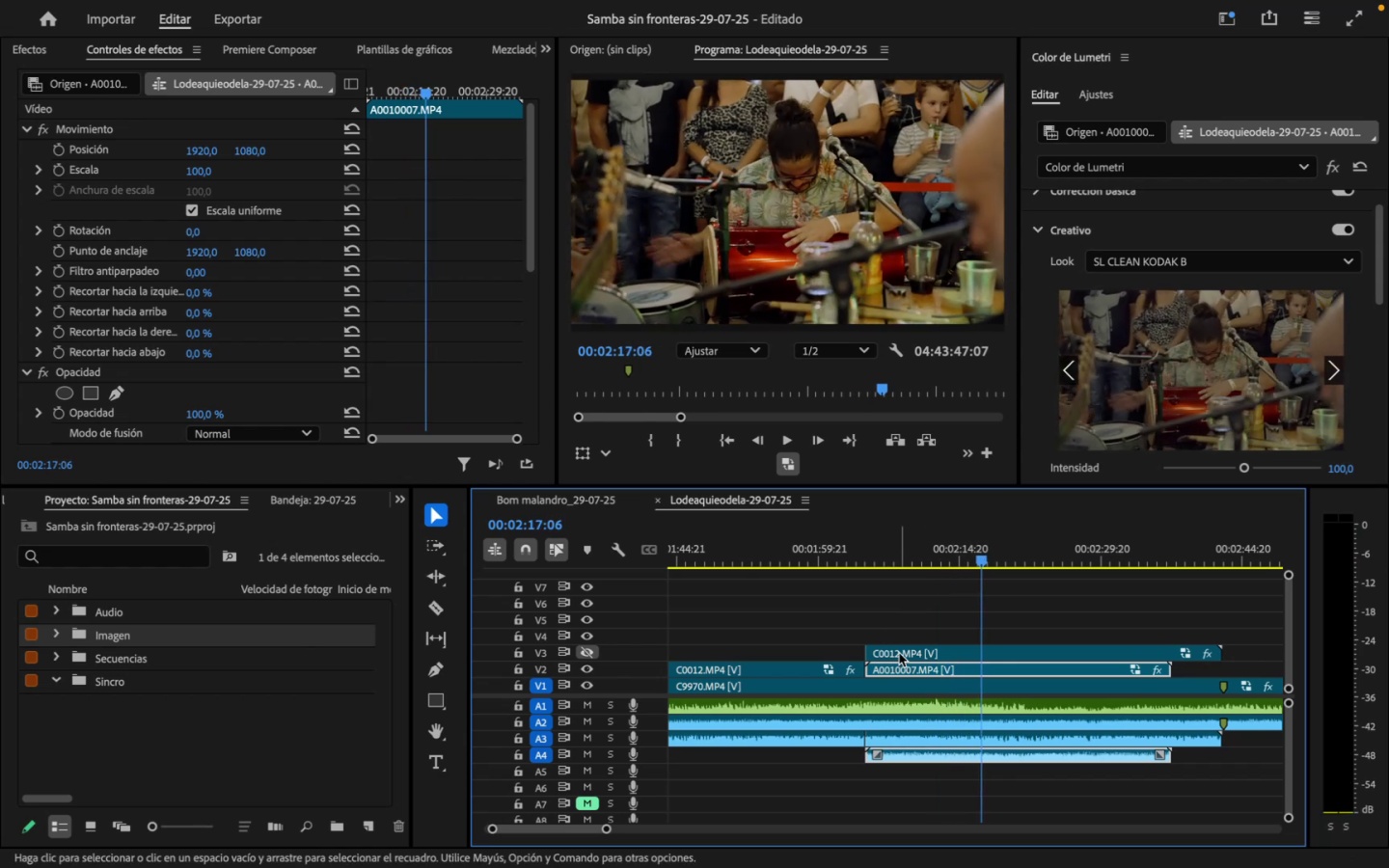 
mouse_move([884, 656])
 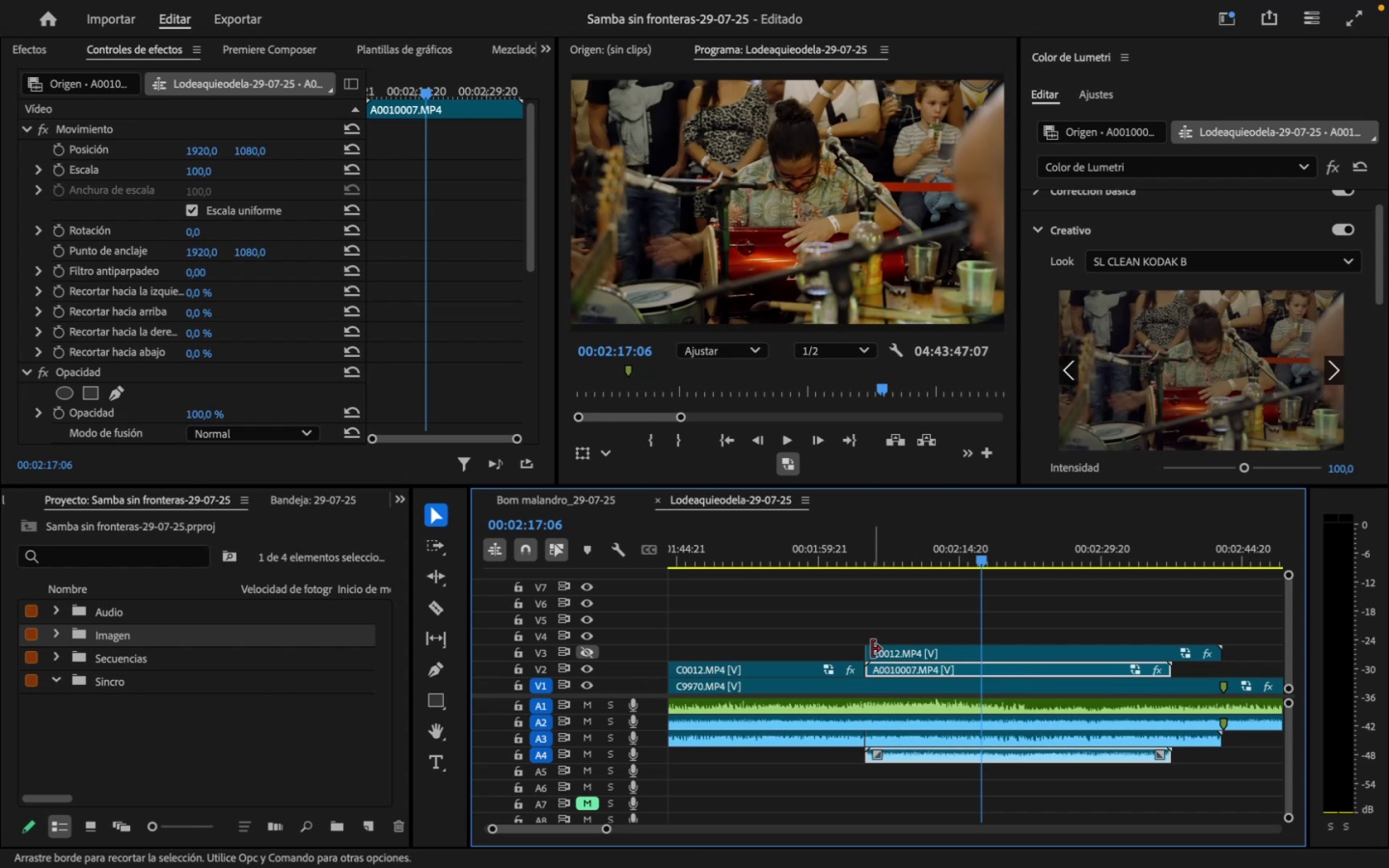 
left_click_drag(start_coordinate=[874, 647], to_coordinate=[879, 646])
 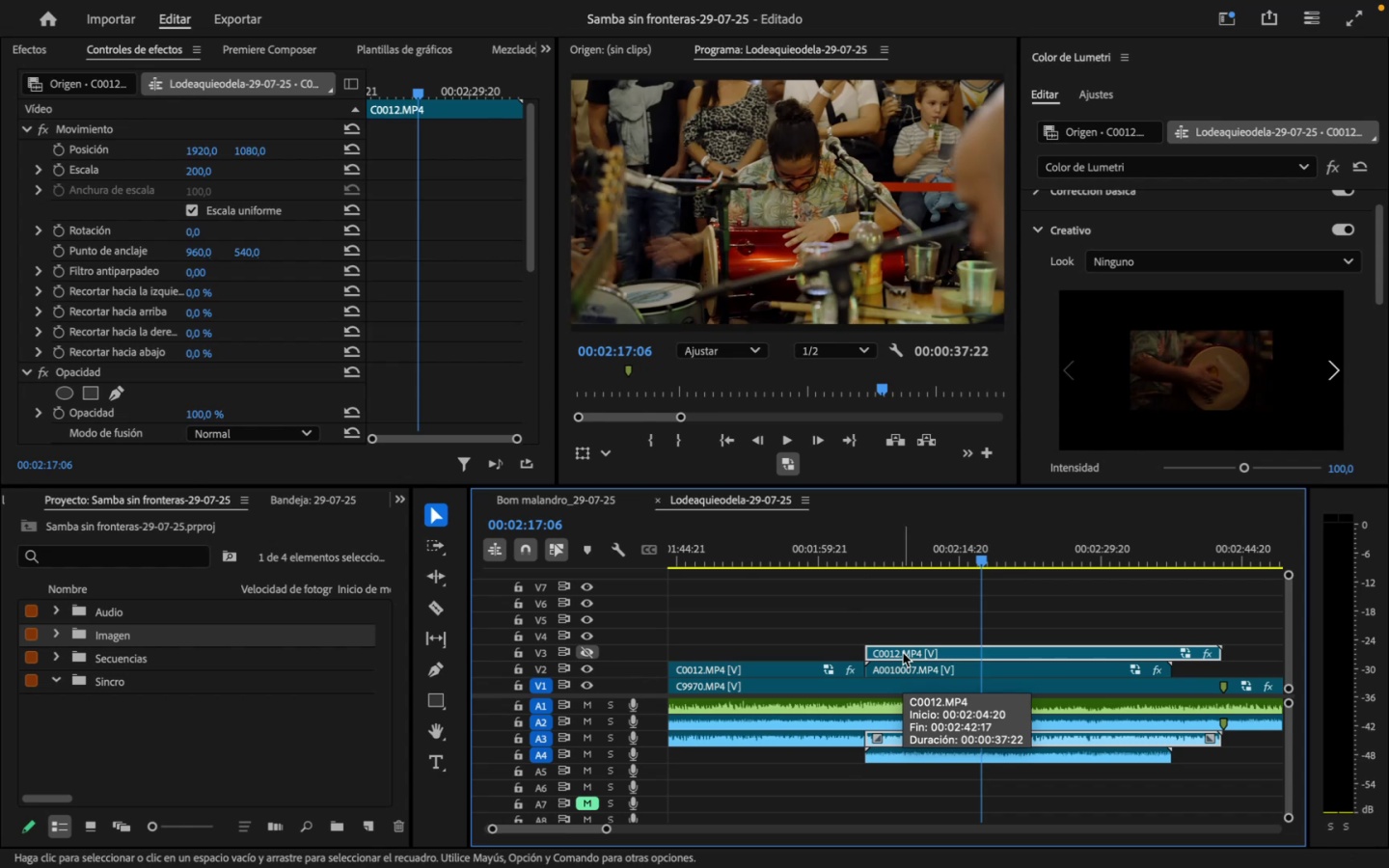 
wait(7.02)
 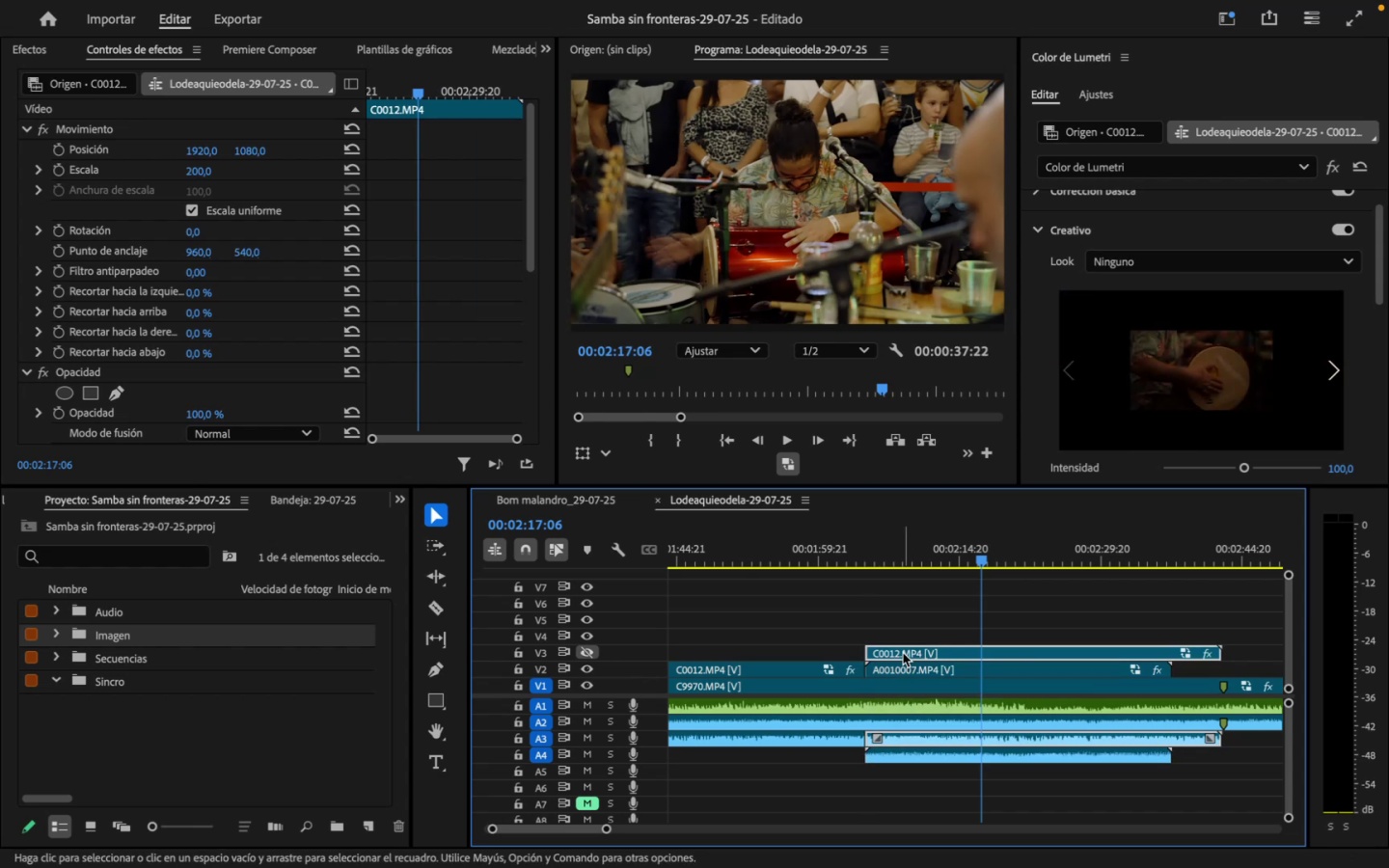 
right_click([903, 654])
 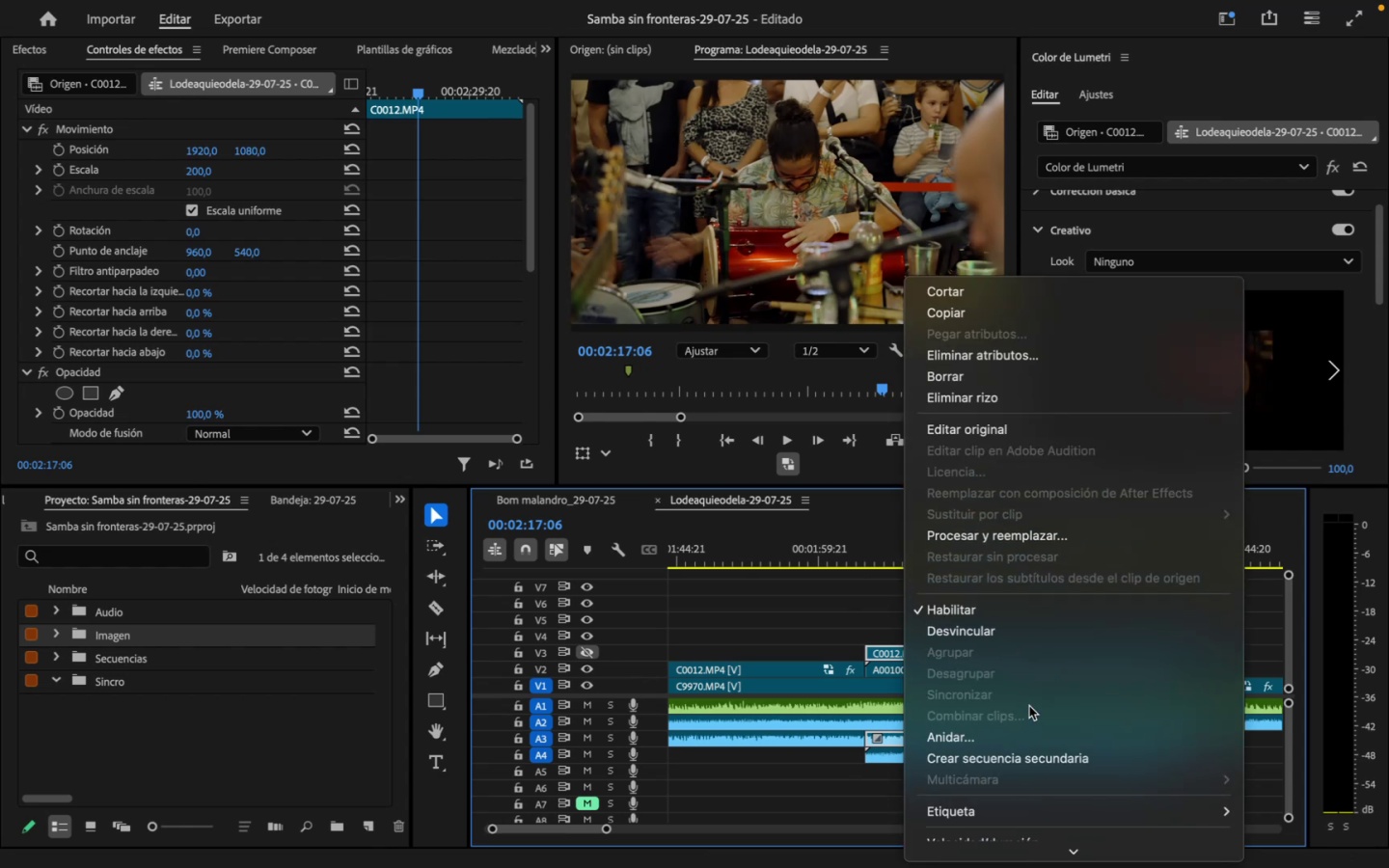 
left_click([1022, 632])
 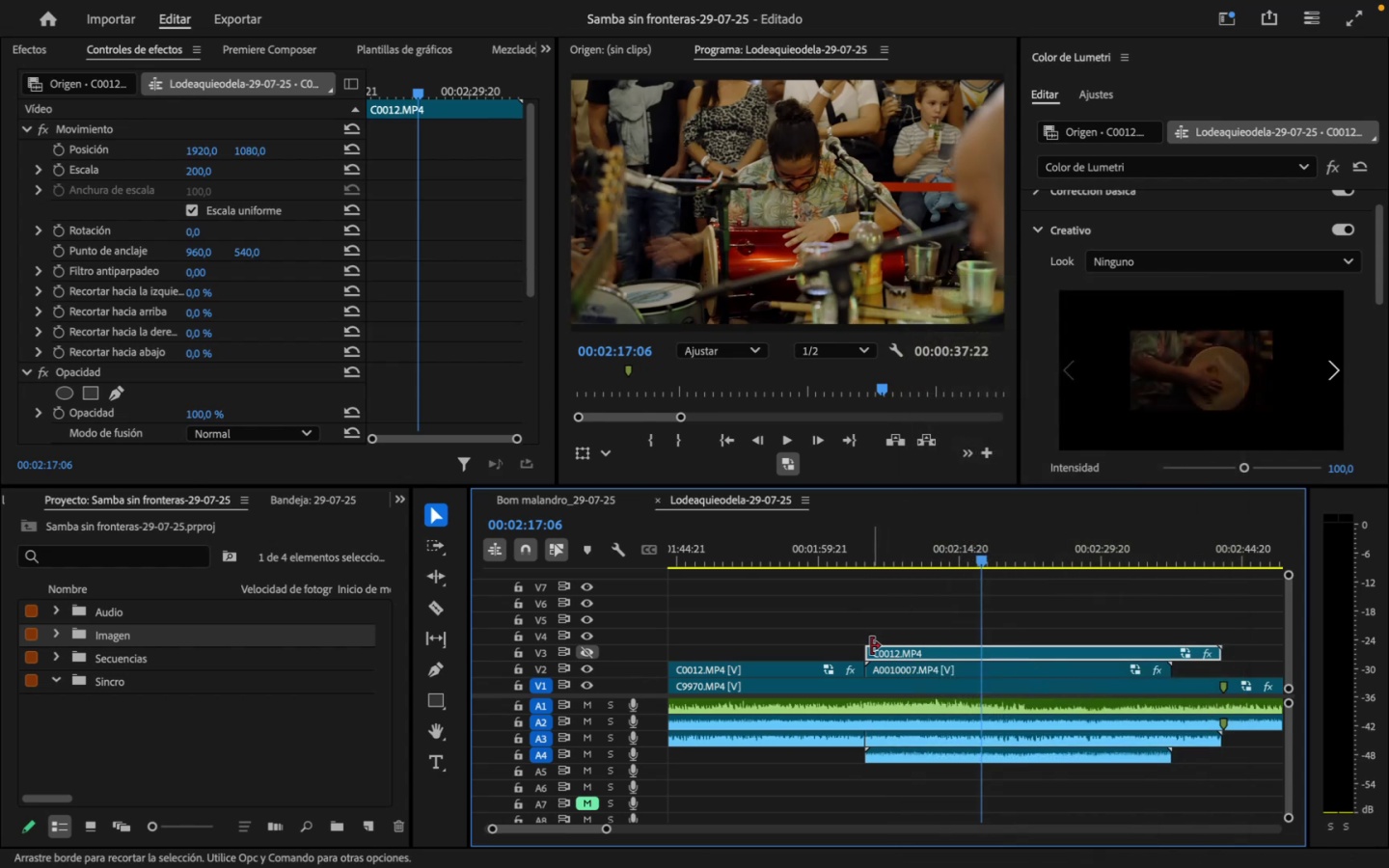 
left_click_drag(start_coordinate=[870, 646], to_coordinate=[982, 665])
 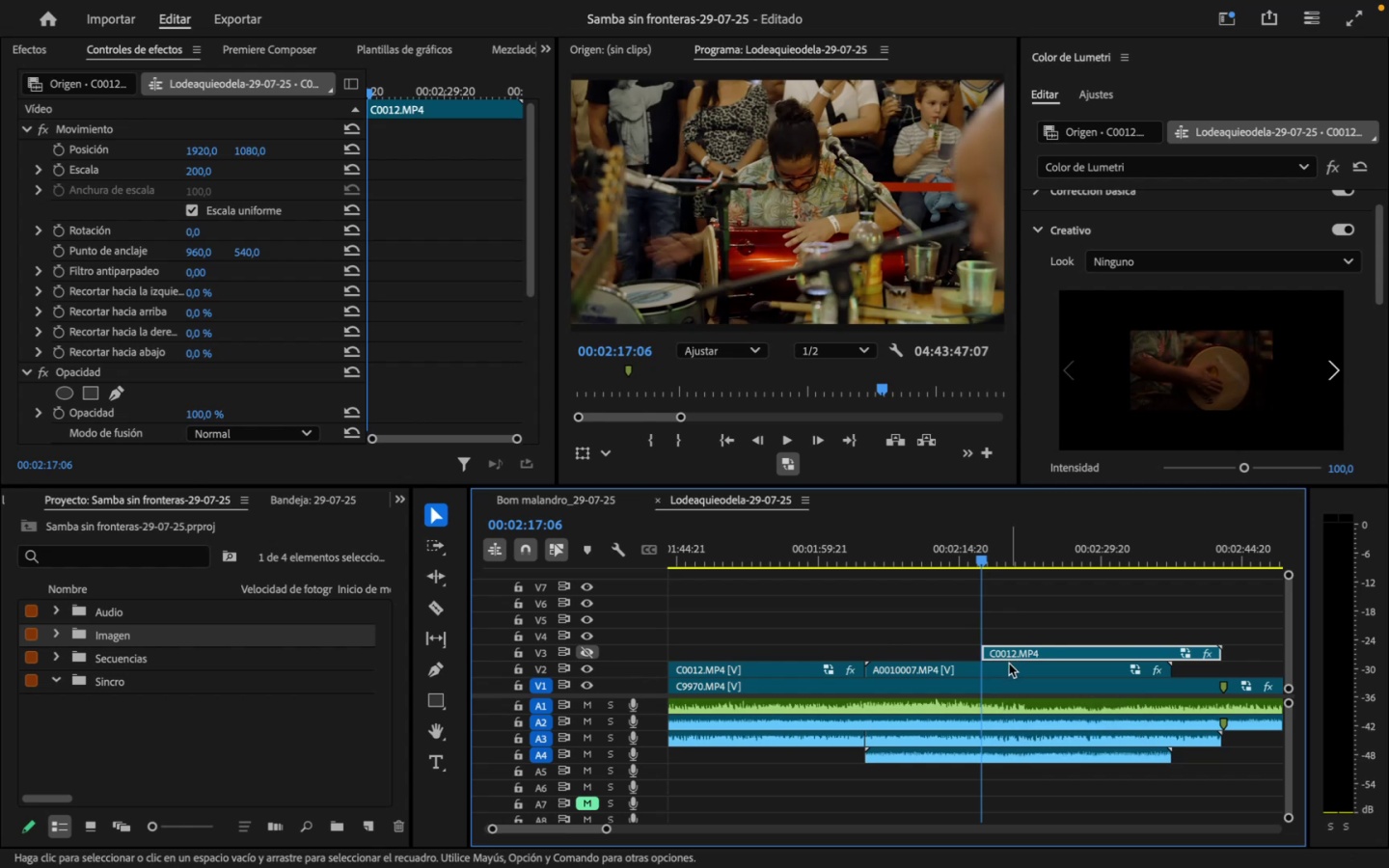 
mouse_move([1026, 734])
 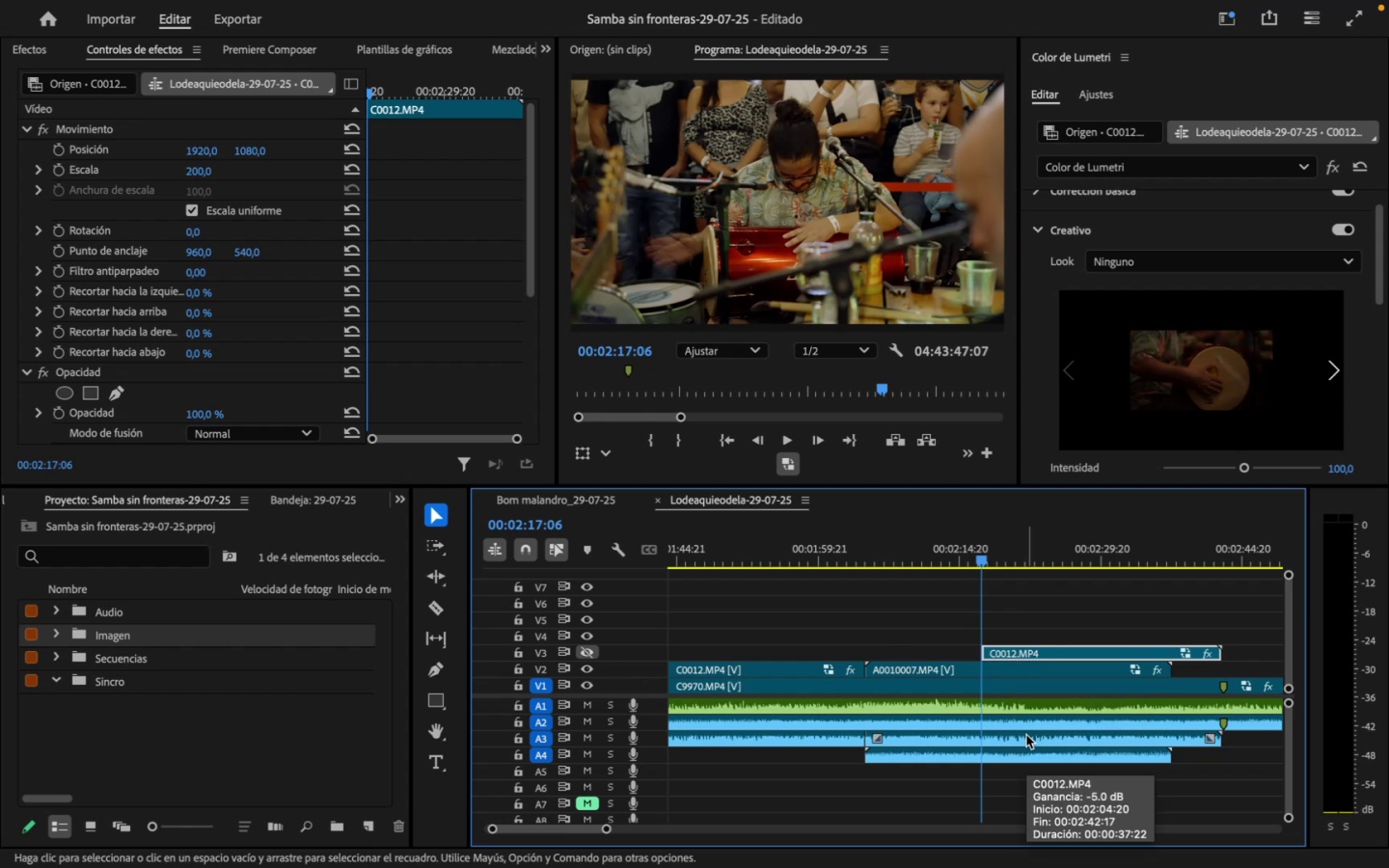 
hold_key(key=ShiftLeft, duration=3.16)
left_click([1024, 742])
 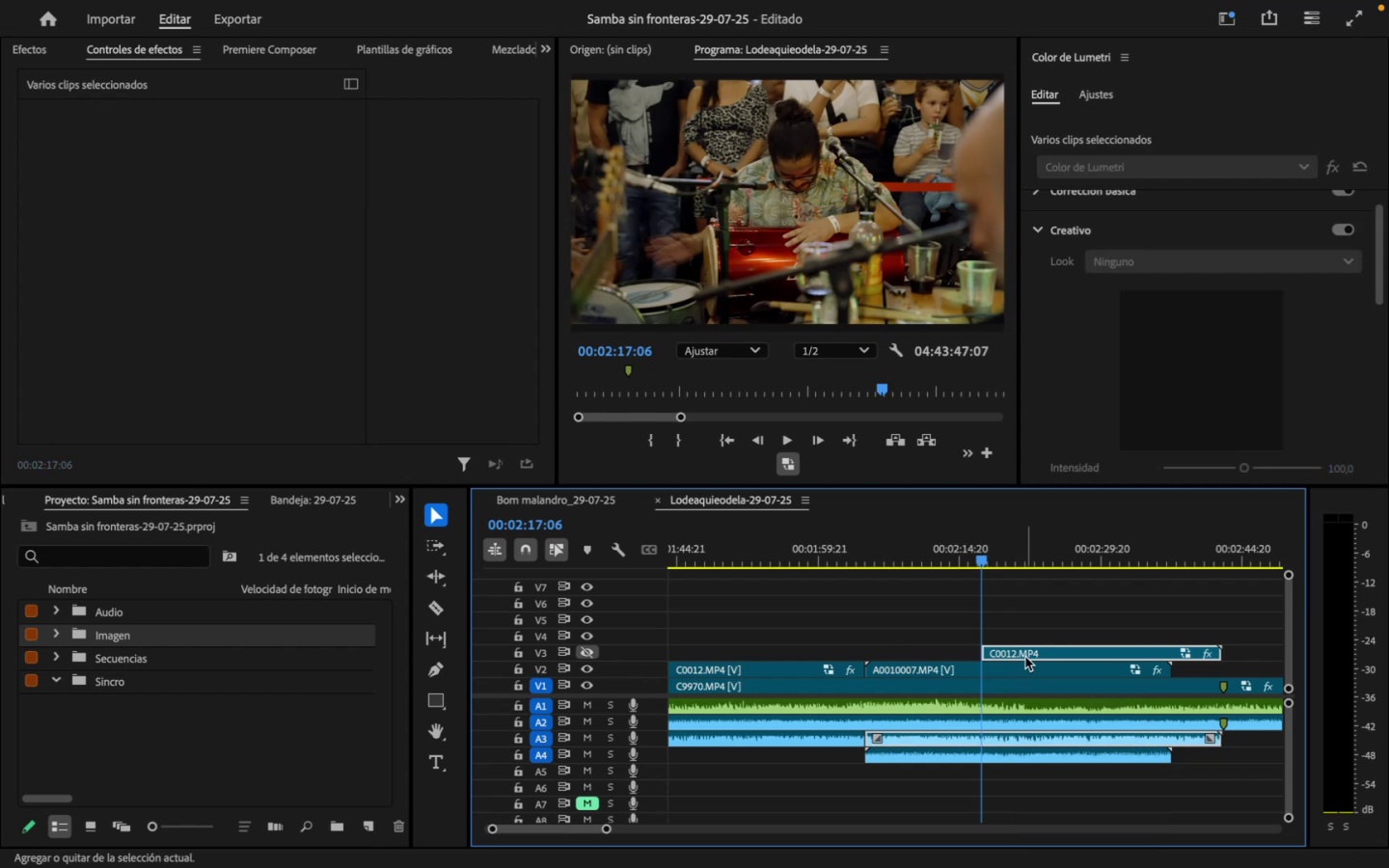 
left_click([1026, 653])
 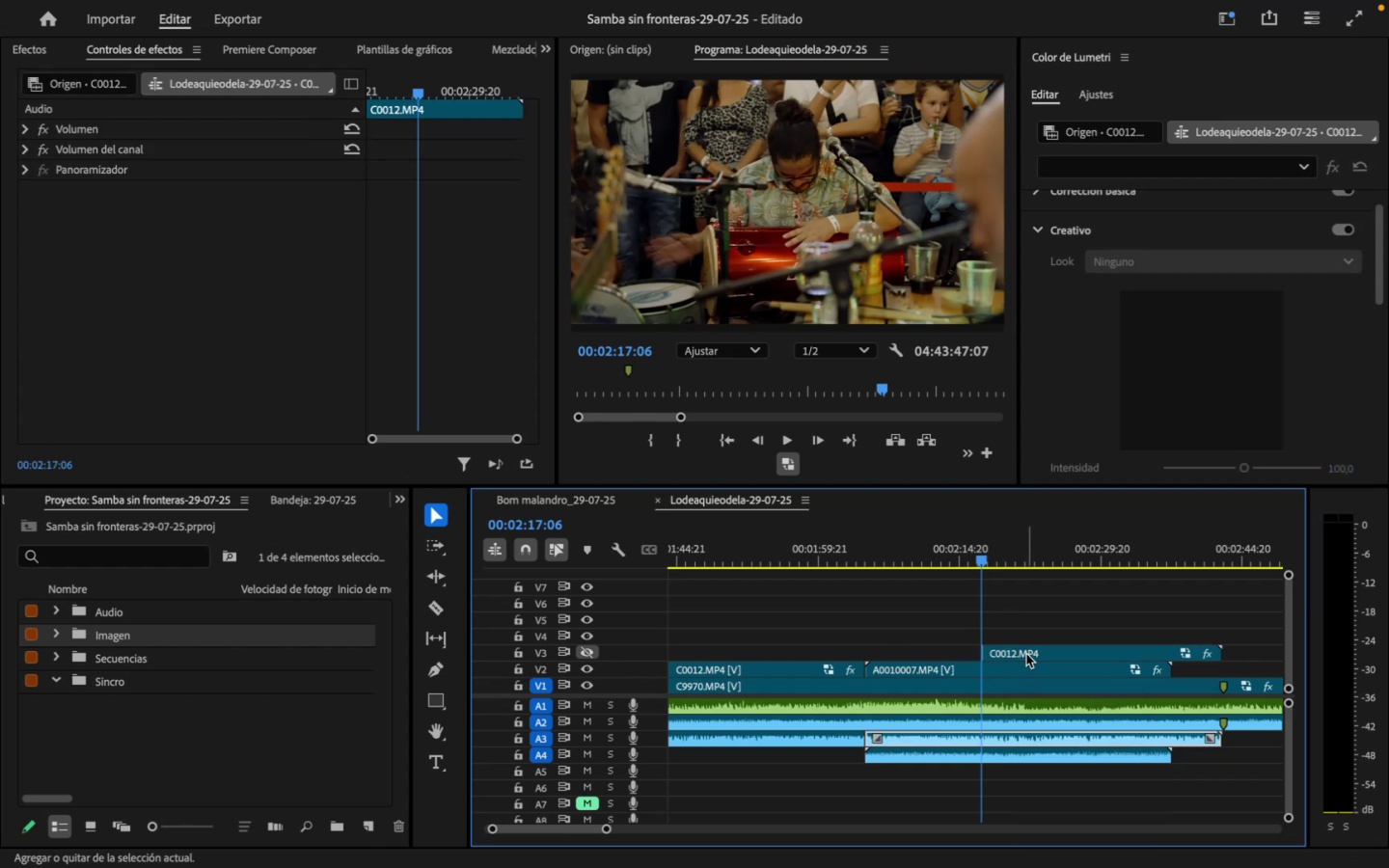 
right_click([1026, 654])
 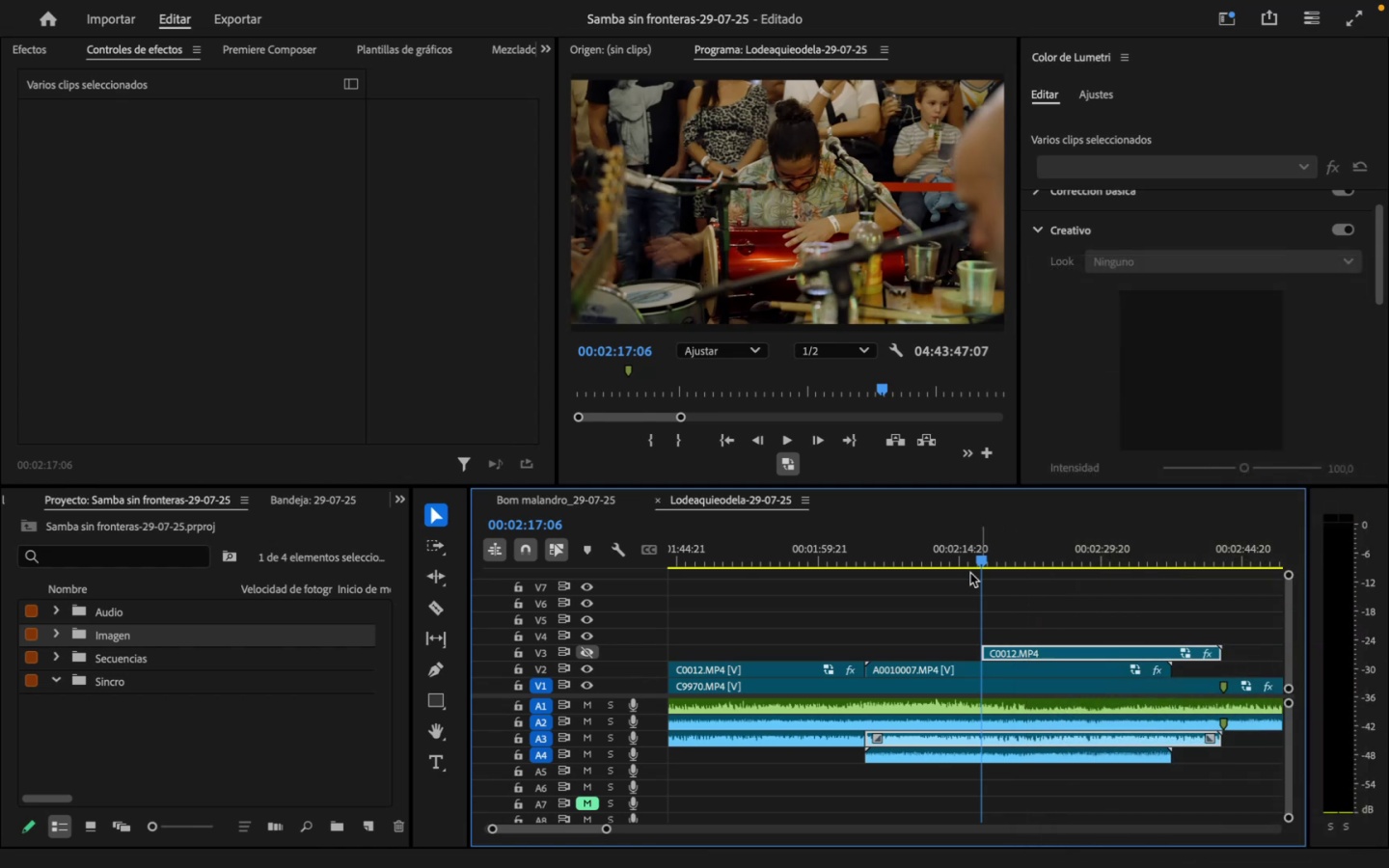 
left_click([952, 551])
 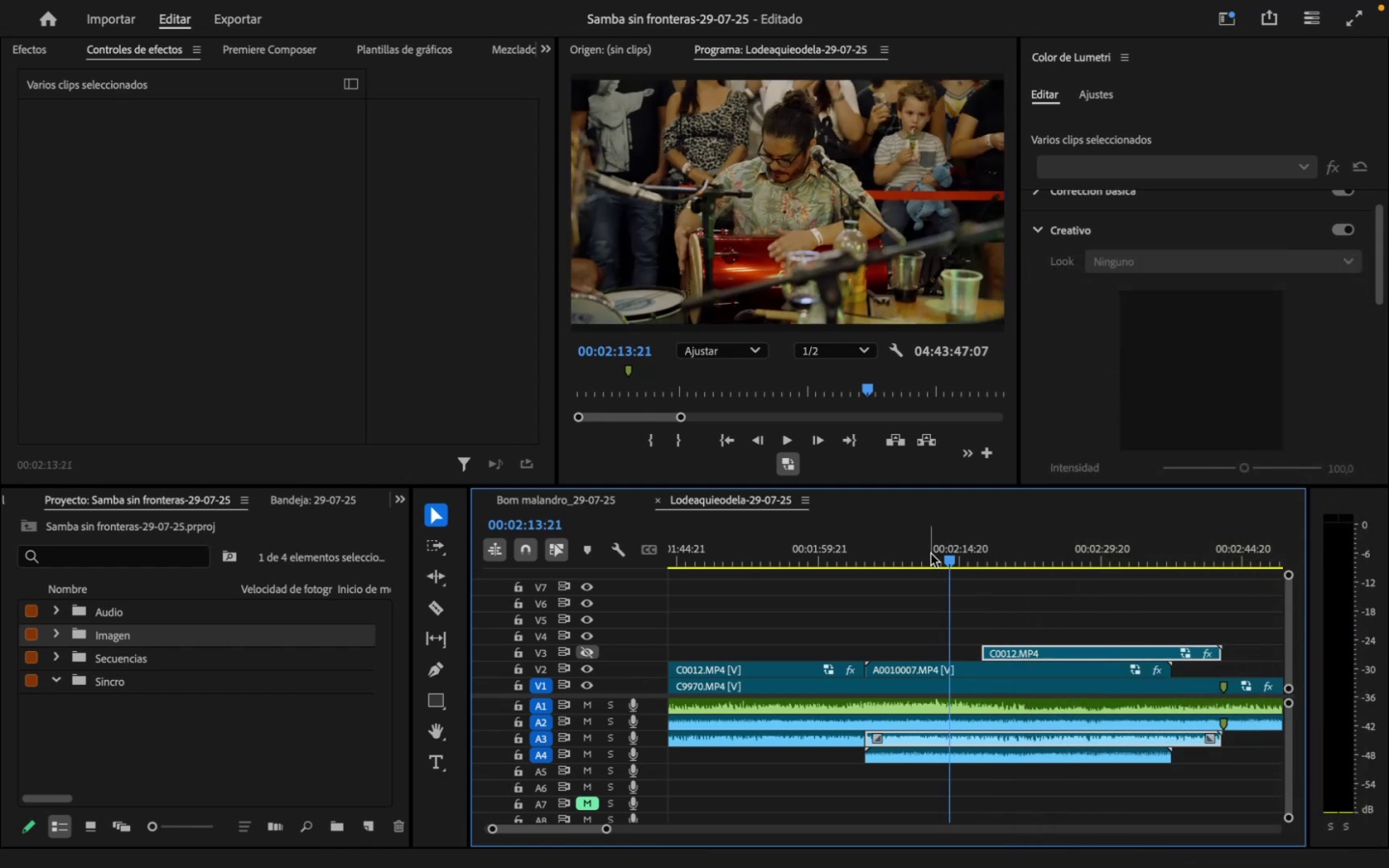 
left_click([931, 554])
 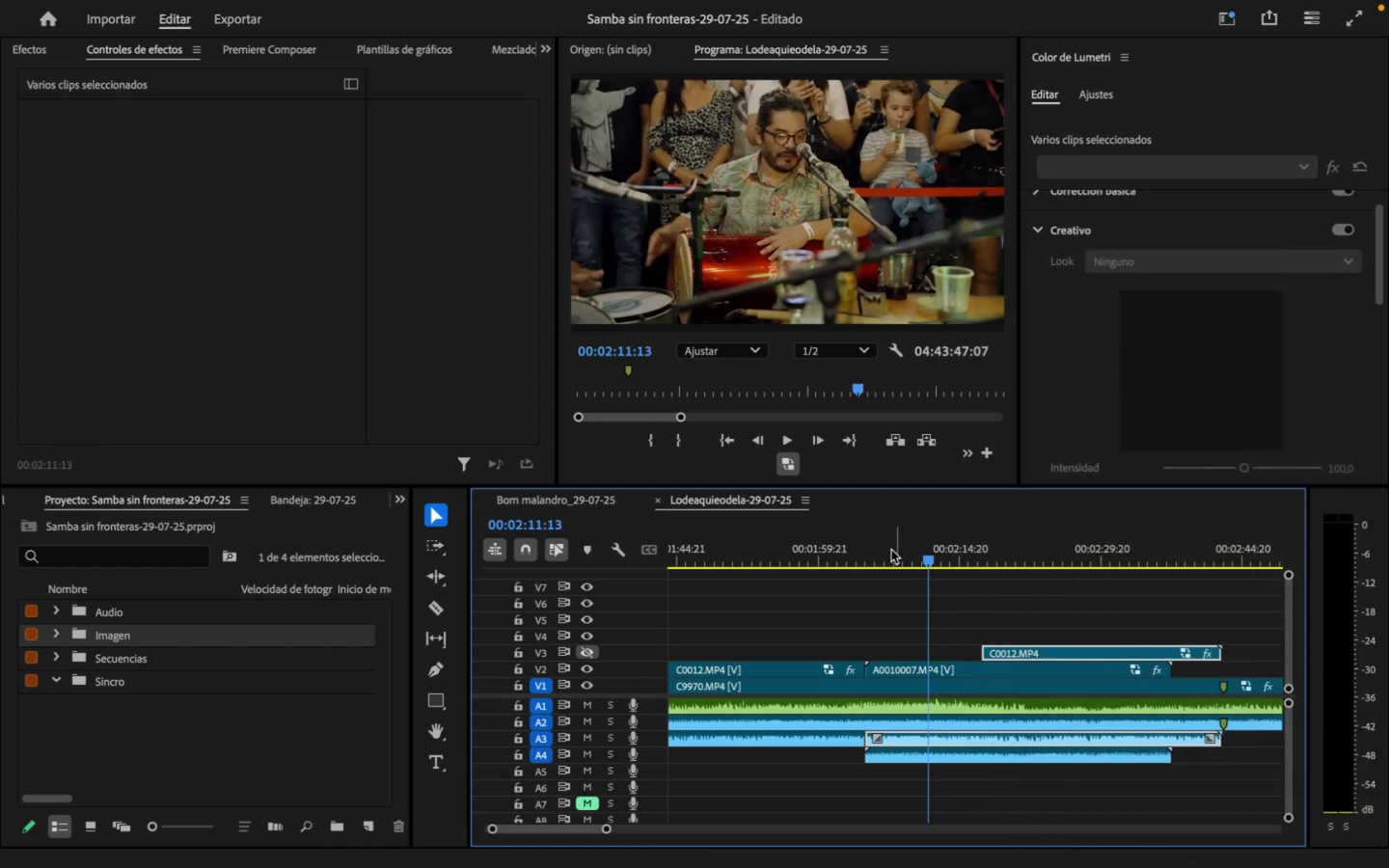 
left_click_drag(start_coordinate=[886, 549], to_coordinate=[832, 555])
 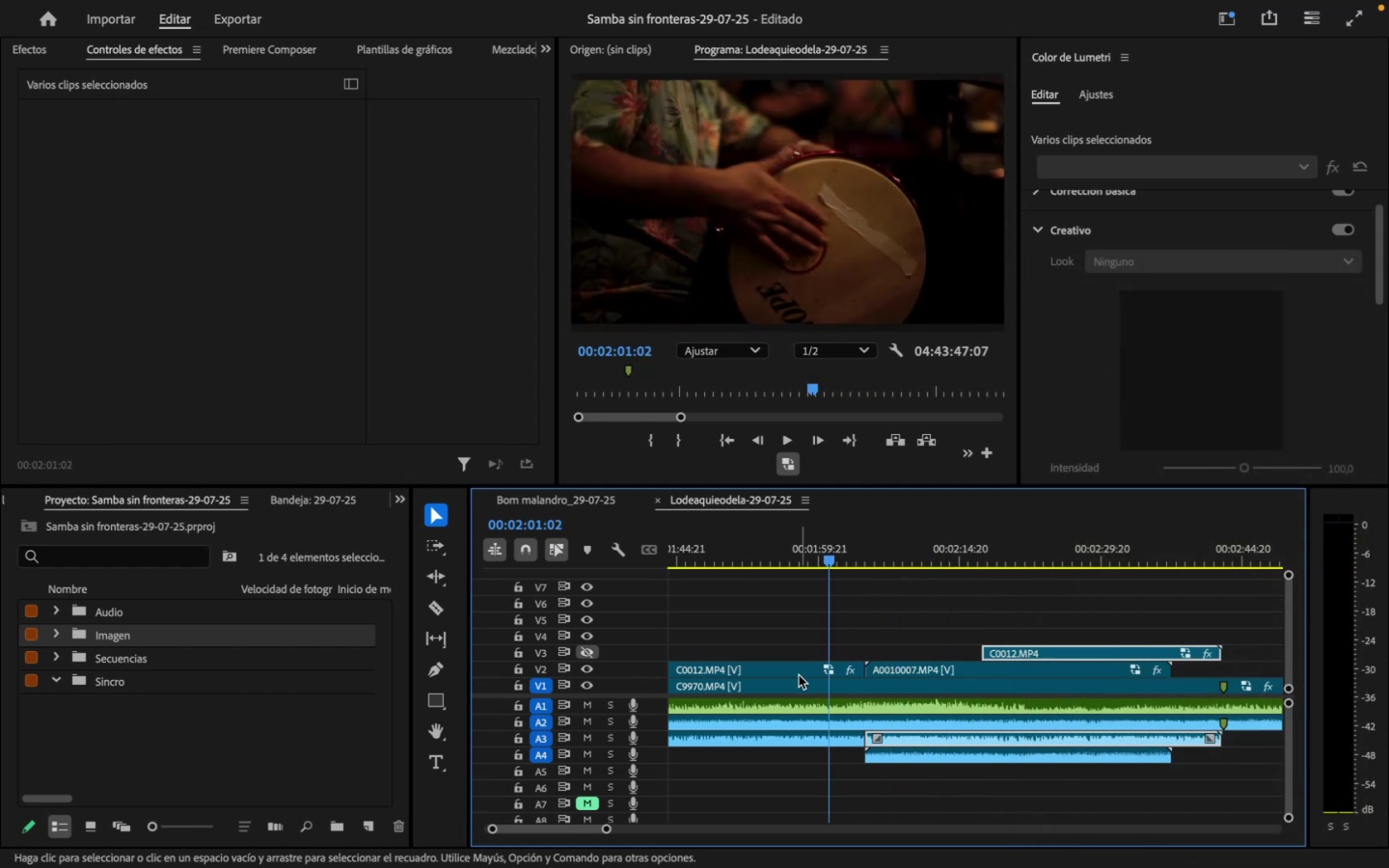 
left_click([799, 672])
 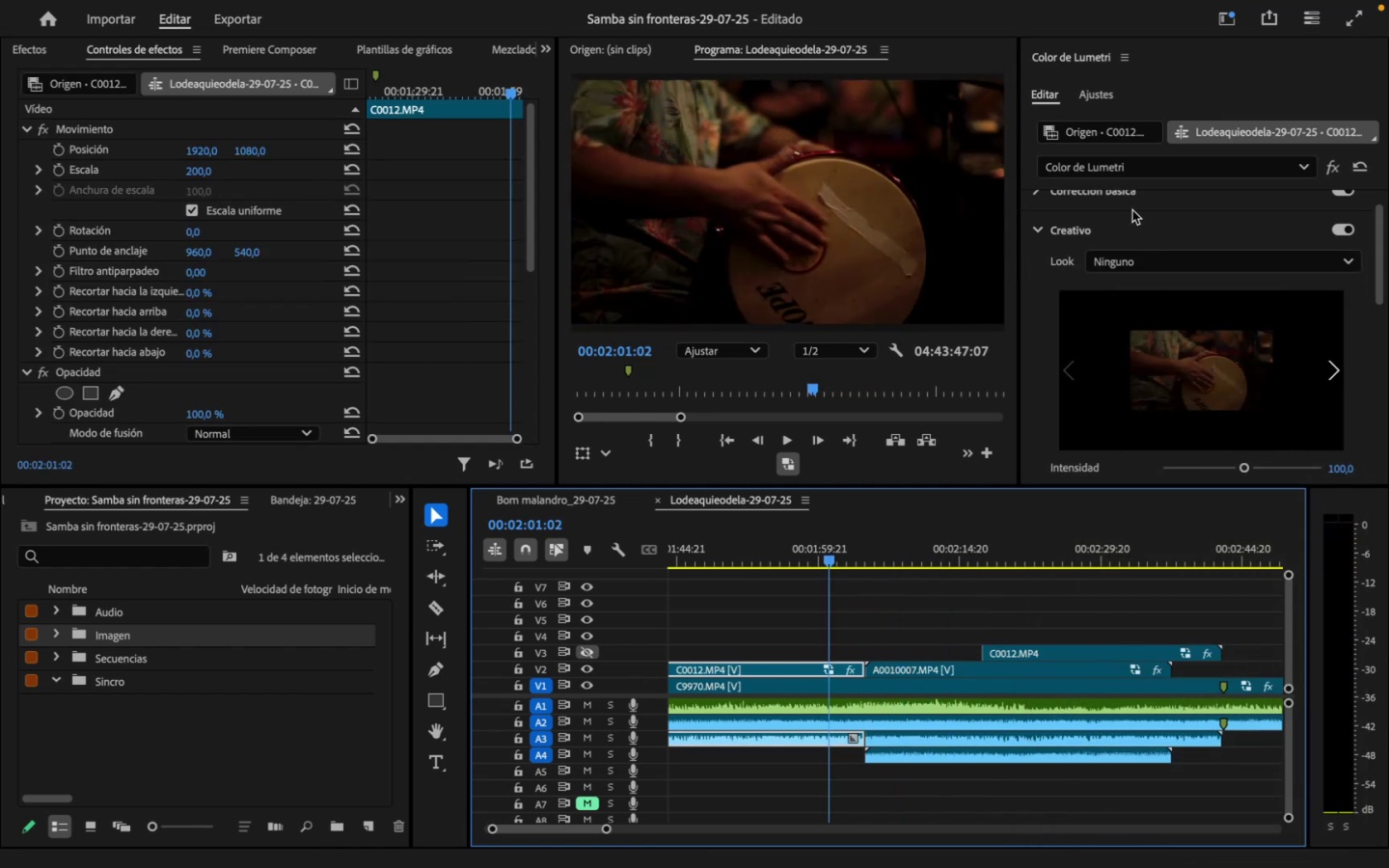 
left_click([1124, 191])
 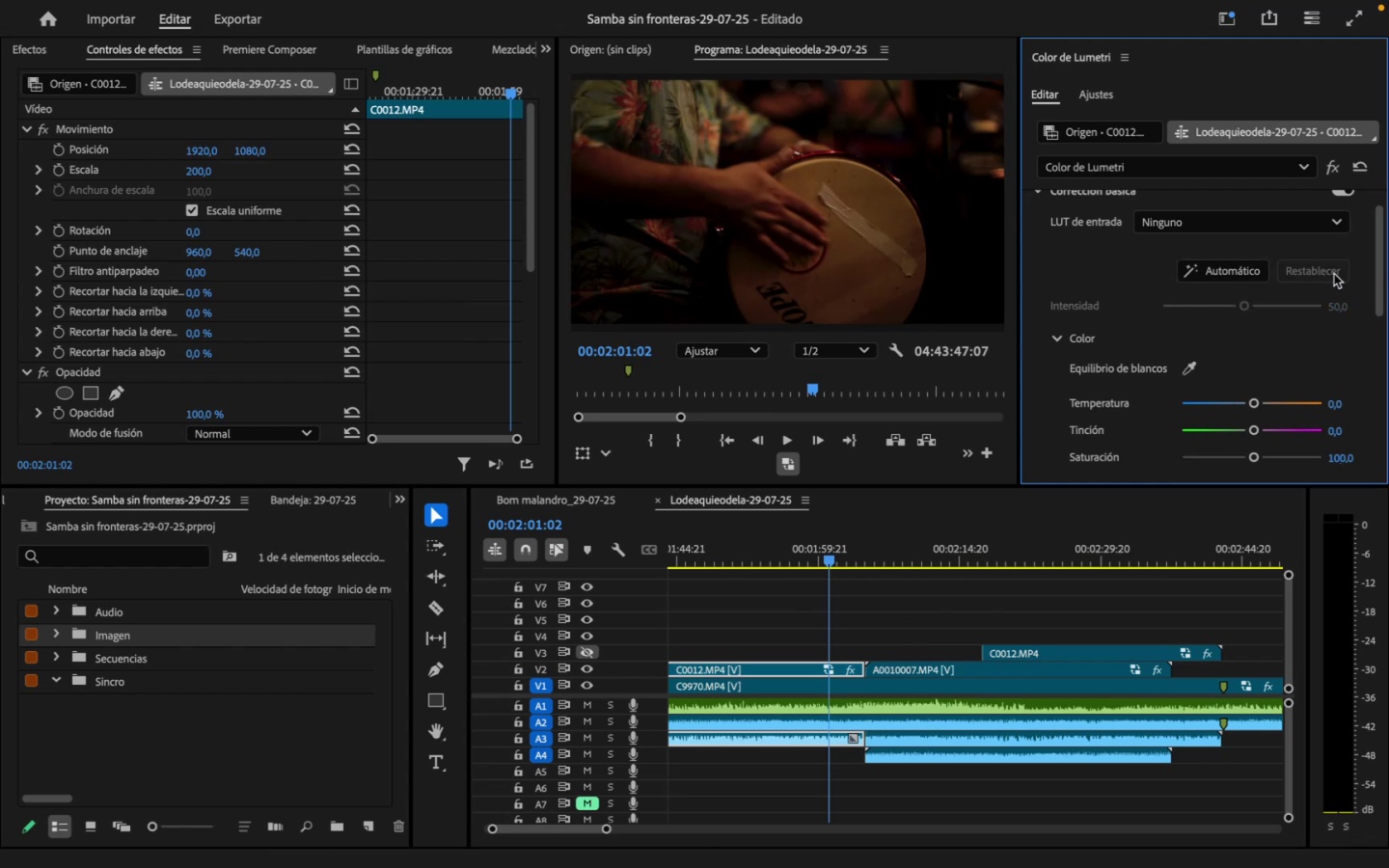 
left_click([1233, 275])
 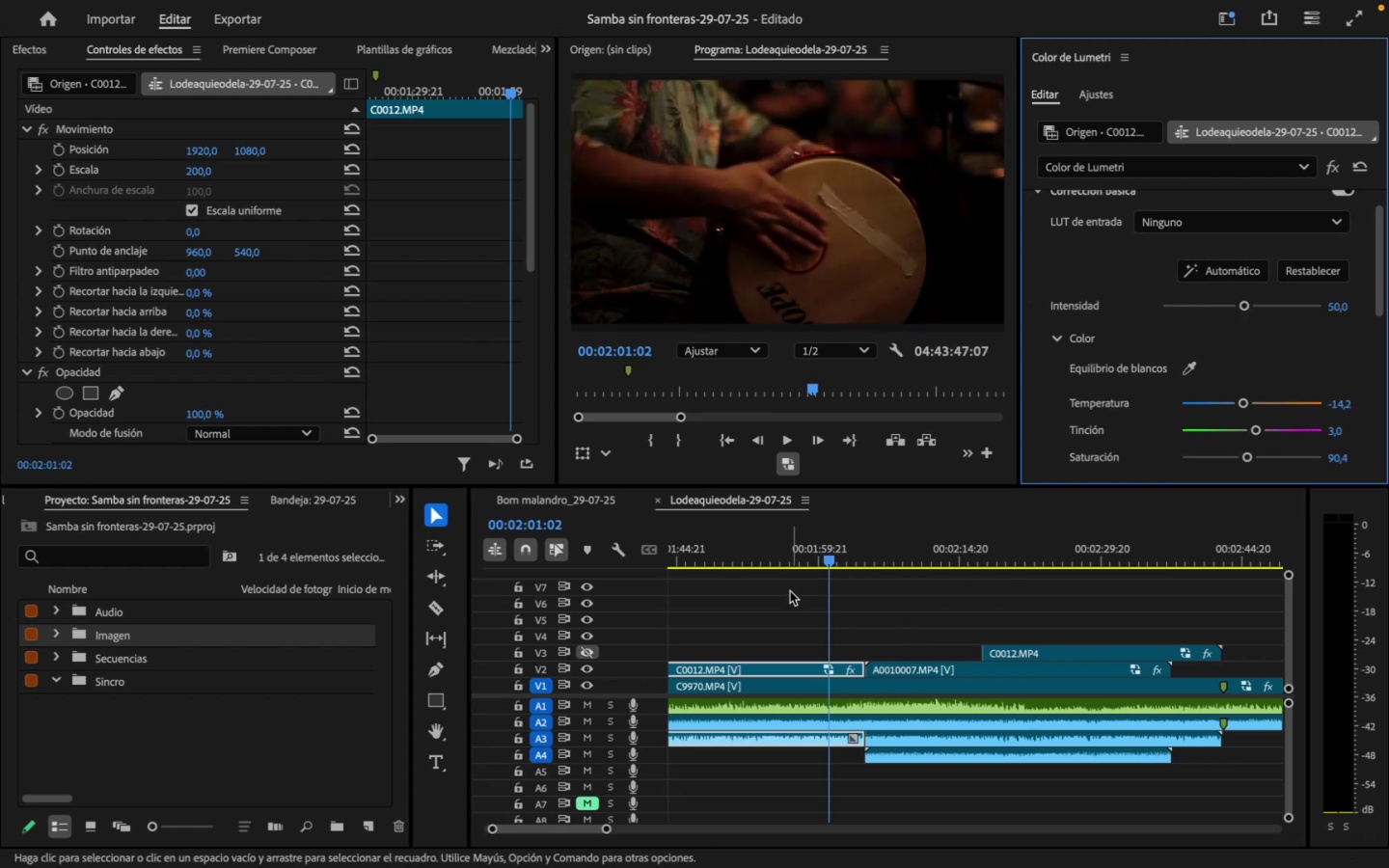 
key(Space)
 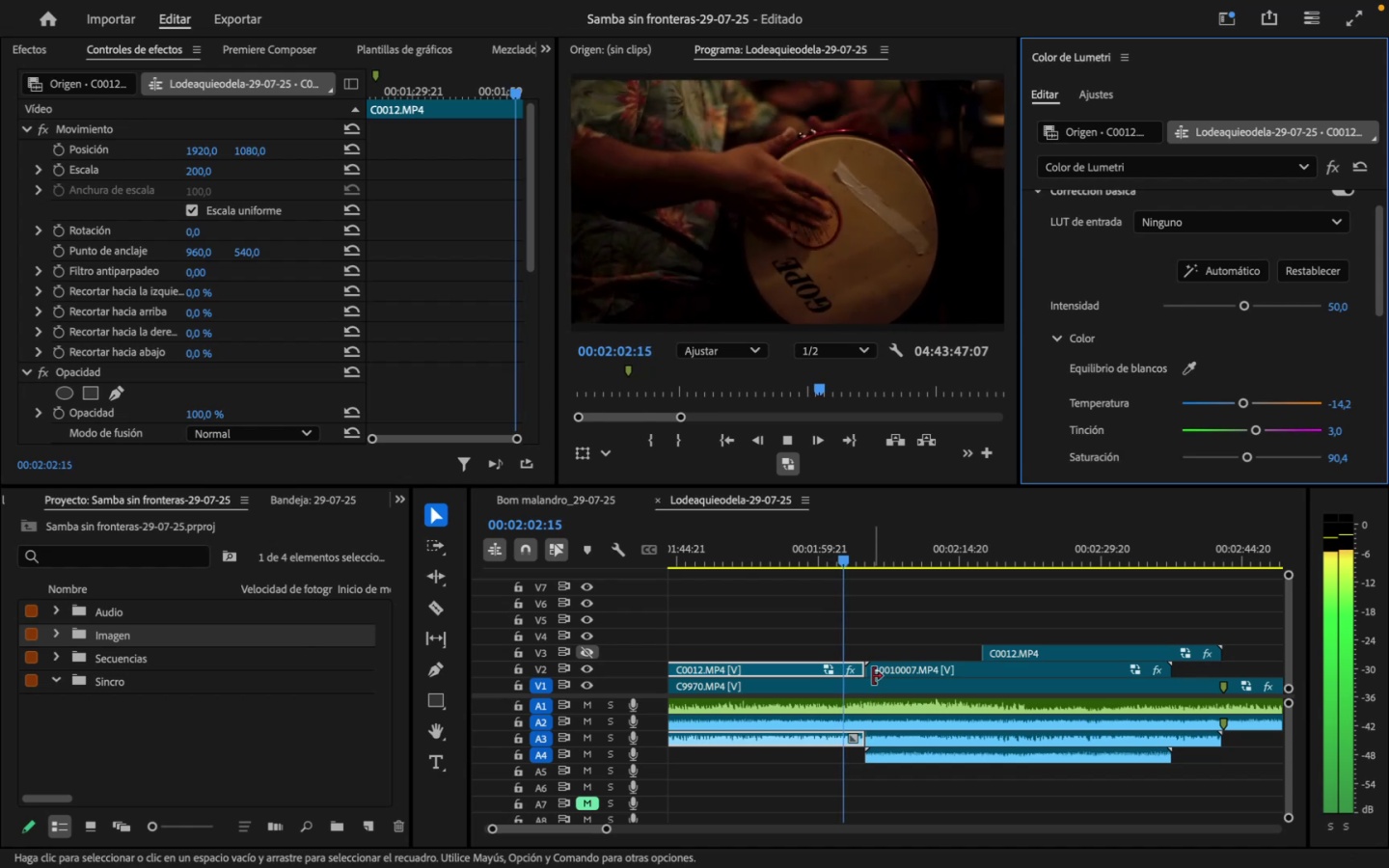 
mouse_move([928, 677])
 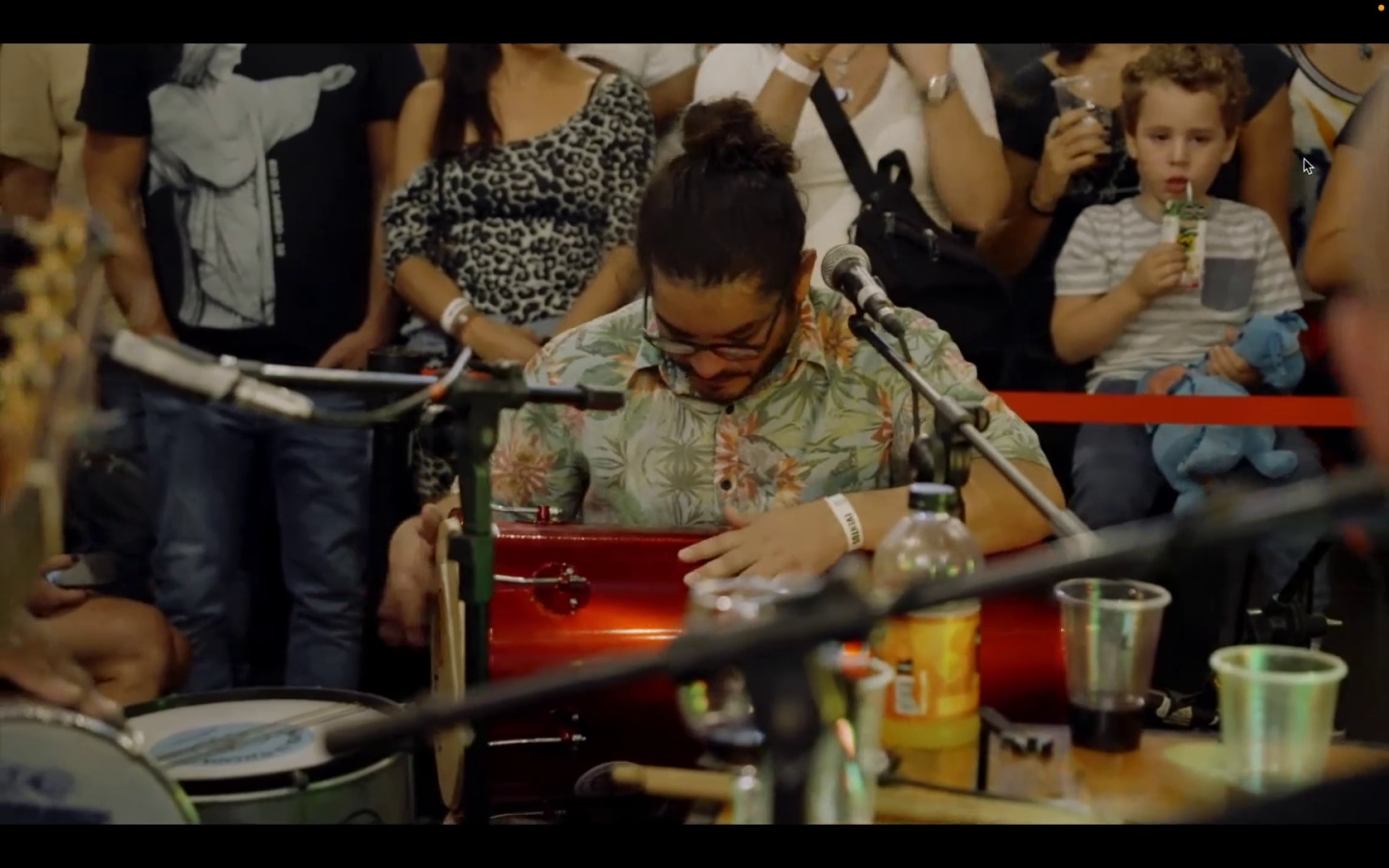 
wait(10.66)
 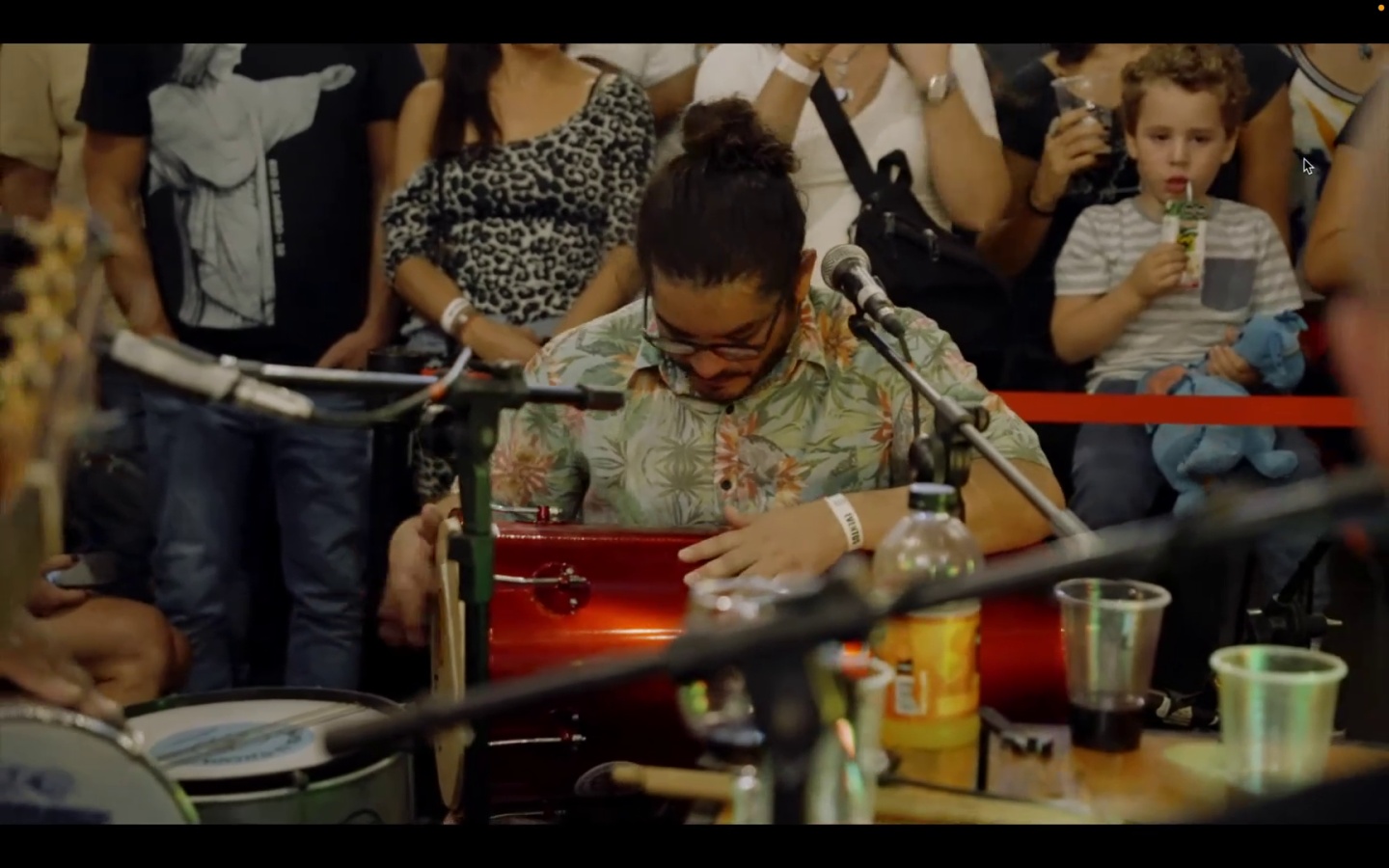 
key(Space)
 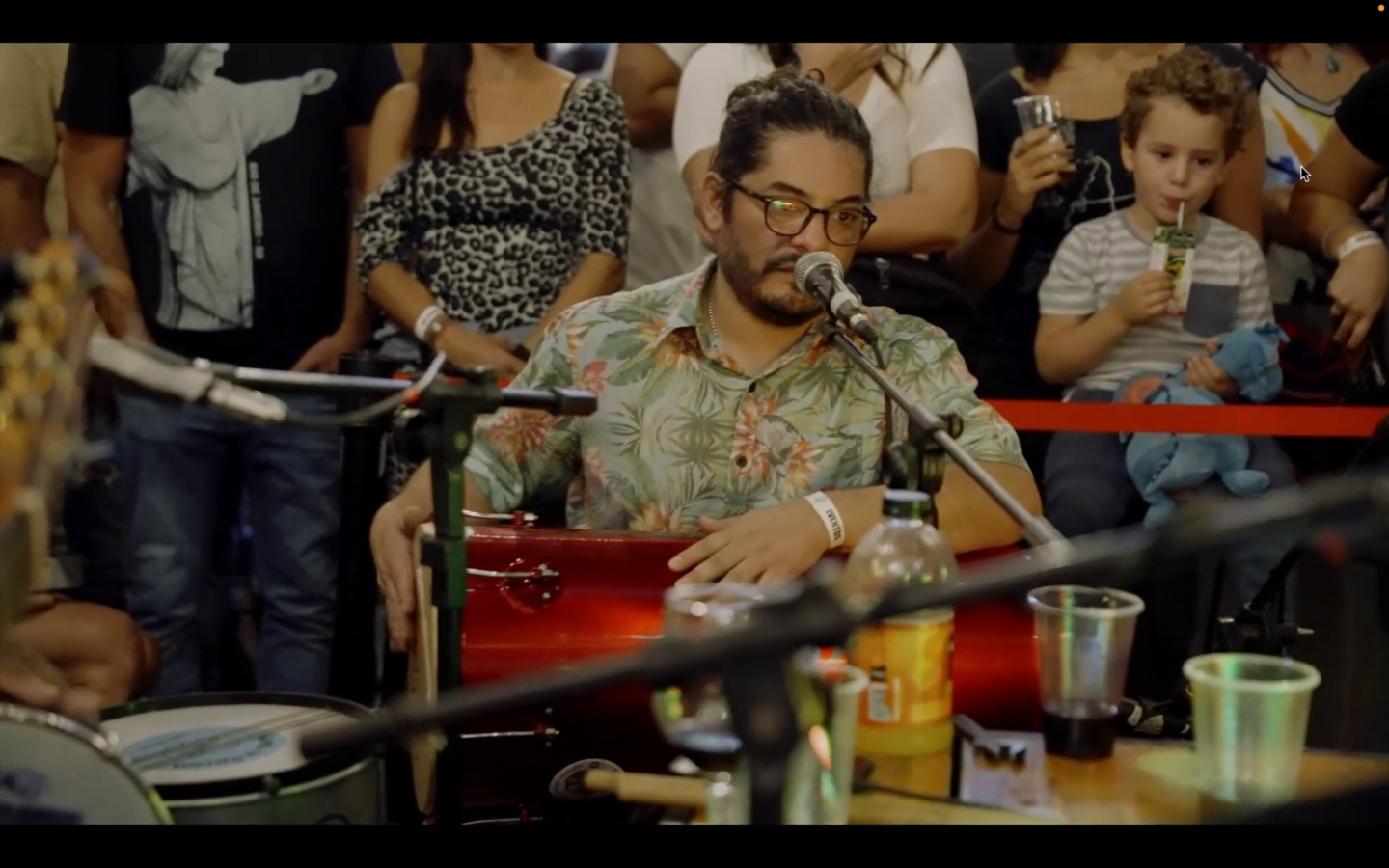 
key(Escape)
 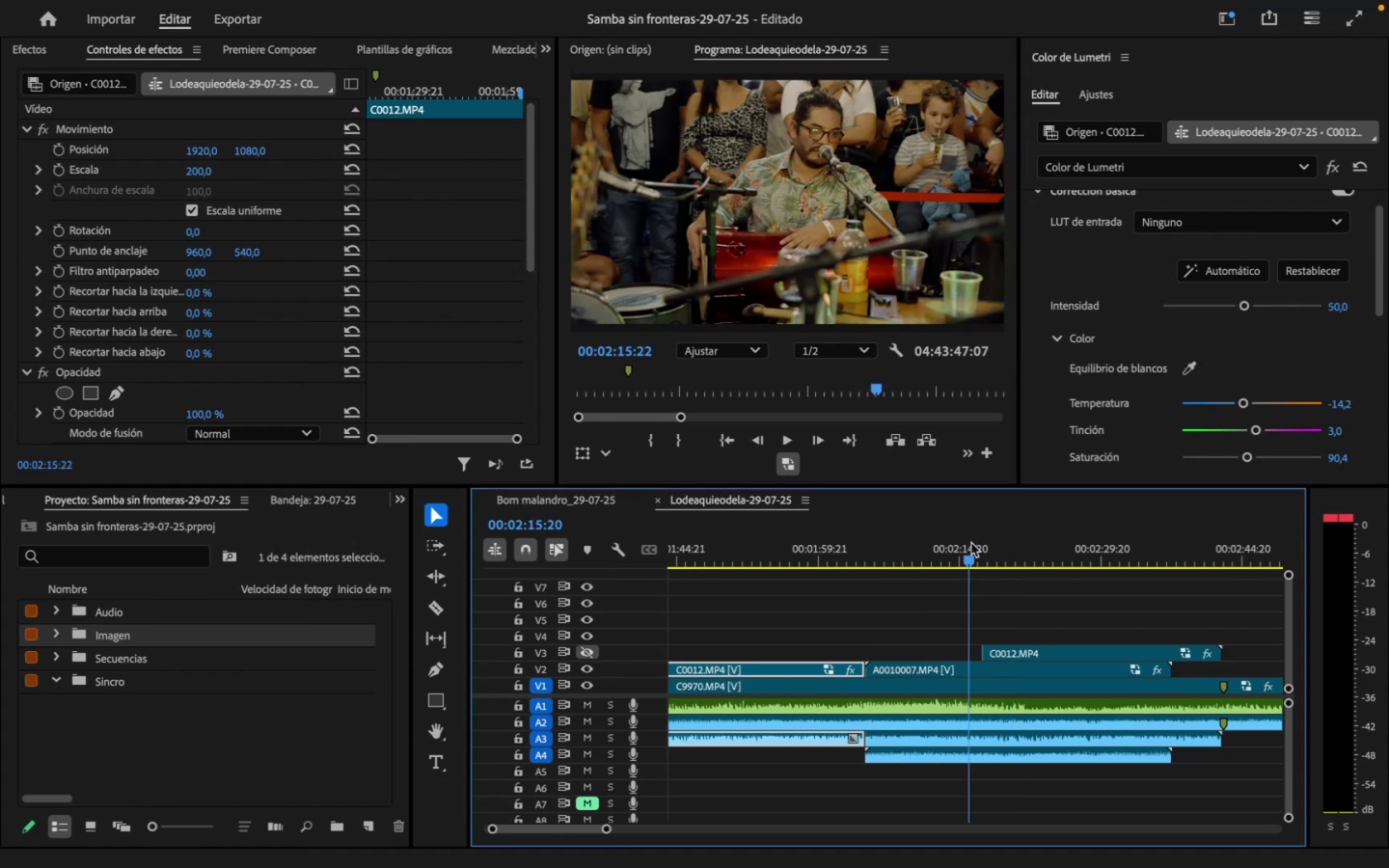 
left_click_drag(start_coordinate=[976, 547], to_coordinate=[983, 548])
 